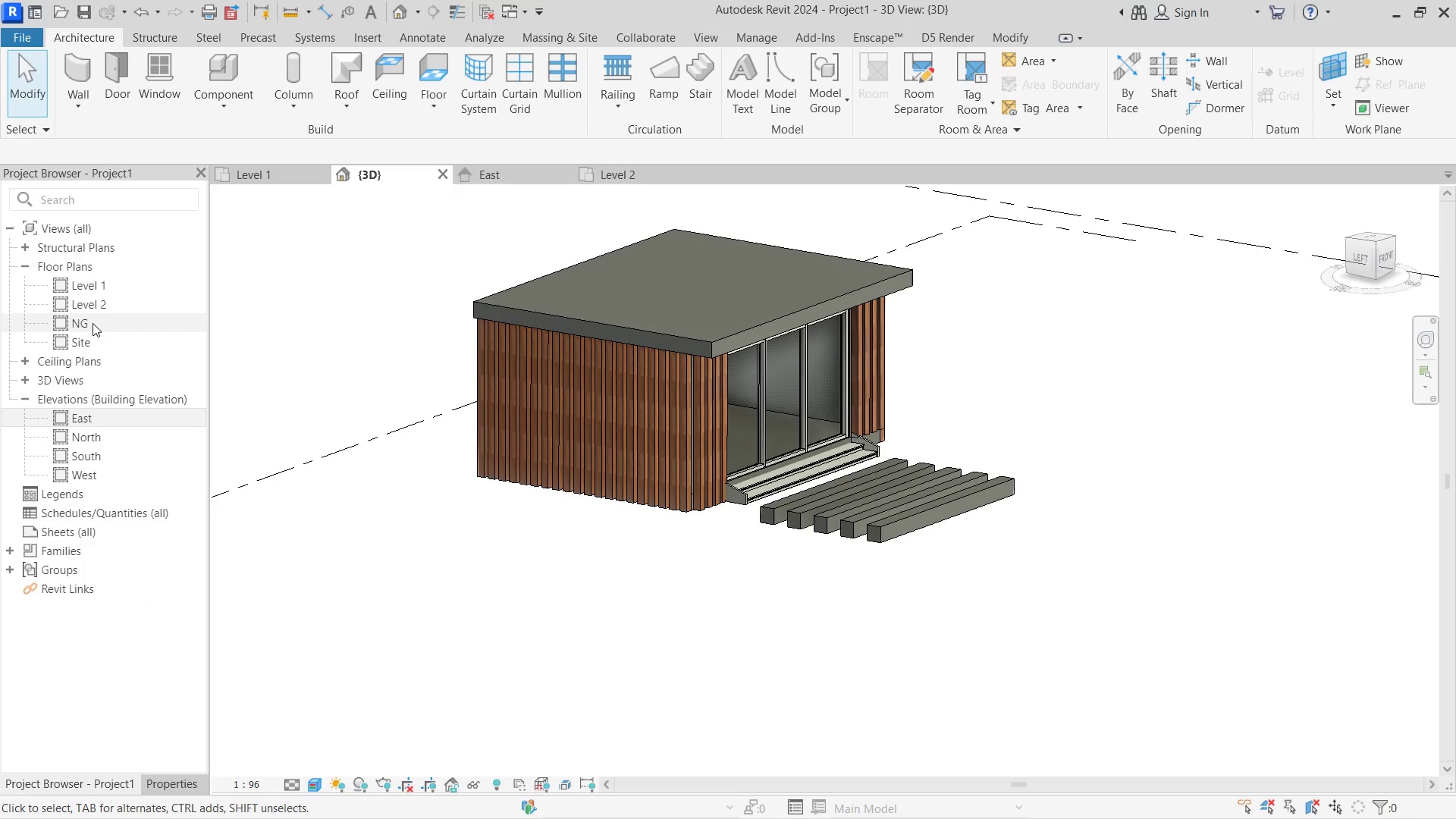 
double_click([93, 323])
 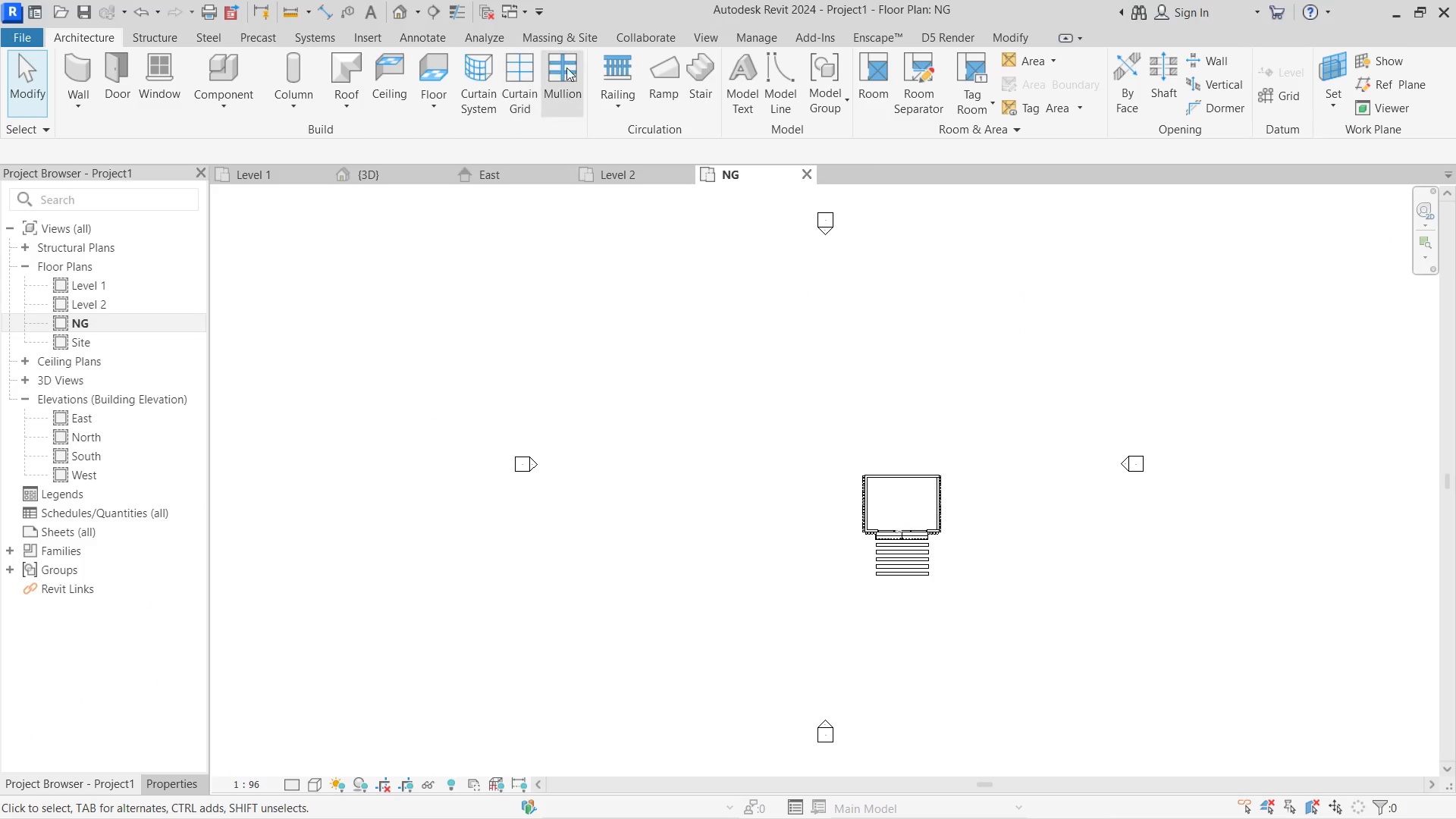 
left_click([532, 38])
 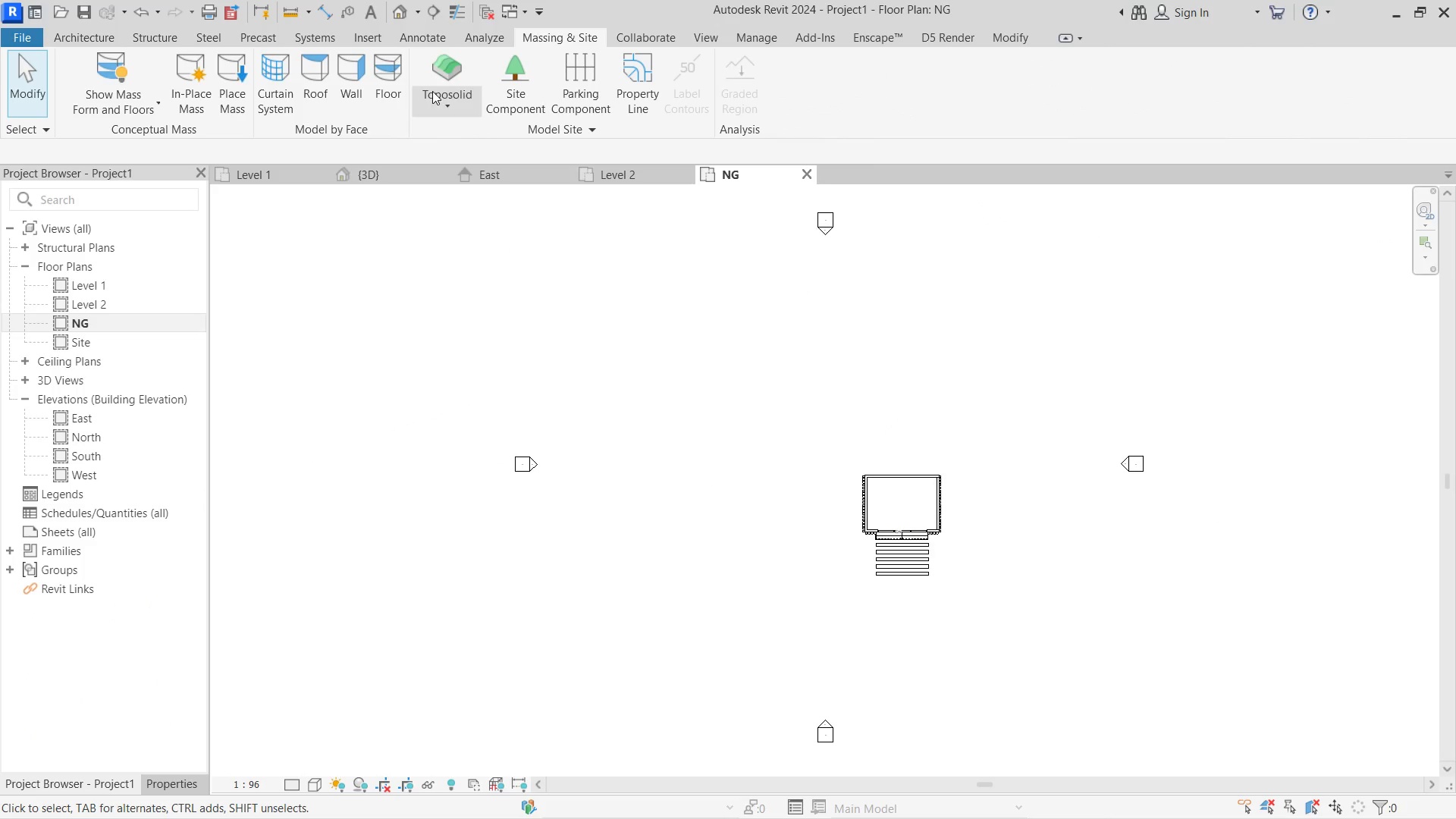 
left_click([435, 94])
 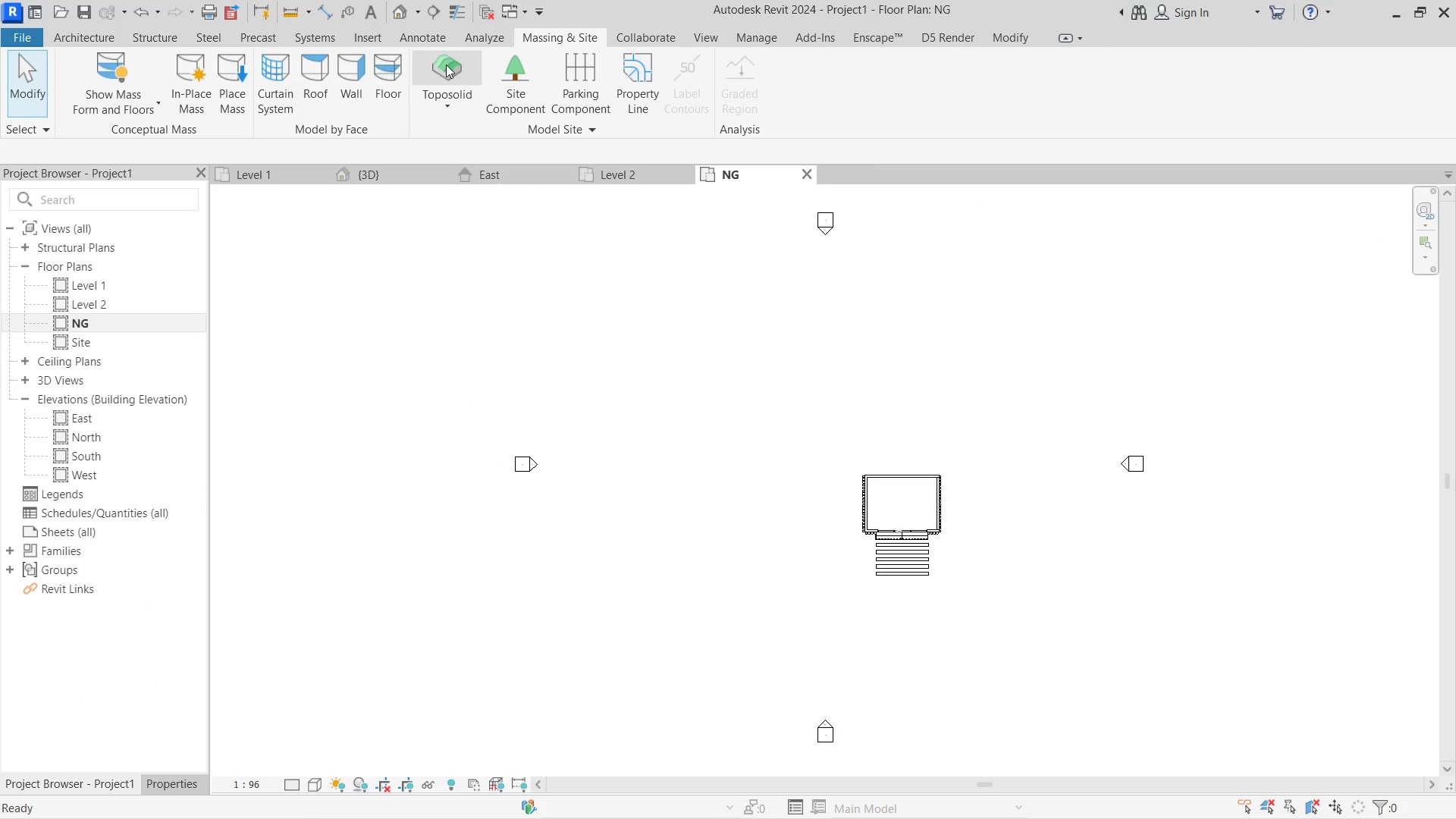 
double_click([446, 64])
 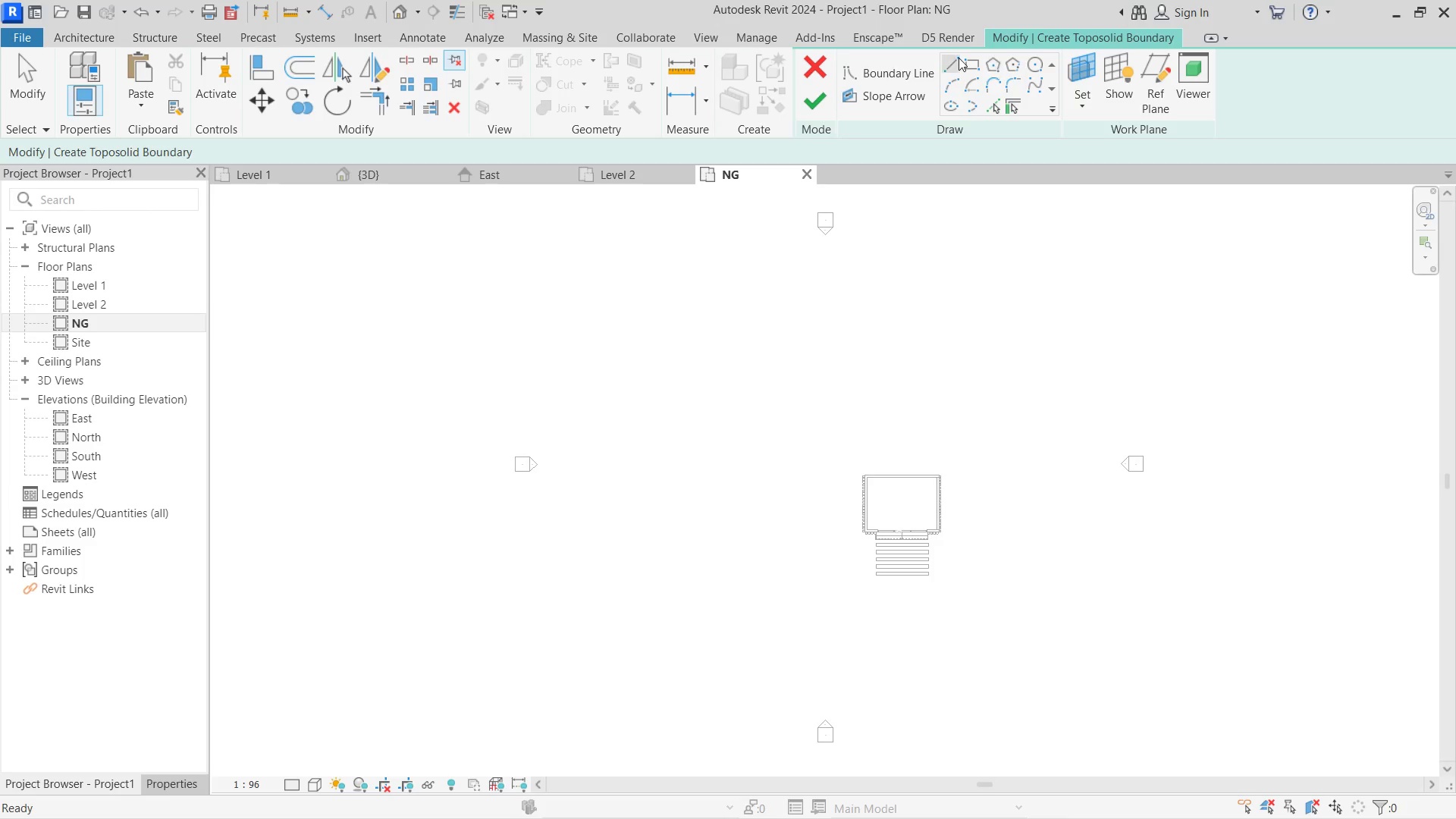 
double_click([974, 58])
 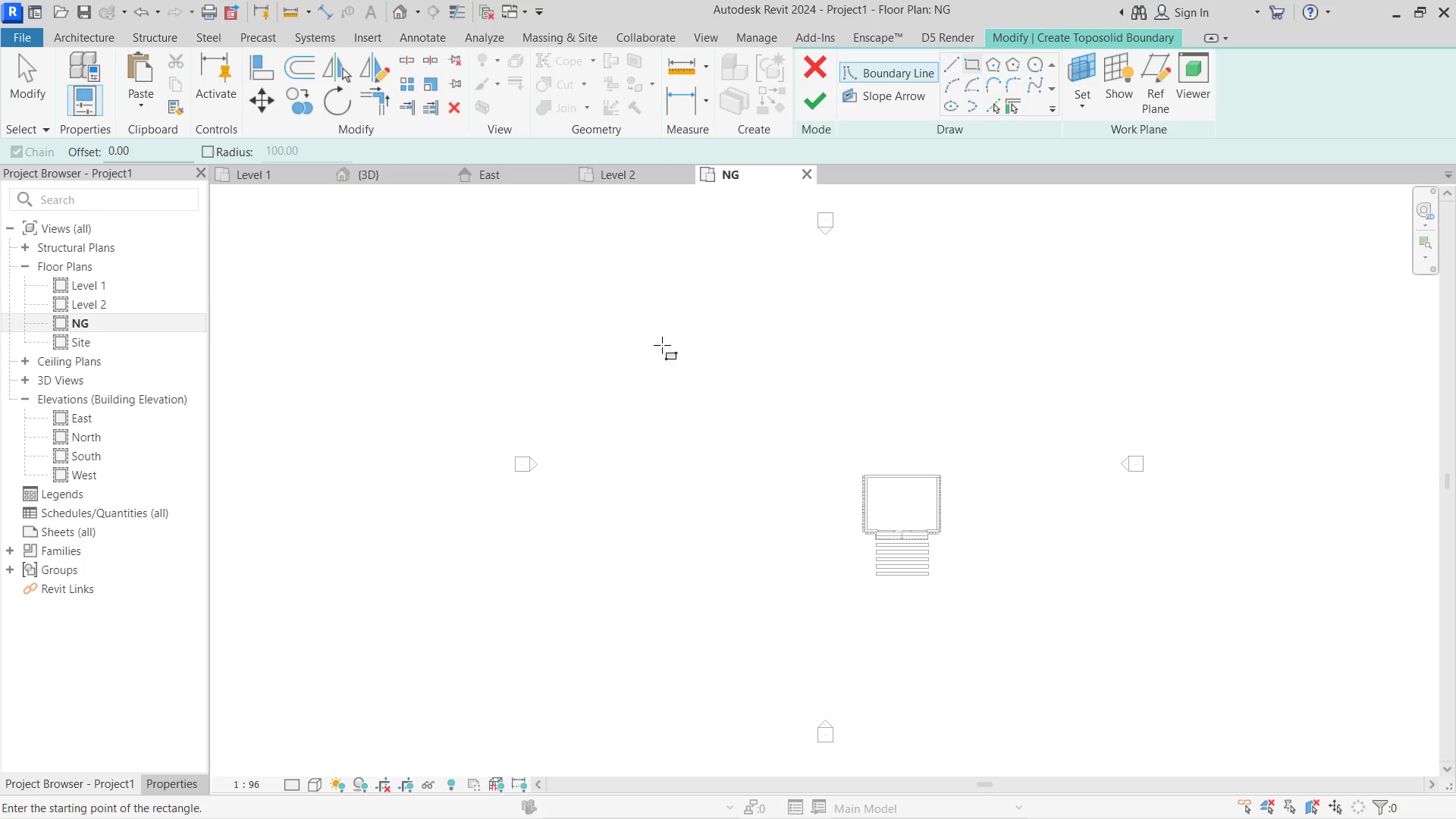 
left_click_drag(start_coordinate=[662, 328], to_coordinate=[676, 347])
 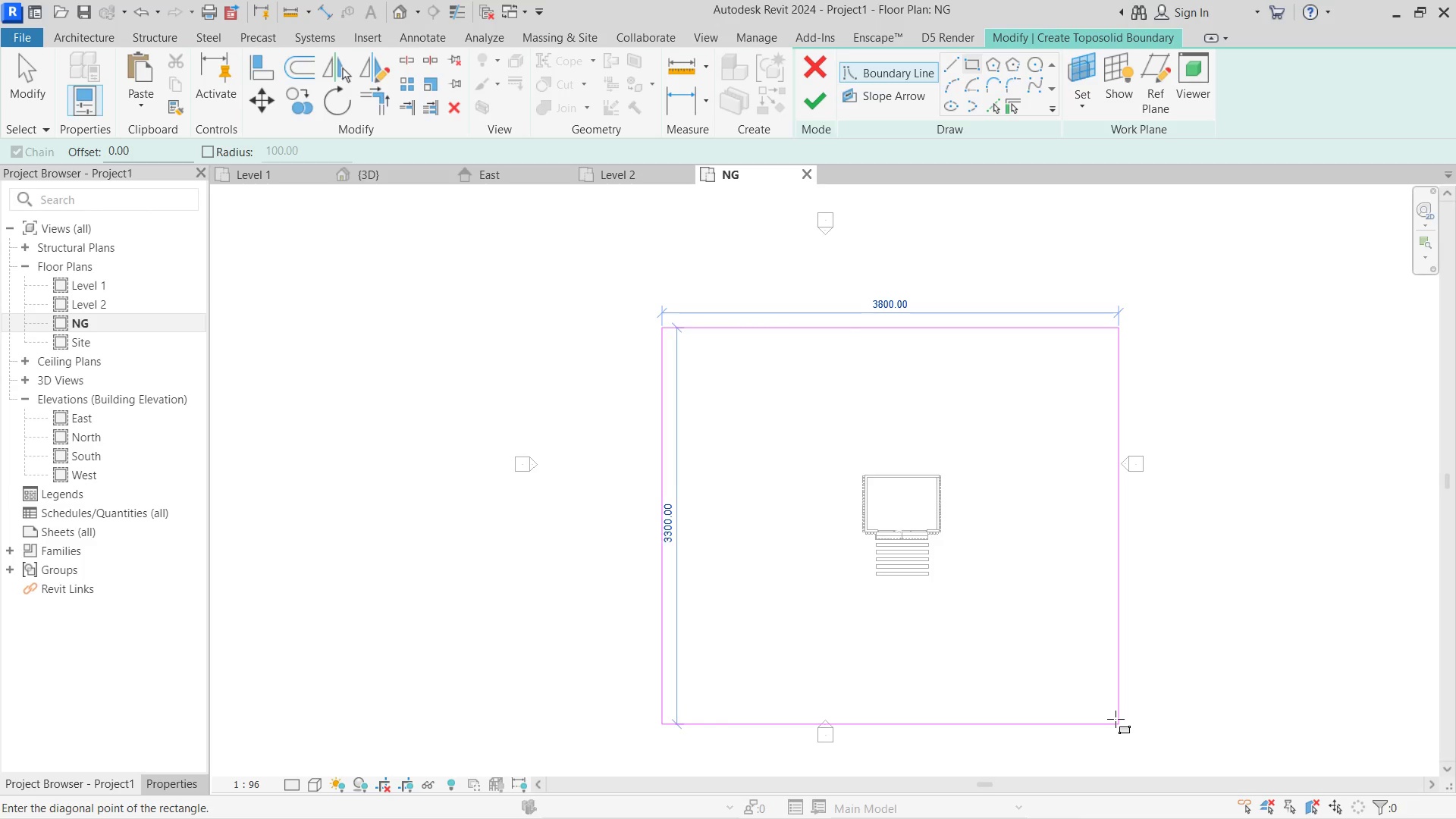 
left_click([1115, 714])
 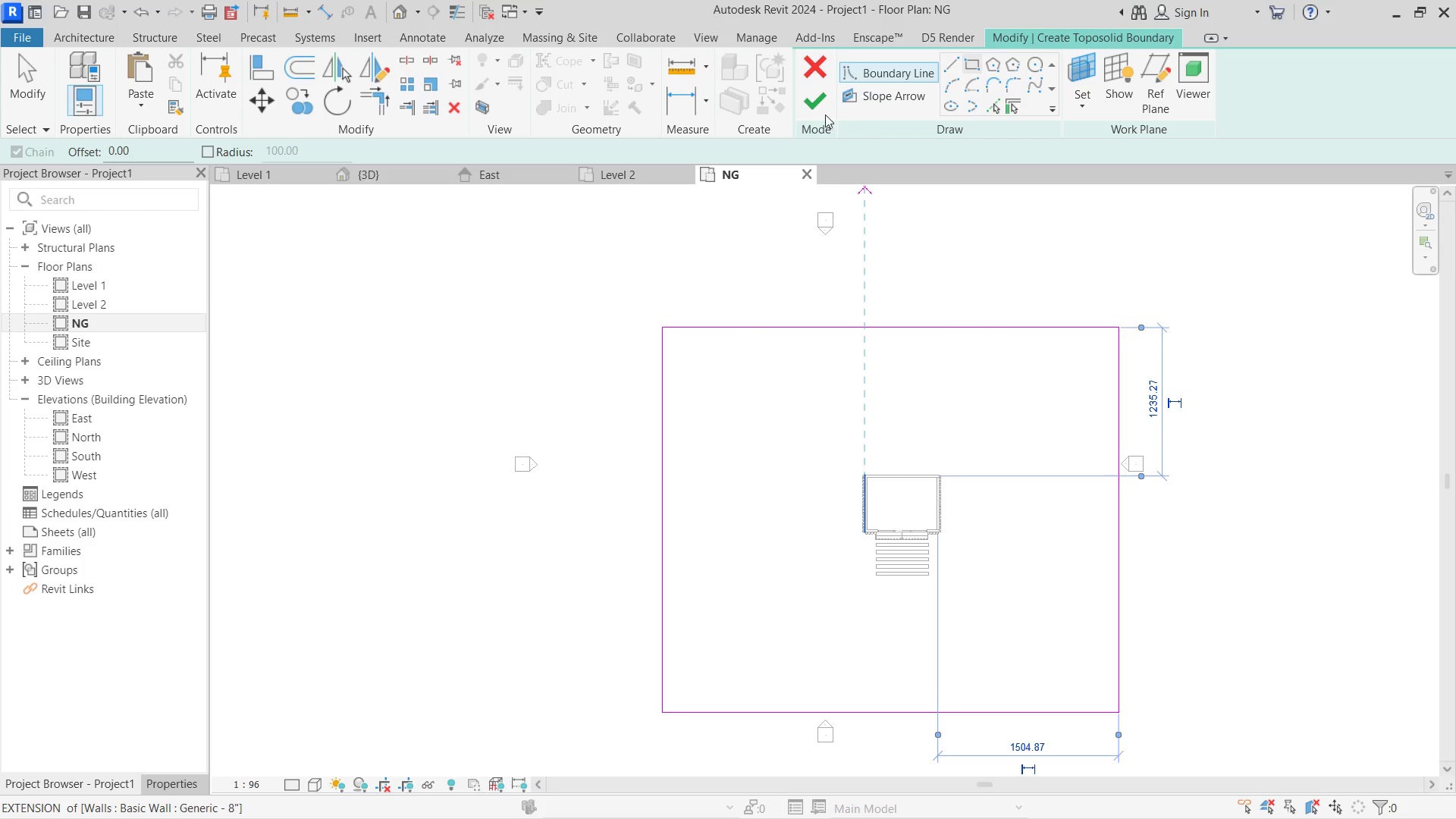 
left_click([821, 110])
 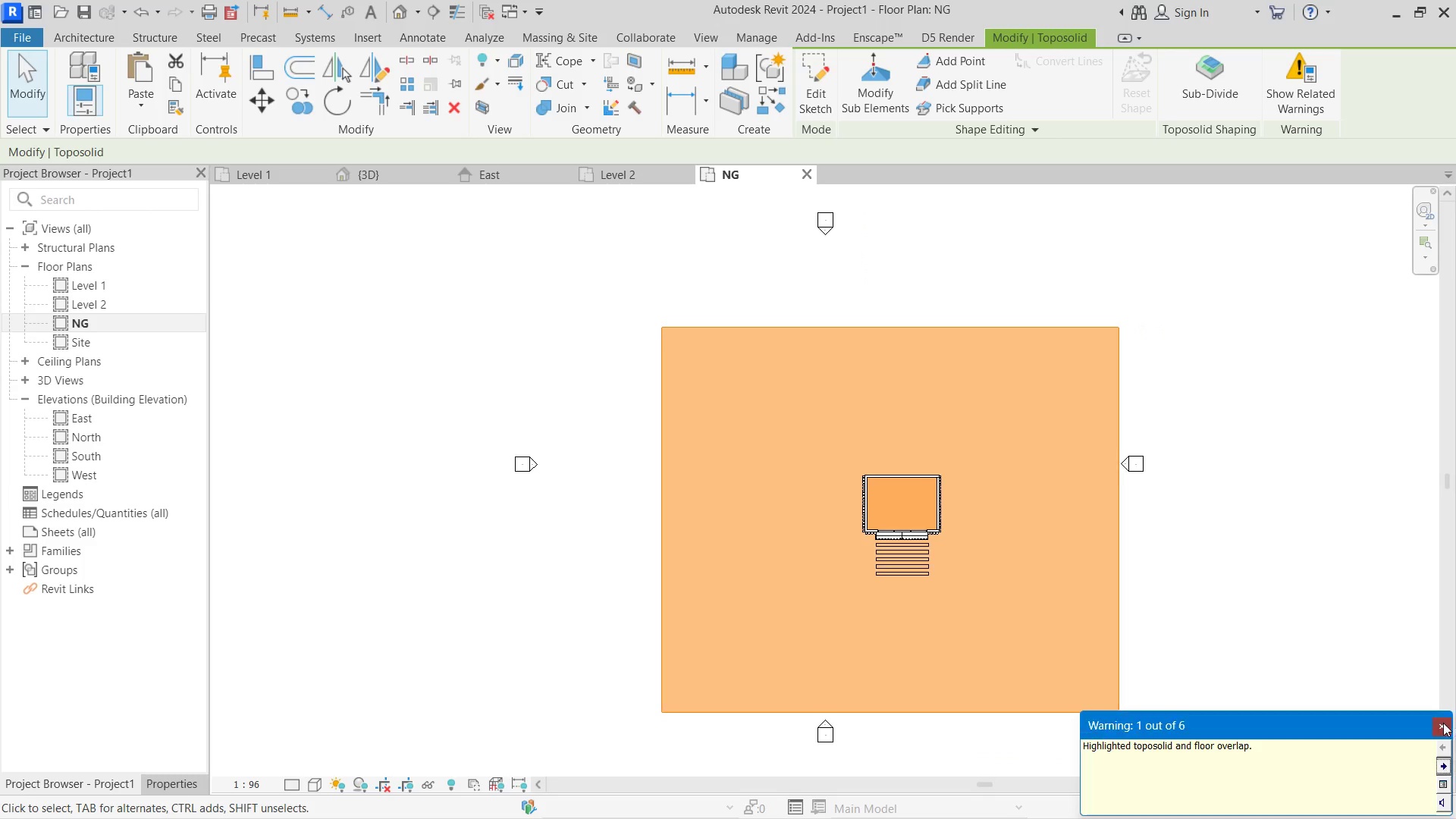 
double_click([1221, 589])
 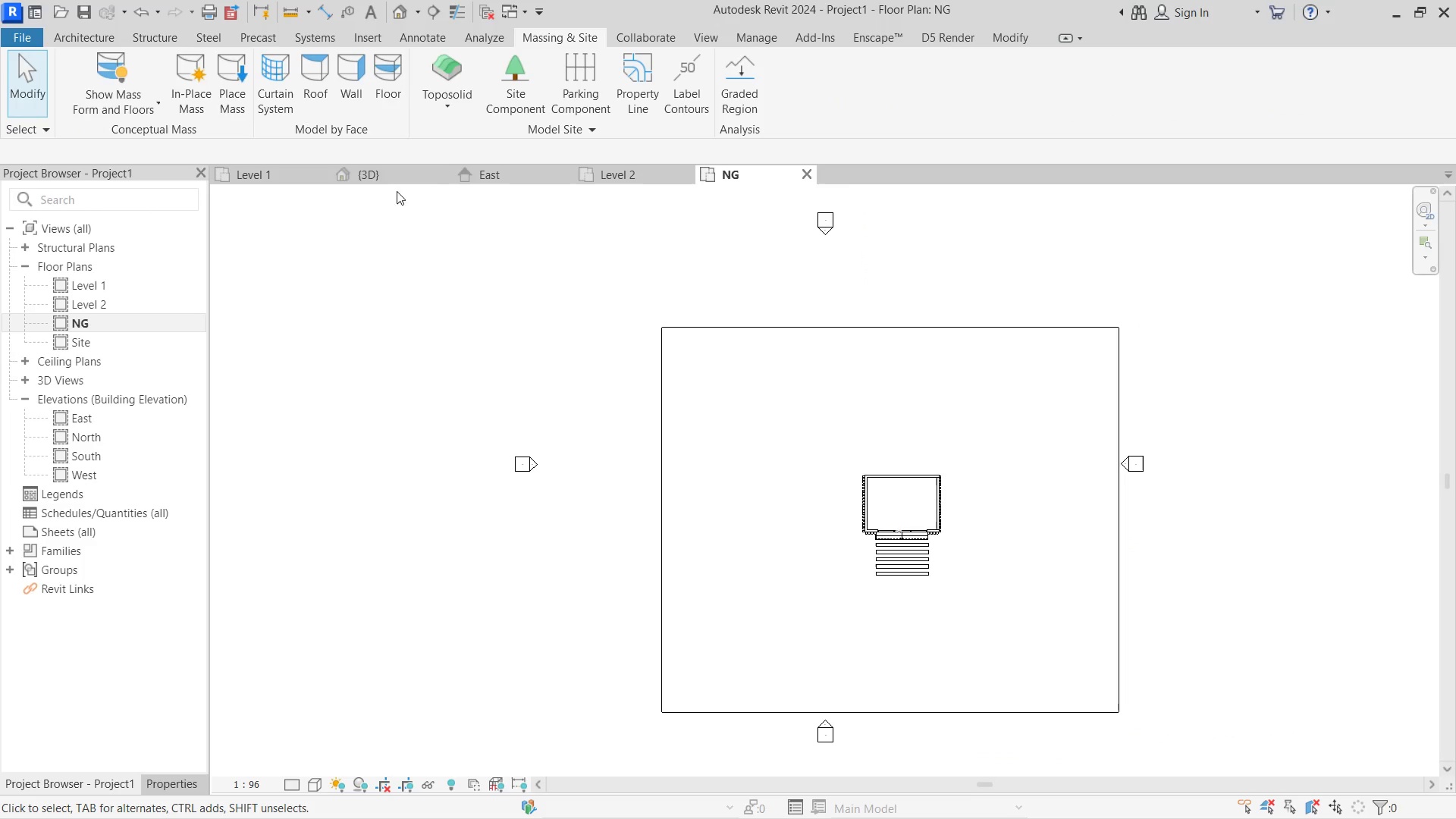 
left_click([375, 171])
 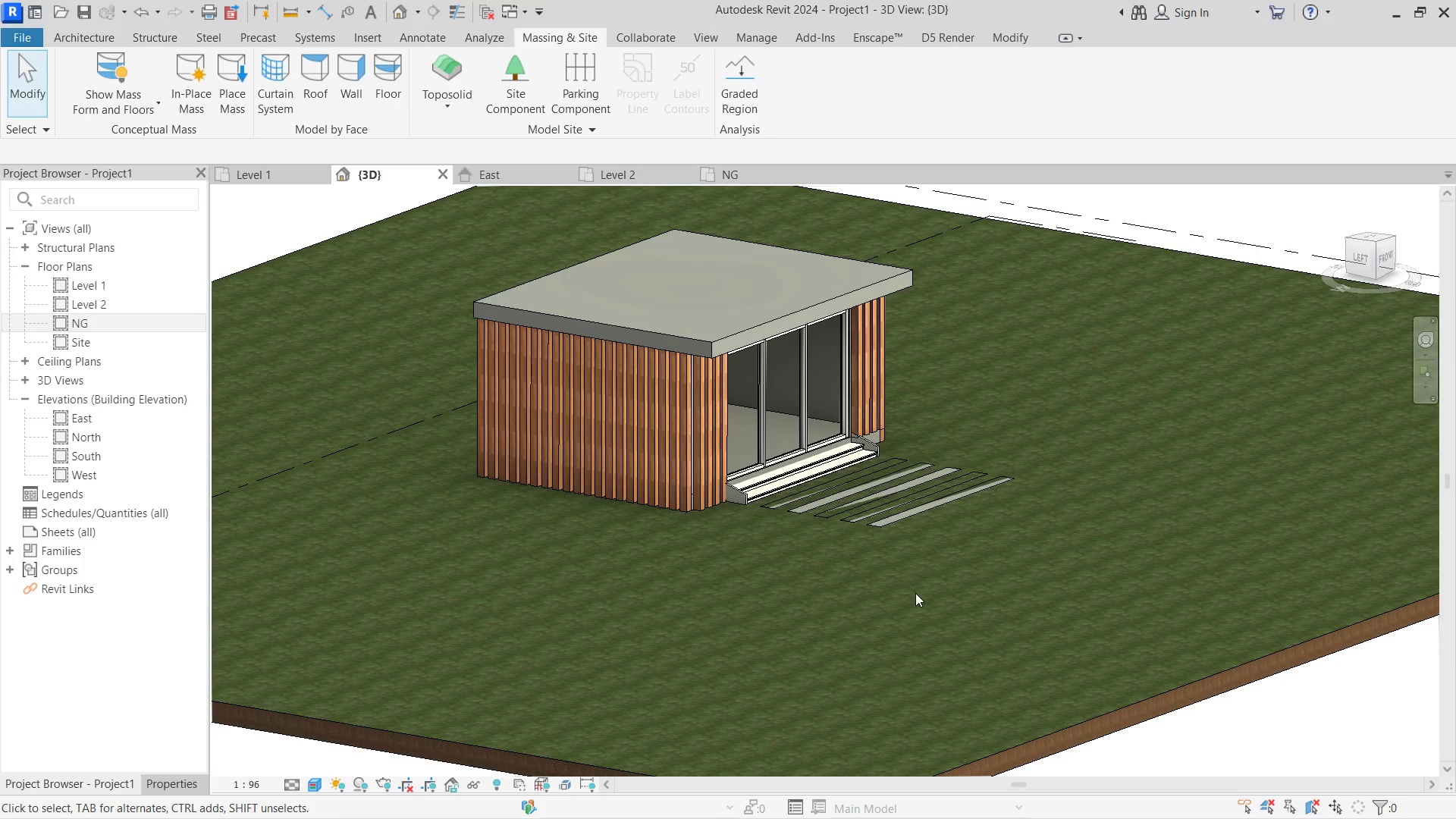 
hold_key(key=ShiftLeft, duration=2.53)
 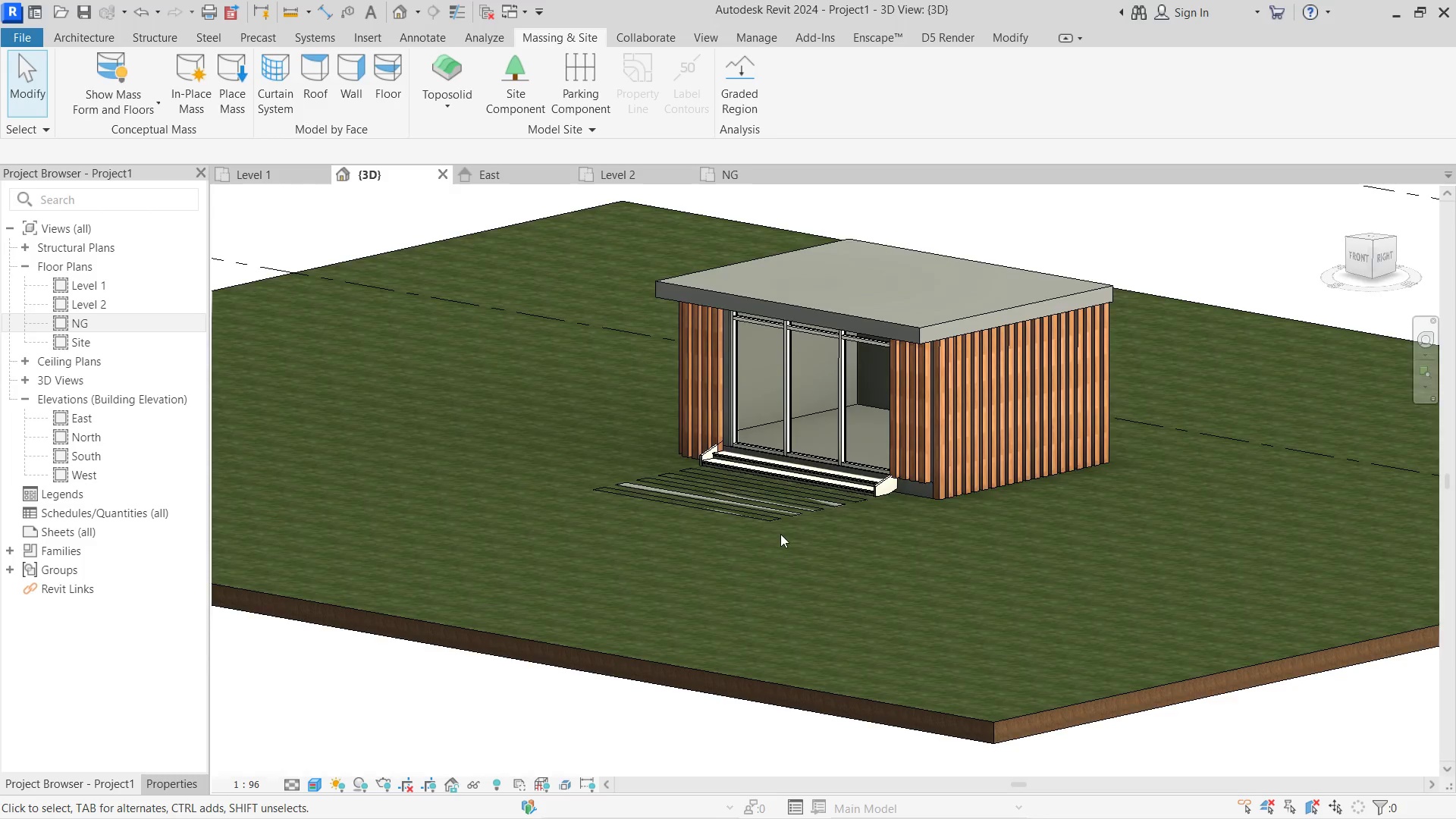 
scroll: coordinate [780, 534], scroll_direction: up, amount: 7.0
 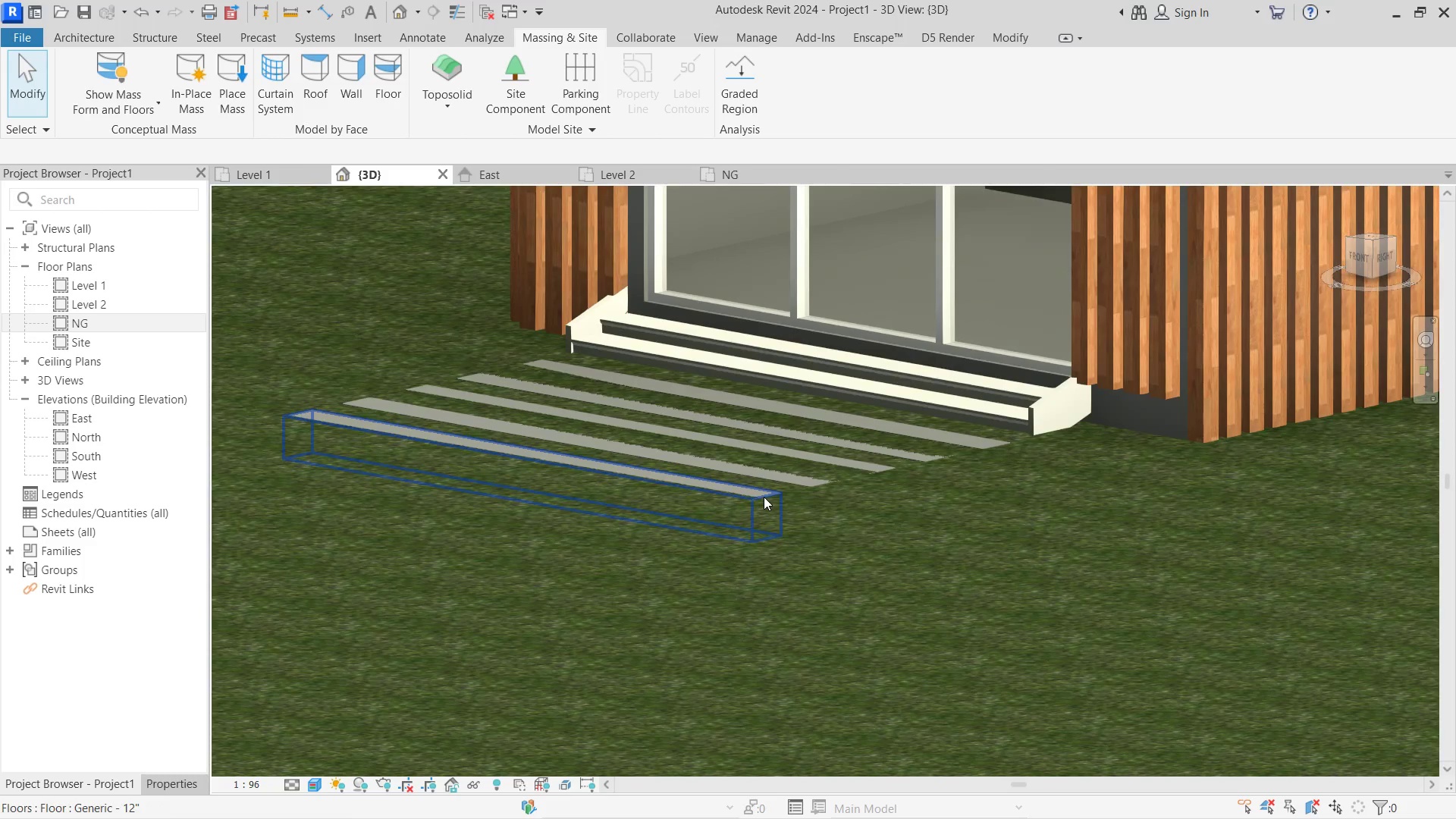 
left_click([764, 497])
 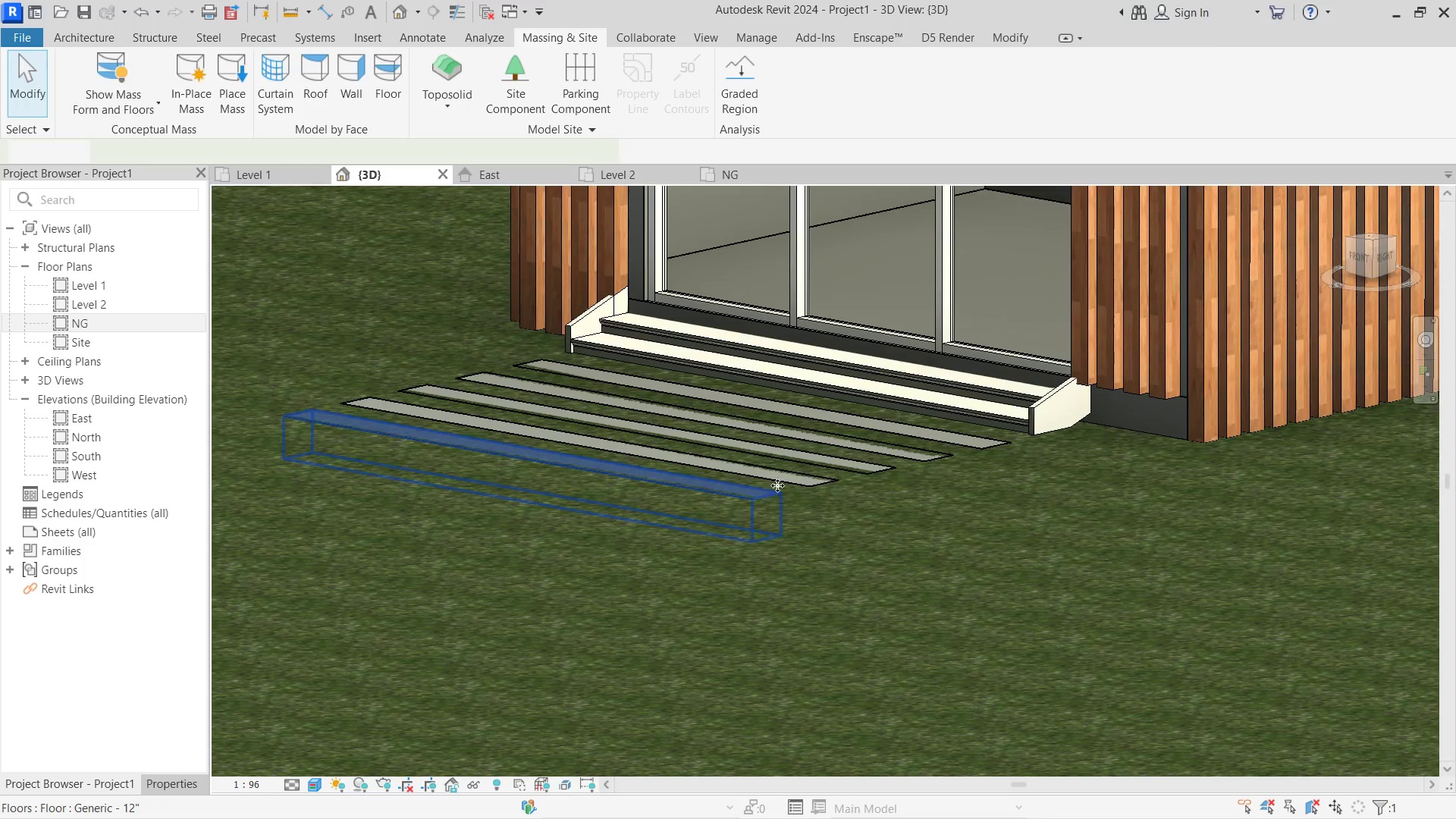 
hold_key(key=ControlLeft, duration=2.34)
left_click([795, 482])
 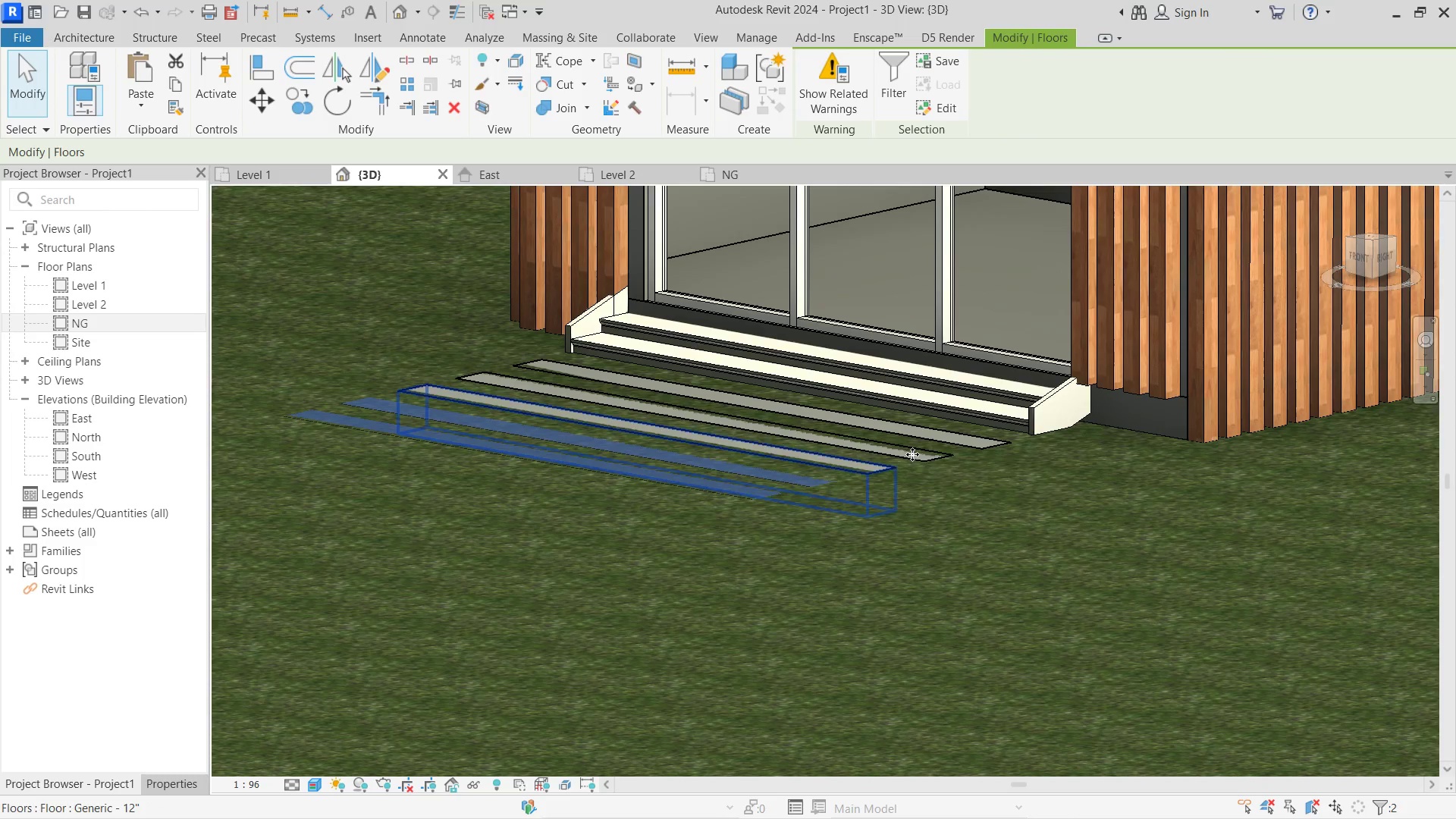 
double_click([912, 454])
 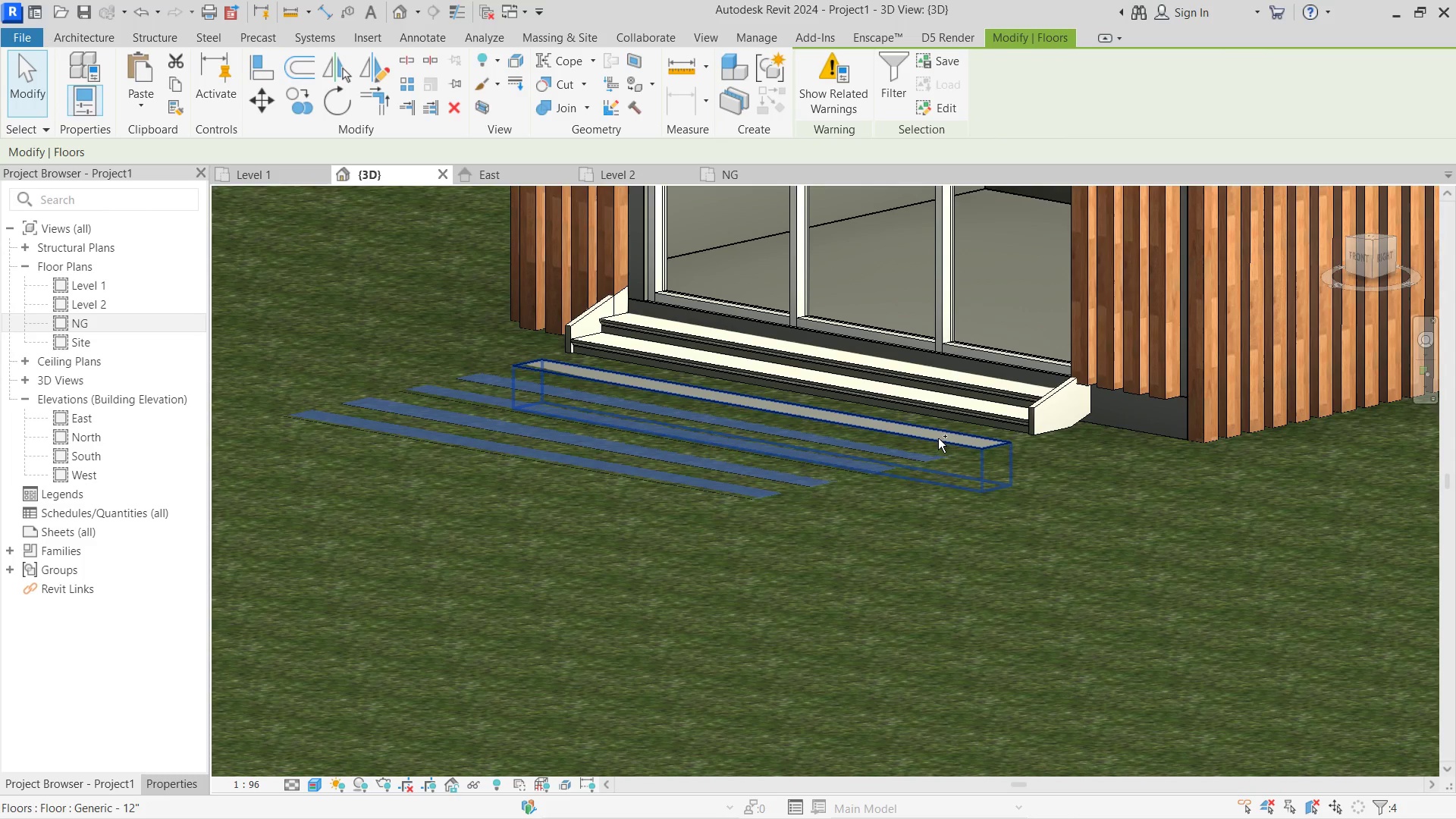 
left_click([938, 438])
 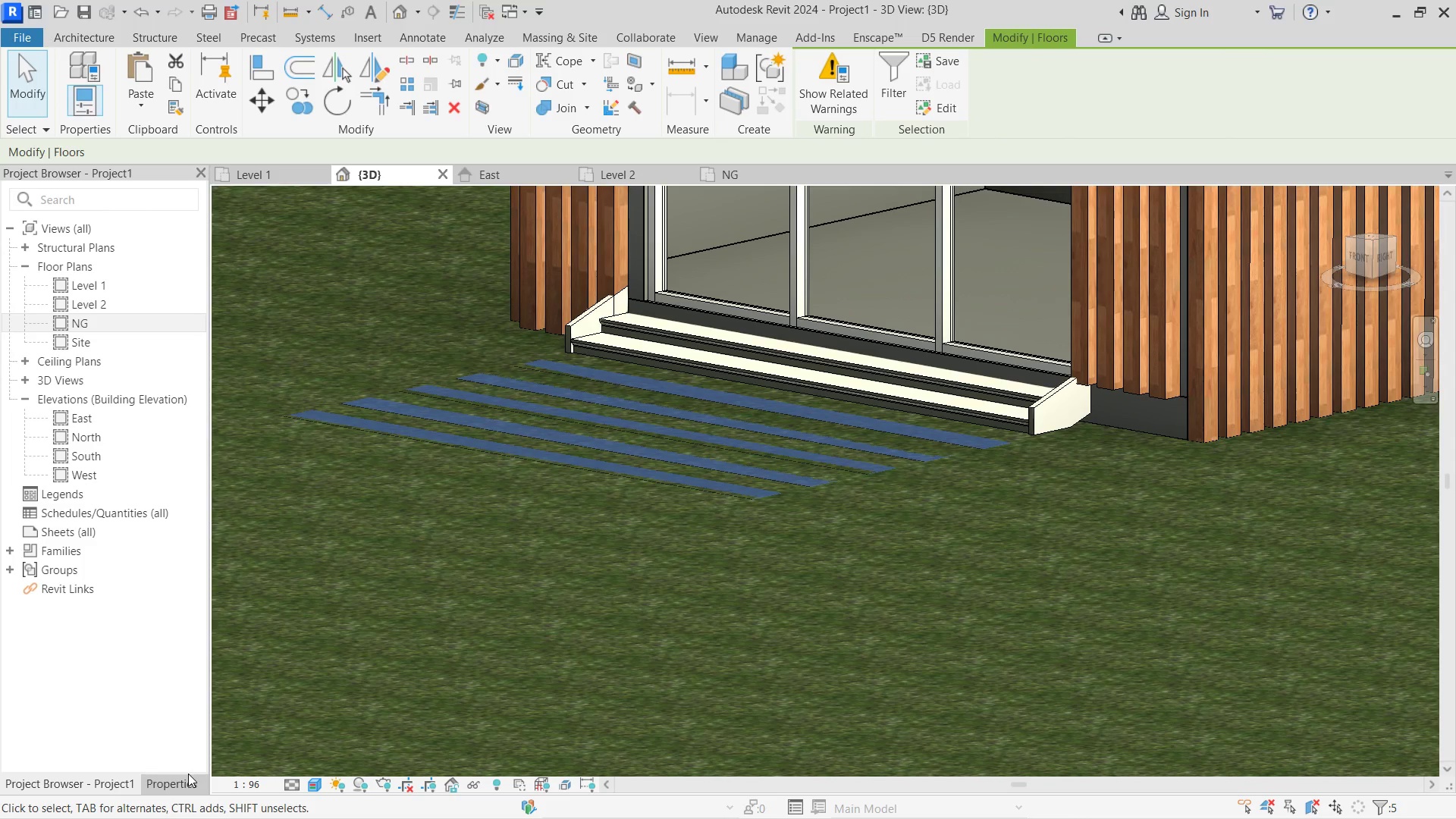 
left_click([175, 782])
 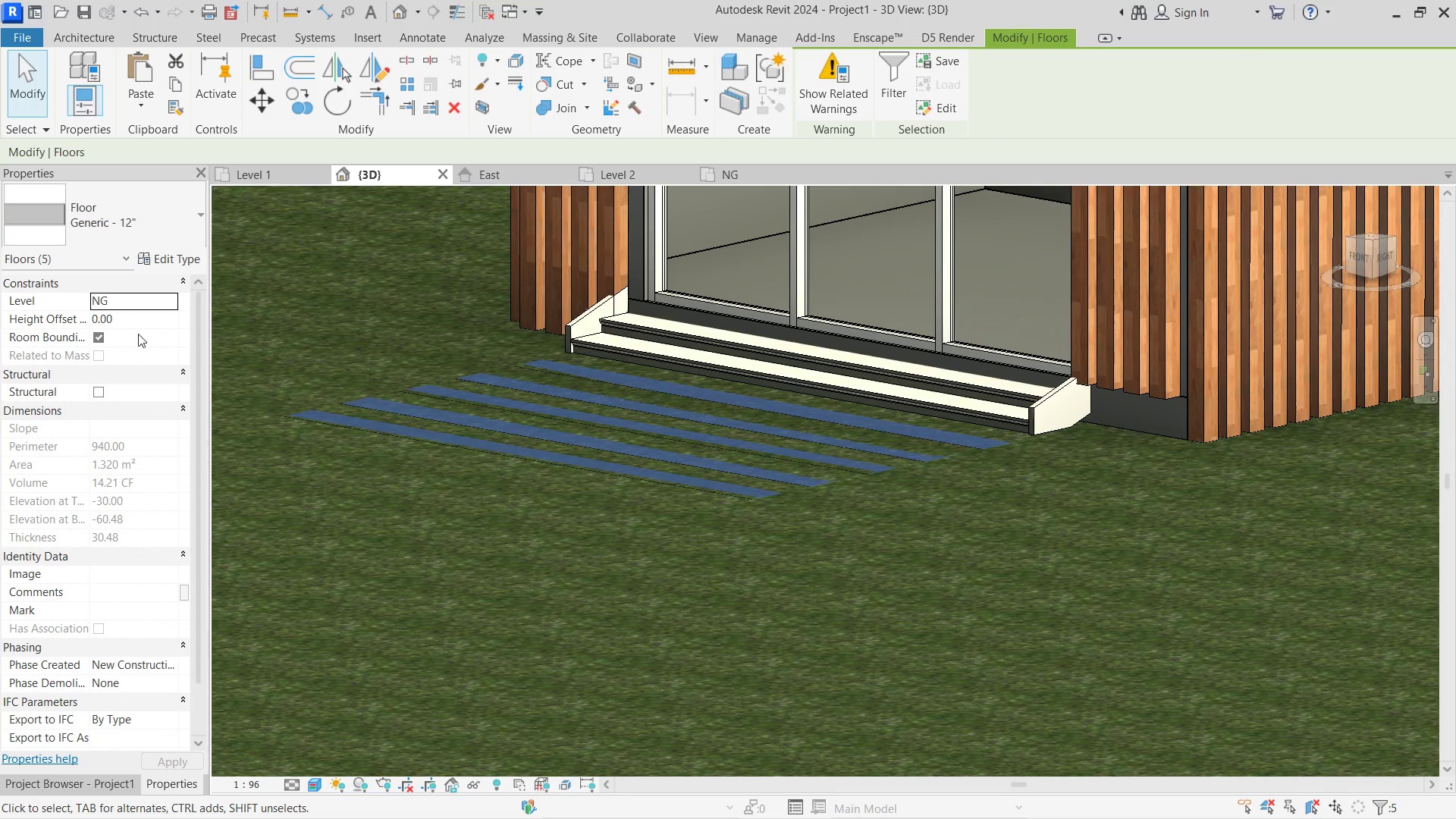 
left_click([135, 318])
 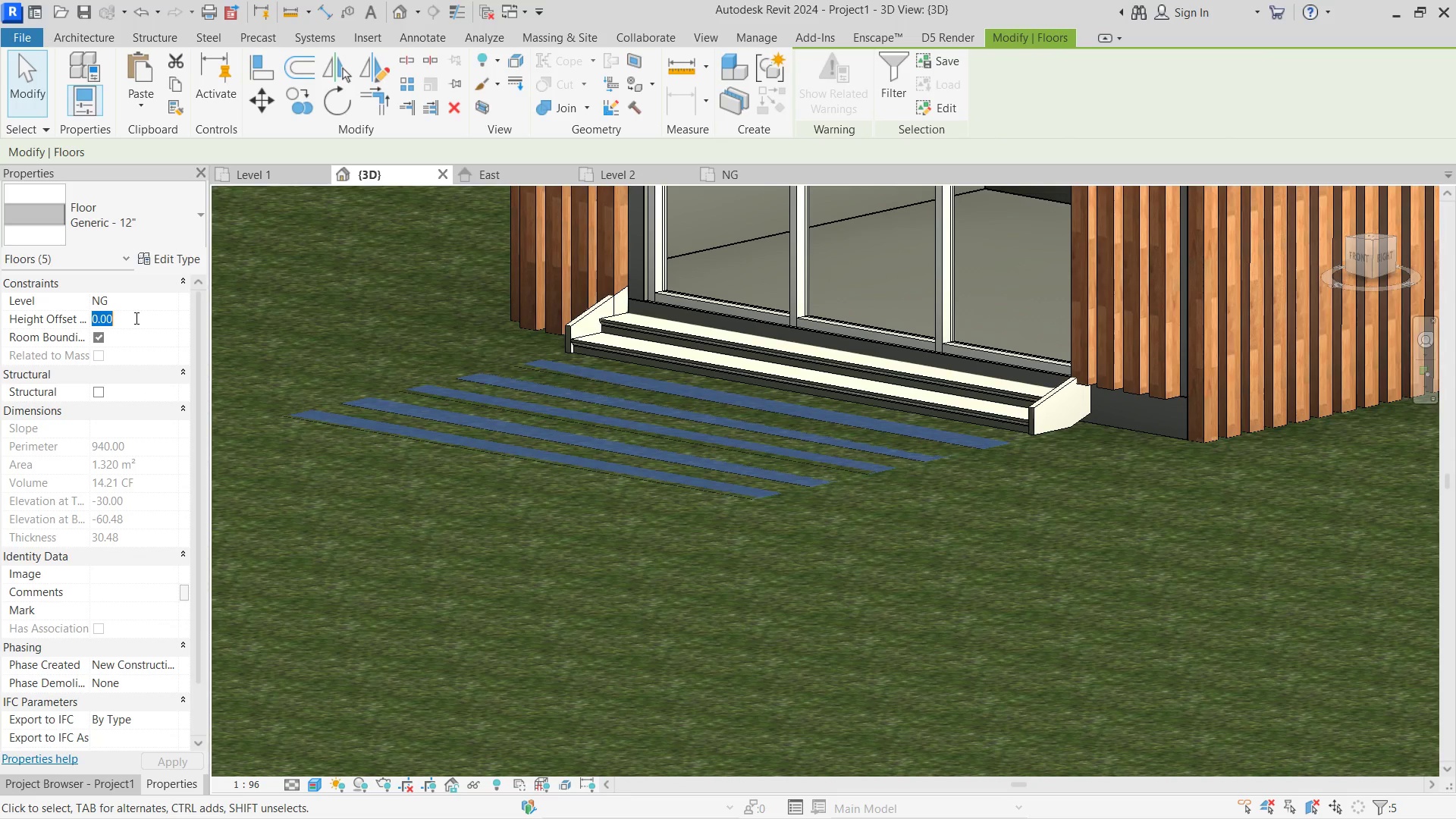 
key(Numpad5)
 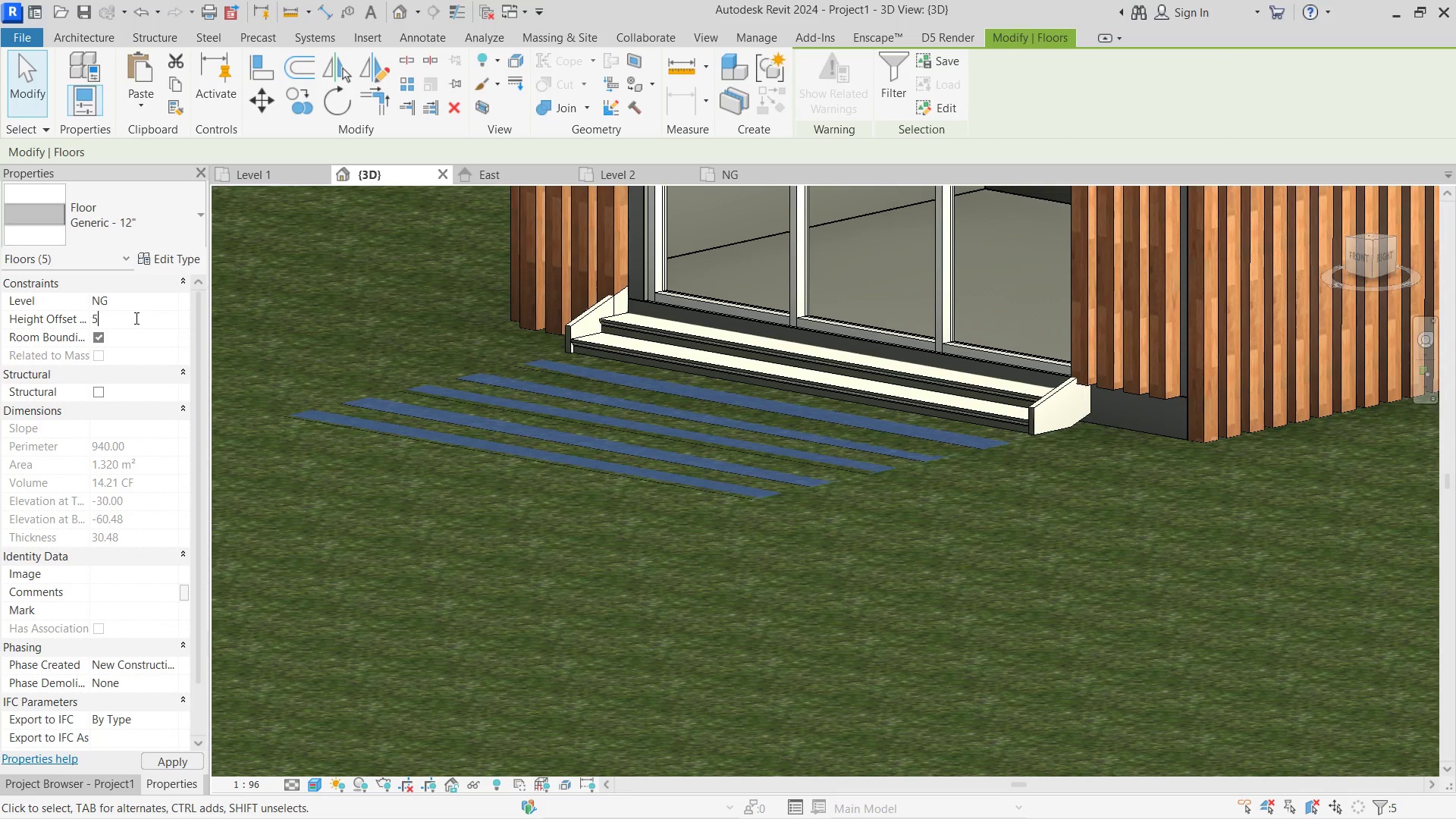 
key(NumpadEnter)
 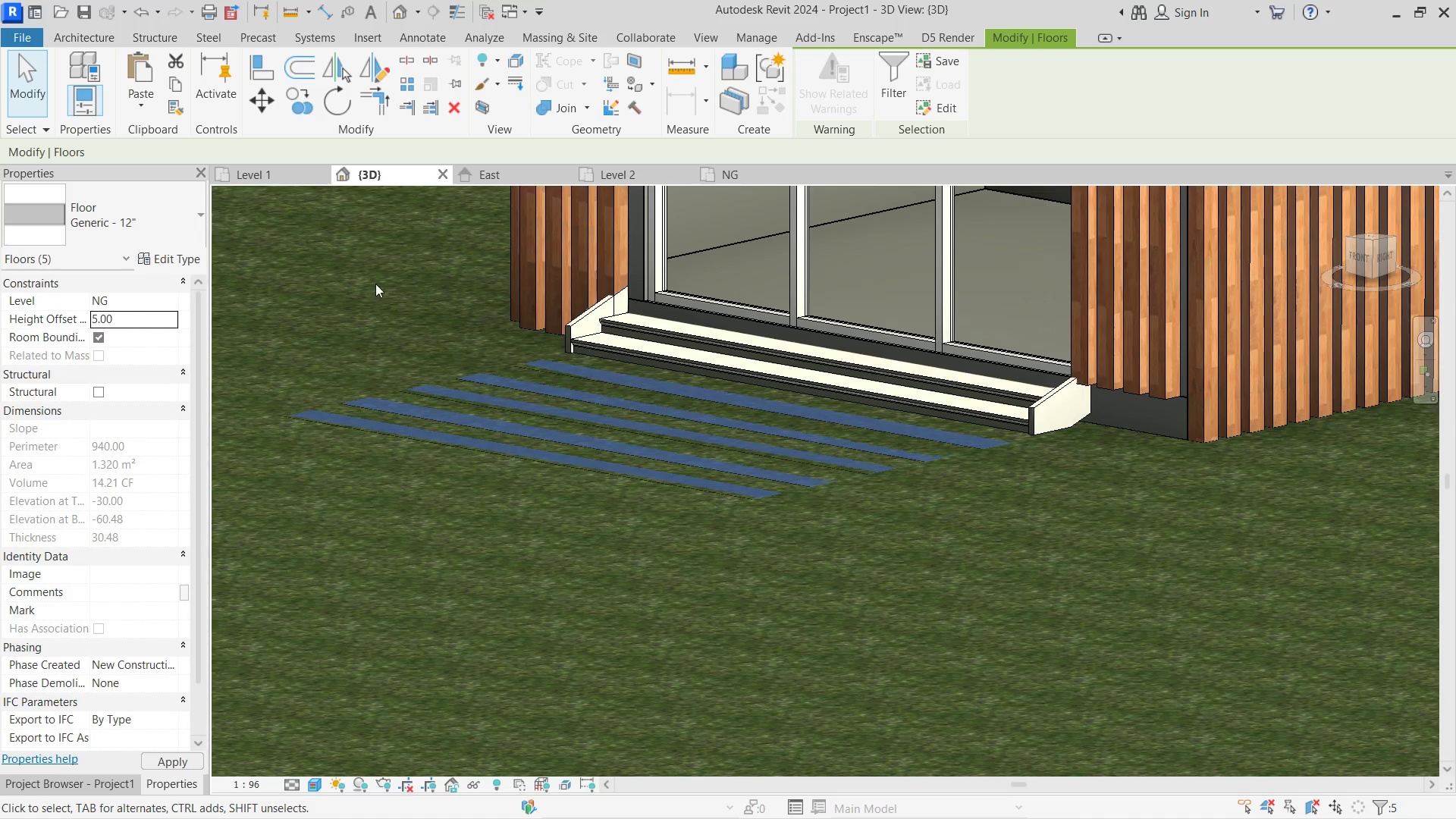 
left_click([371, 284])
 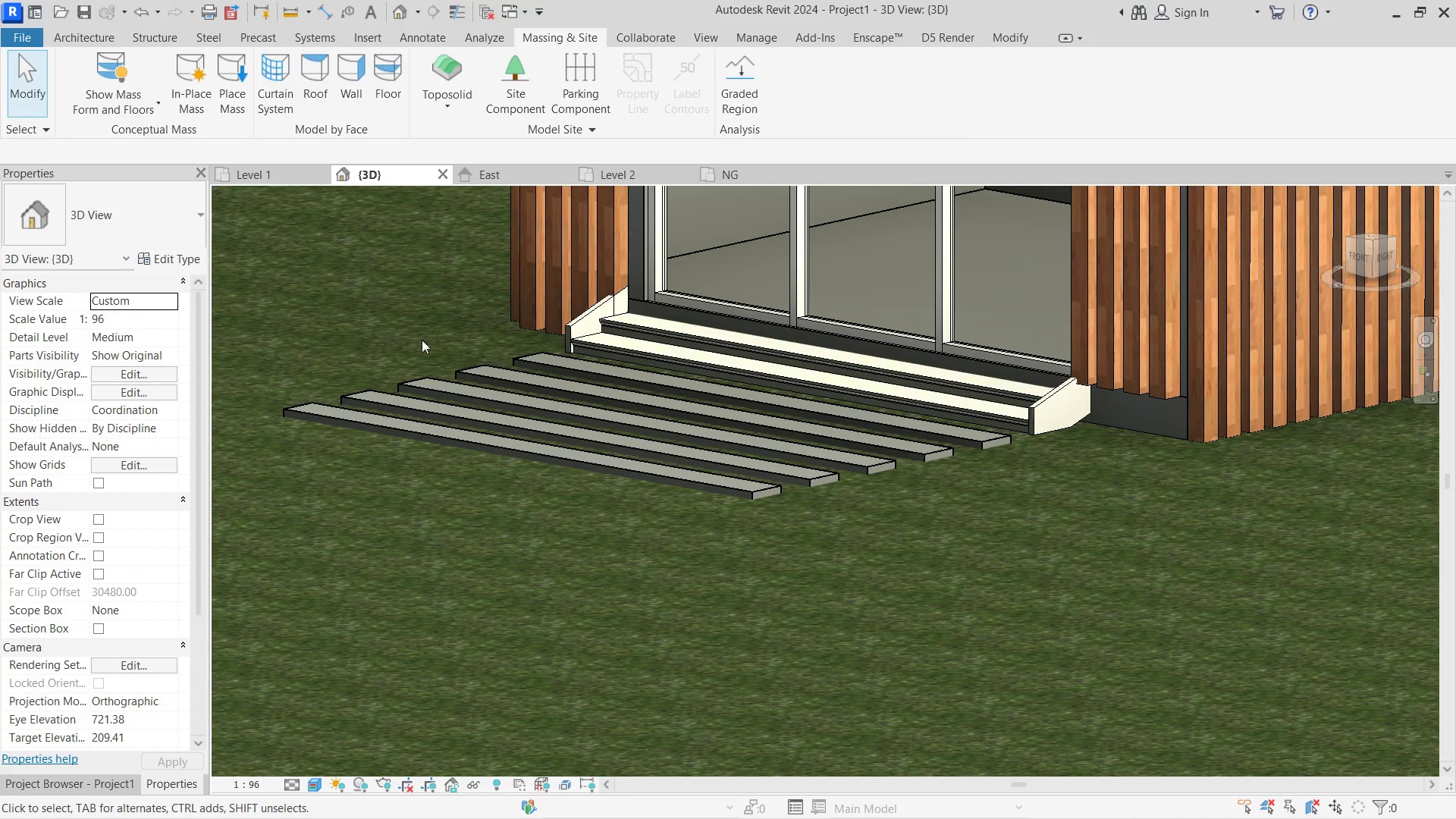 
hold_key(key=ShiftLeft, duration=0.67)
 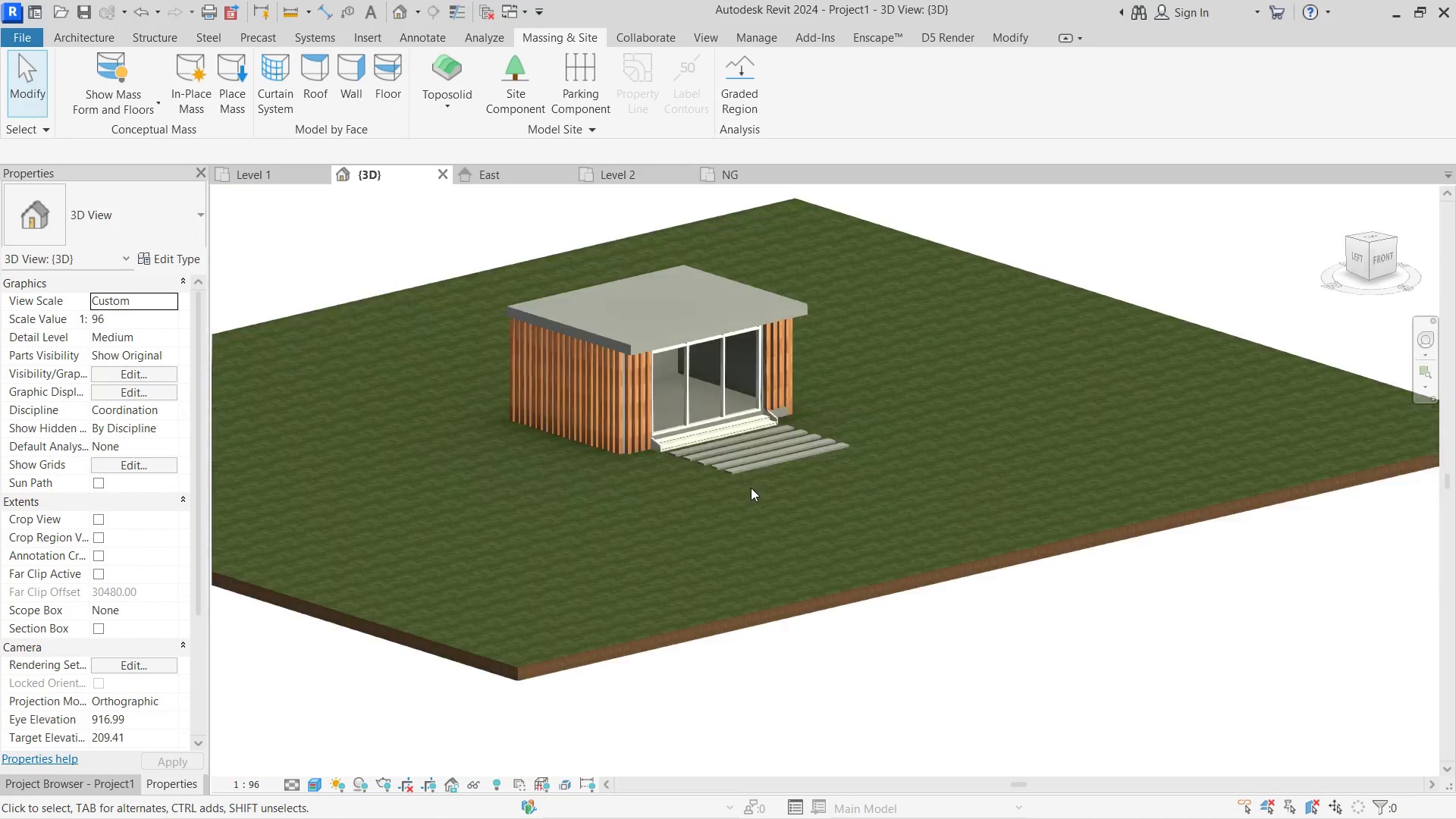 
scroll: coordinate [597, 416], scroll_direction: down, amount: 5.0
 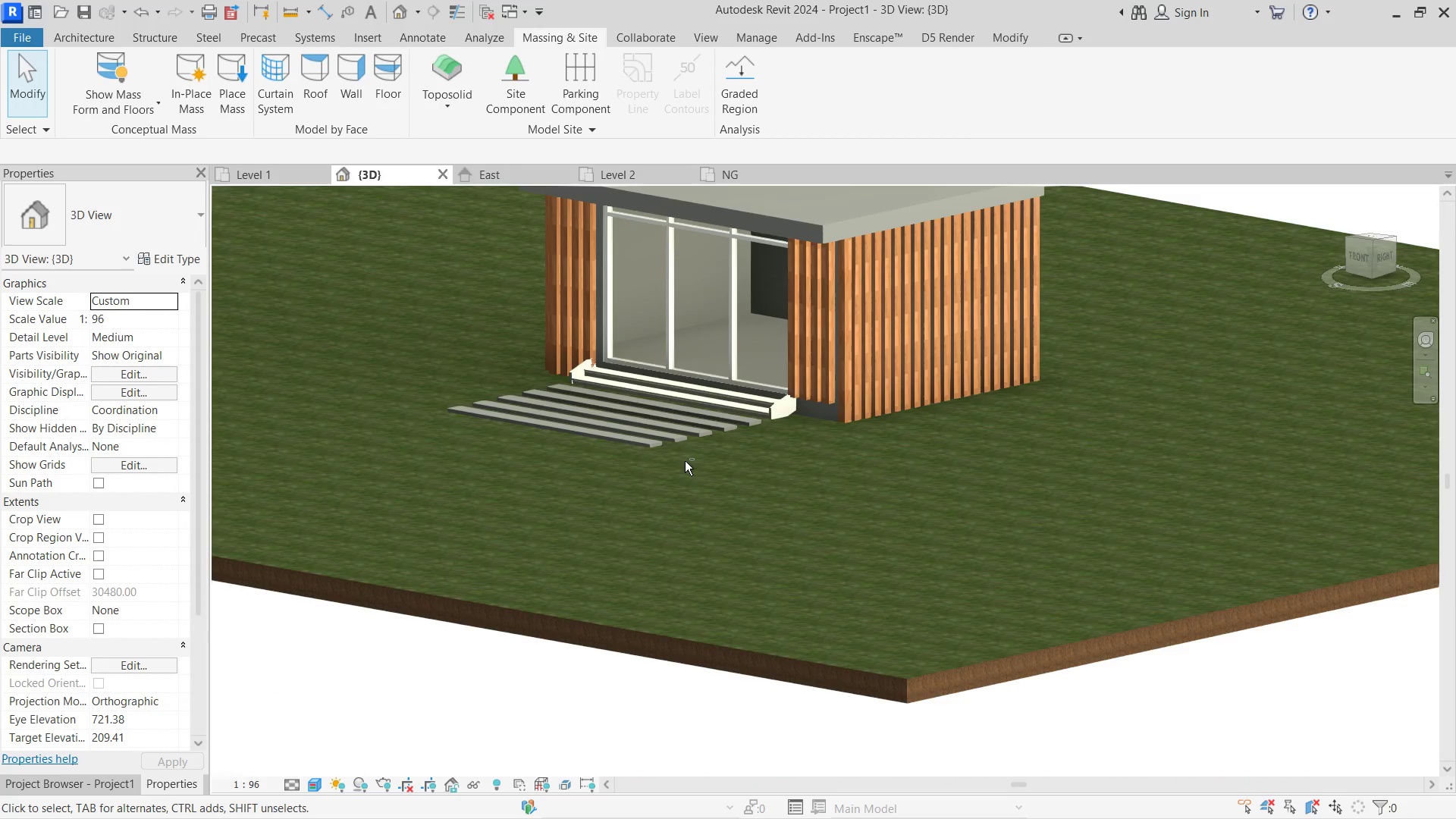 
hold_key(key=ShiftLeft, duration=0.97)
 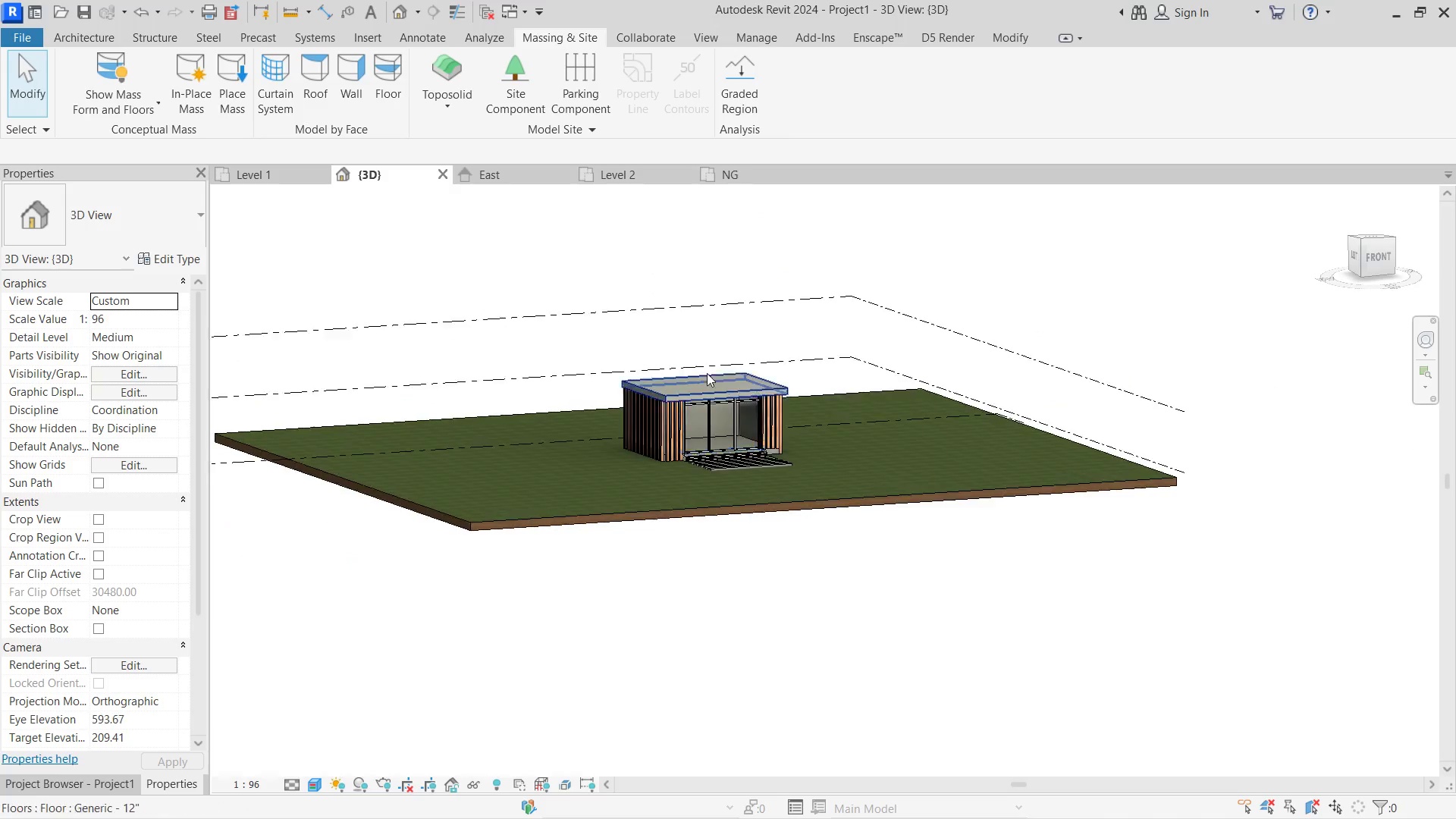 
scroll: coordinate [783, 509], scroll_direction: down, amount: 9.0
 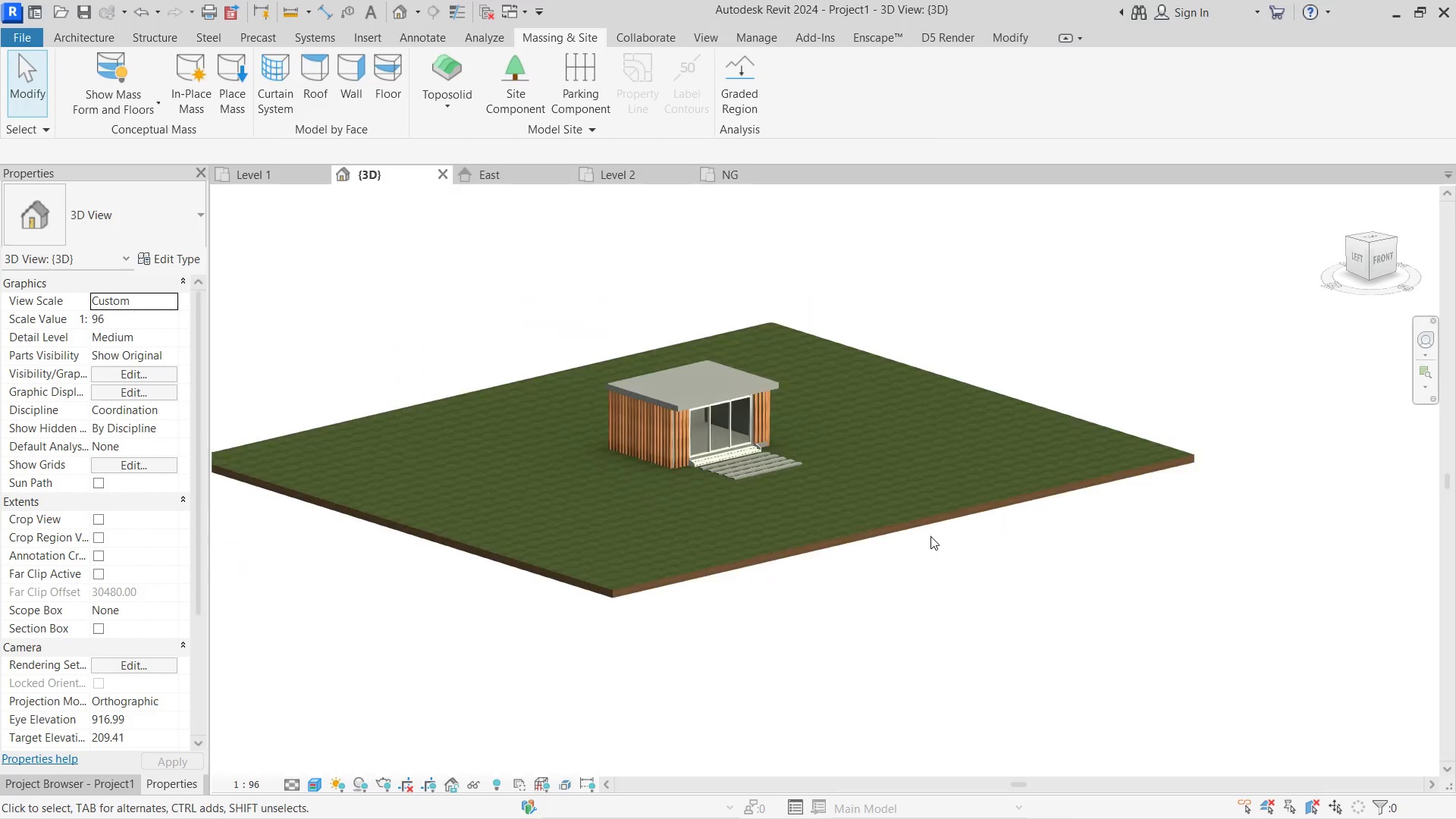 
hold_key(key=ShiftLeft, duration=2.5)
 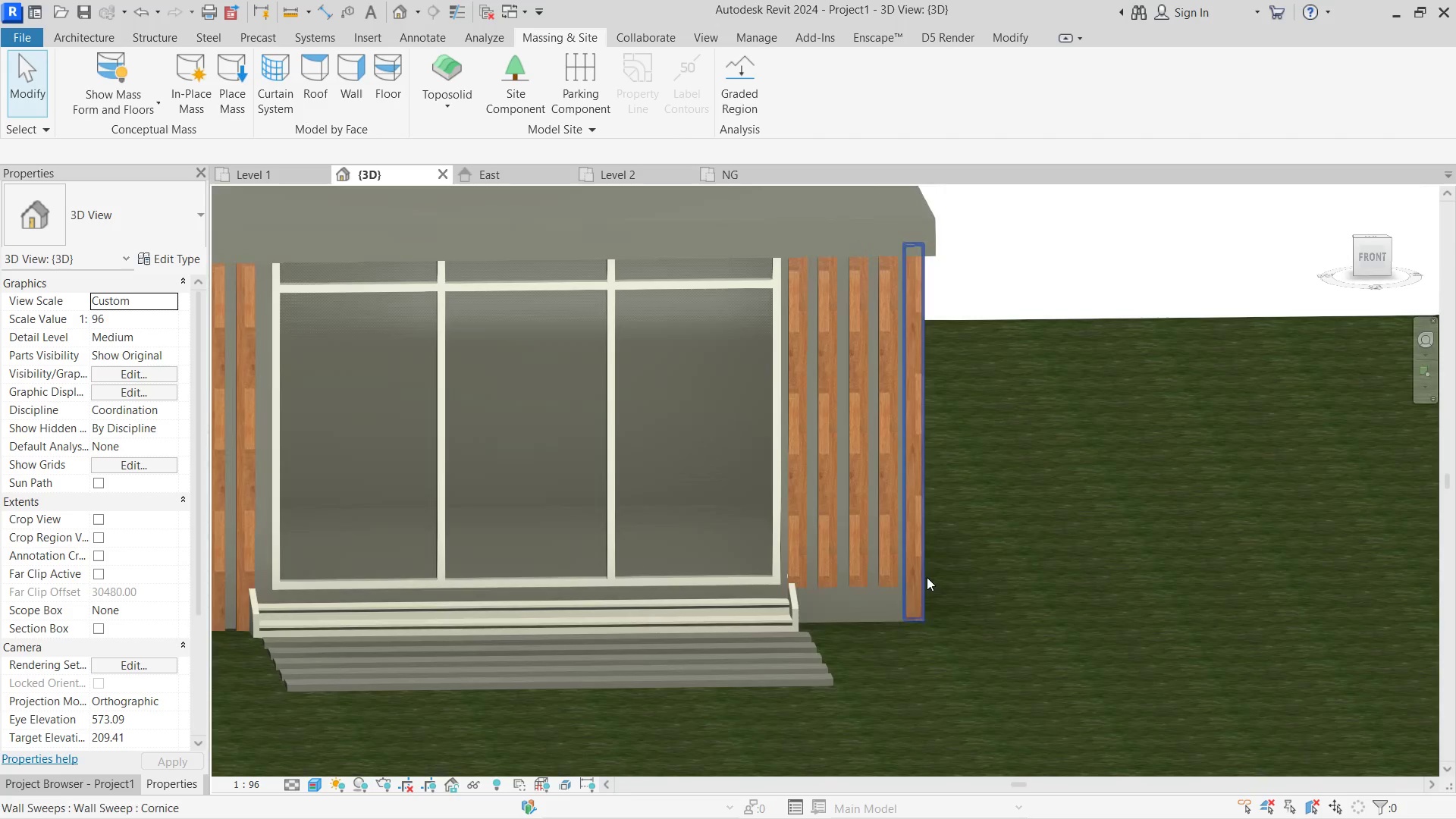 
scroll: coordinate [711, 372], scroll_direction: up, amount: 7.0
 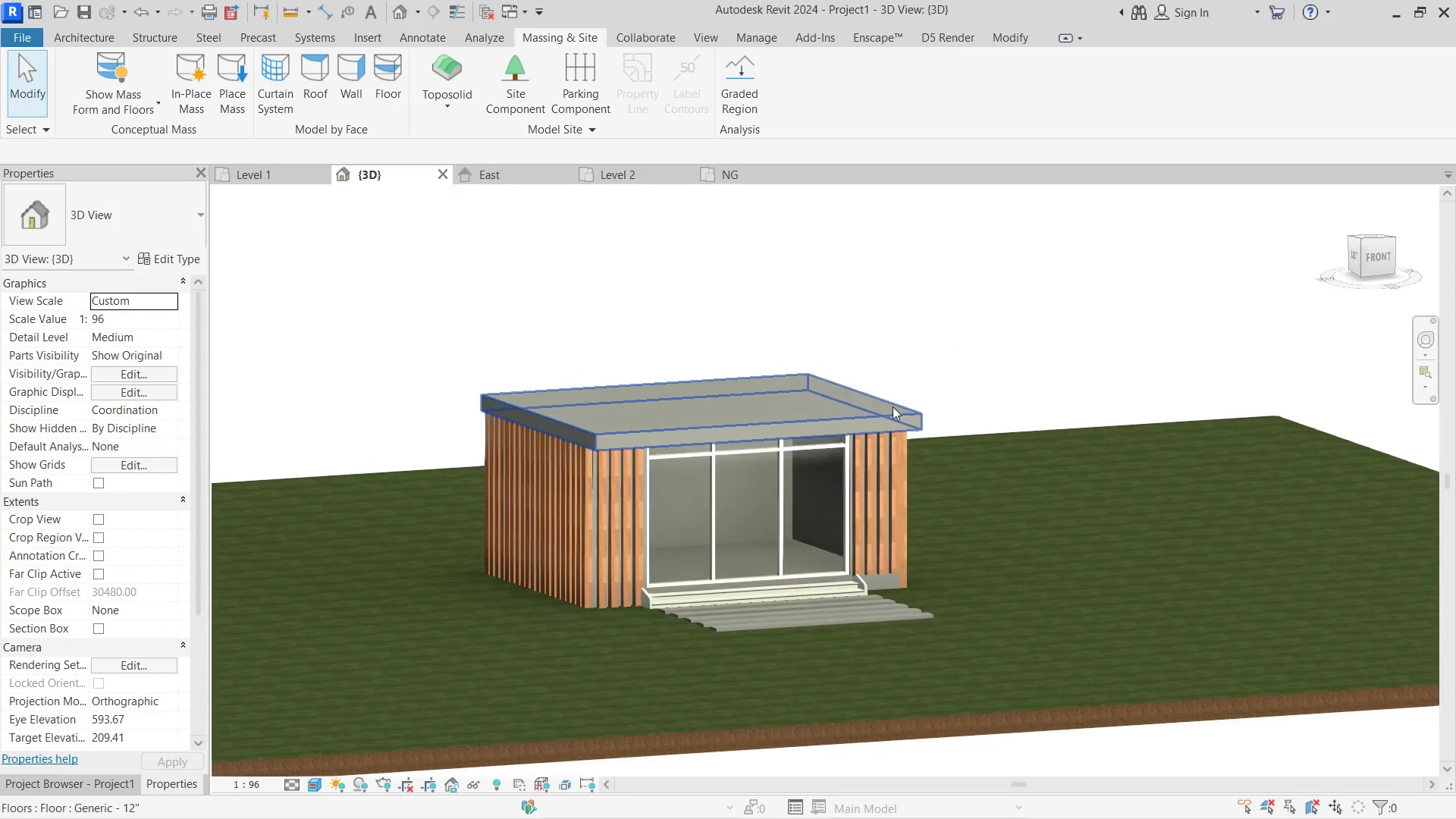 
hold_key(key=ShiftLeft, duration=0.48)
 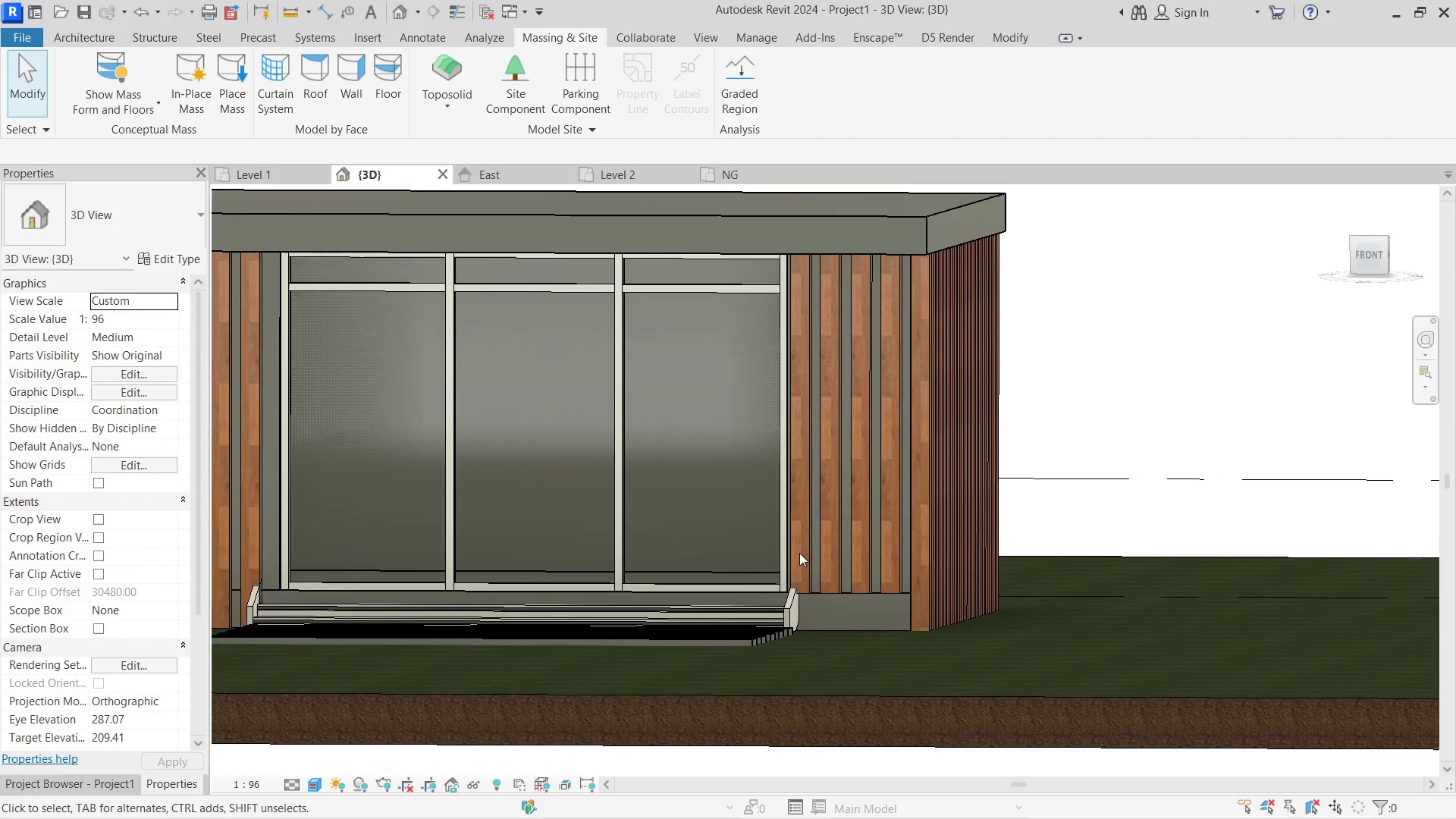 
scroll: coordinate [927, 577], scroll_direction: up, amount: 7.0
 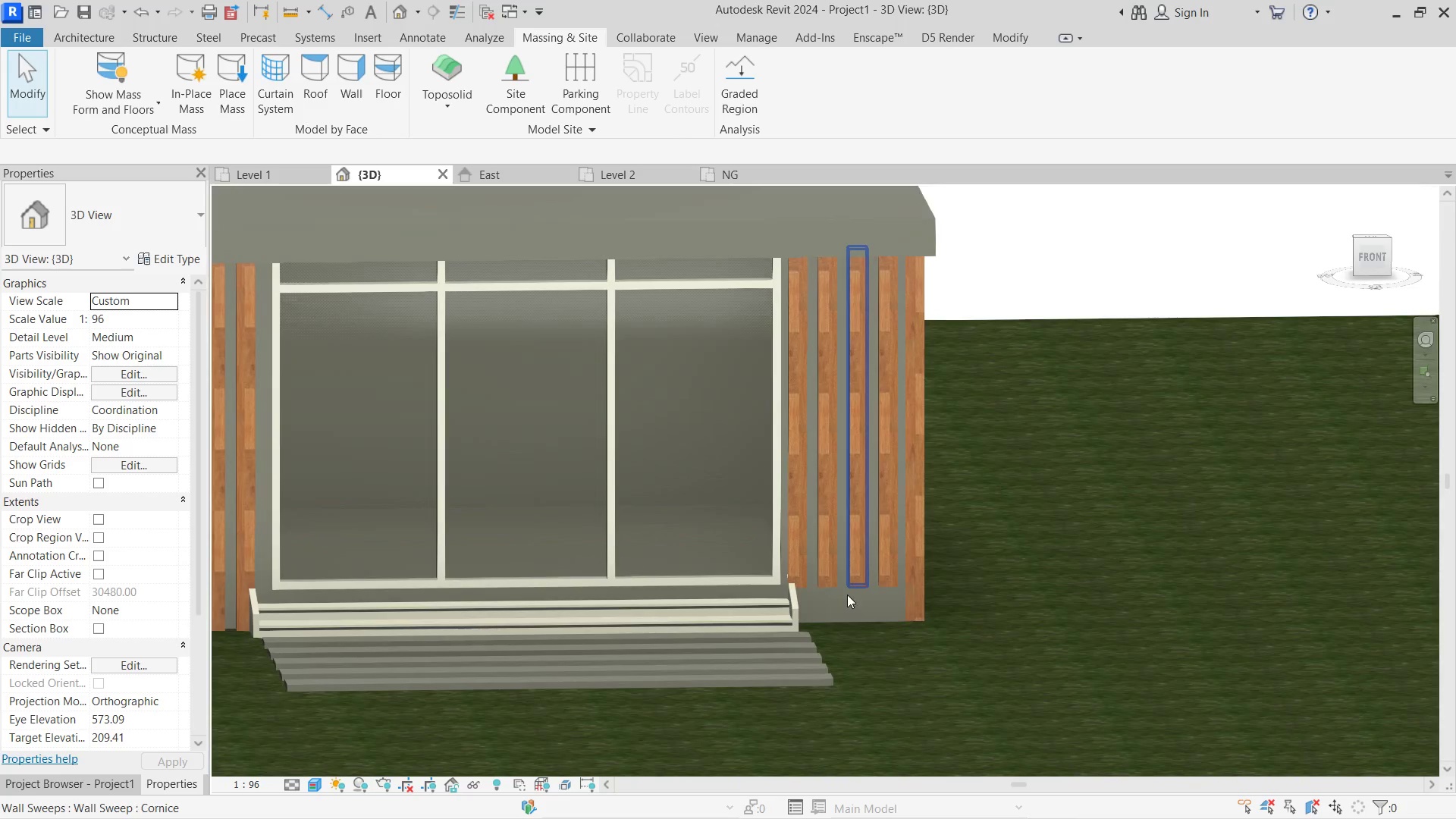 
left_click([799, 553])
 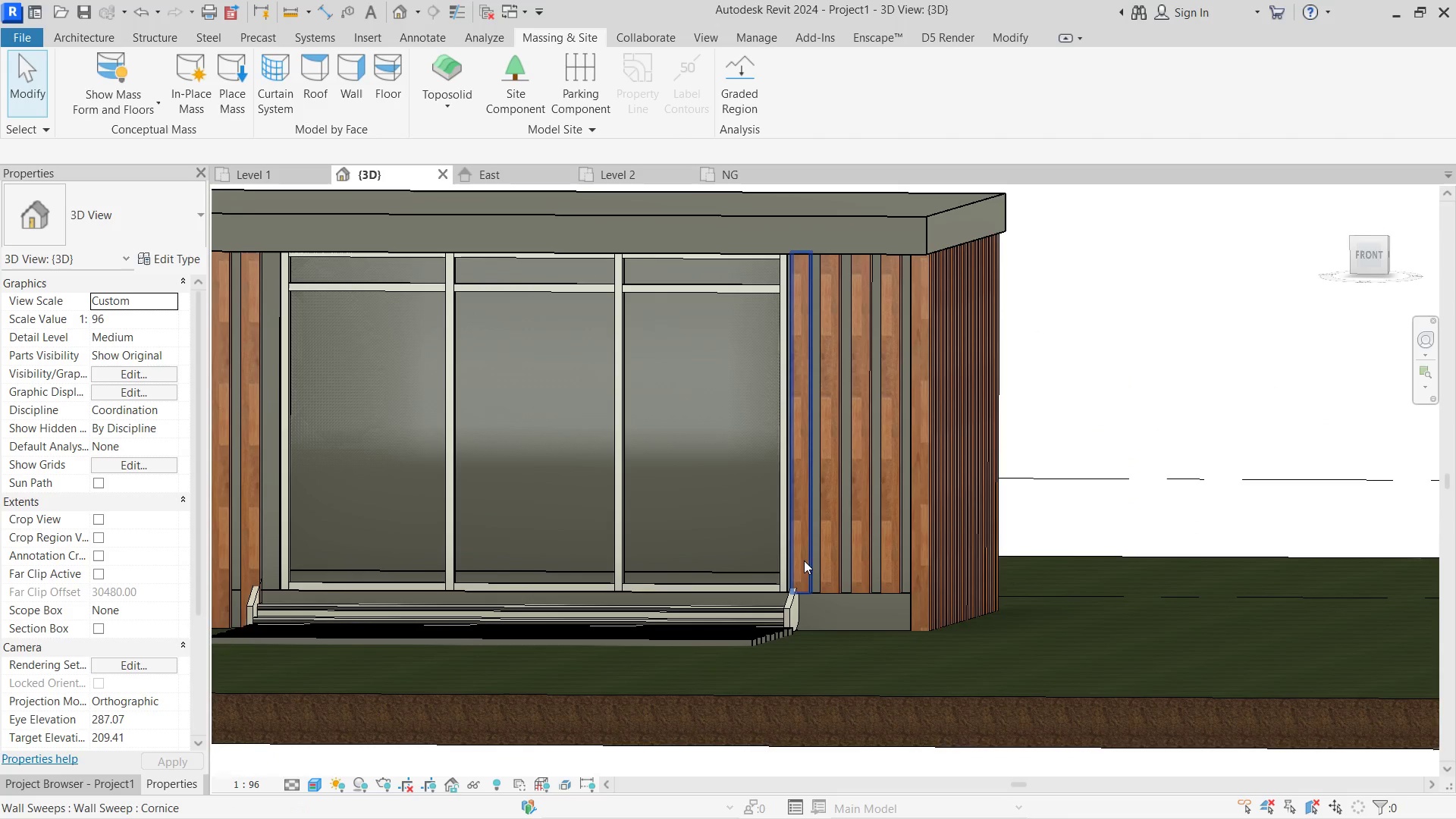 
scroll: coordinate [802, 542], scroll_direction: up, amount: 1.0
 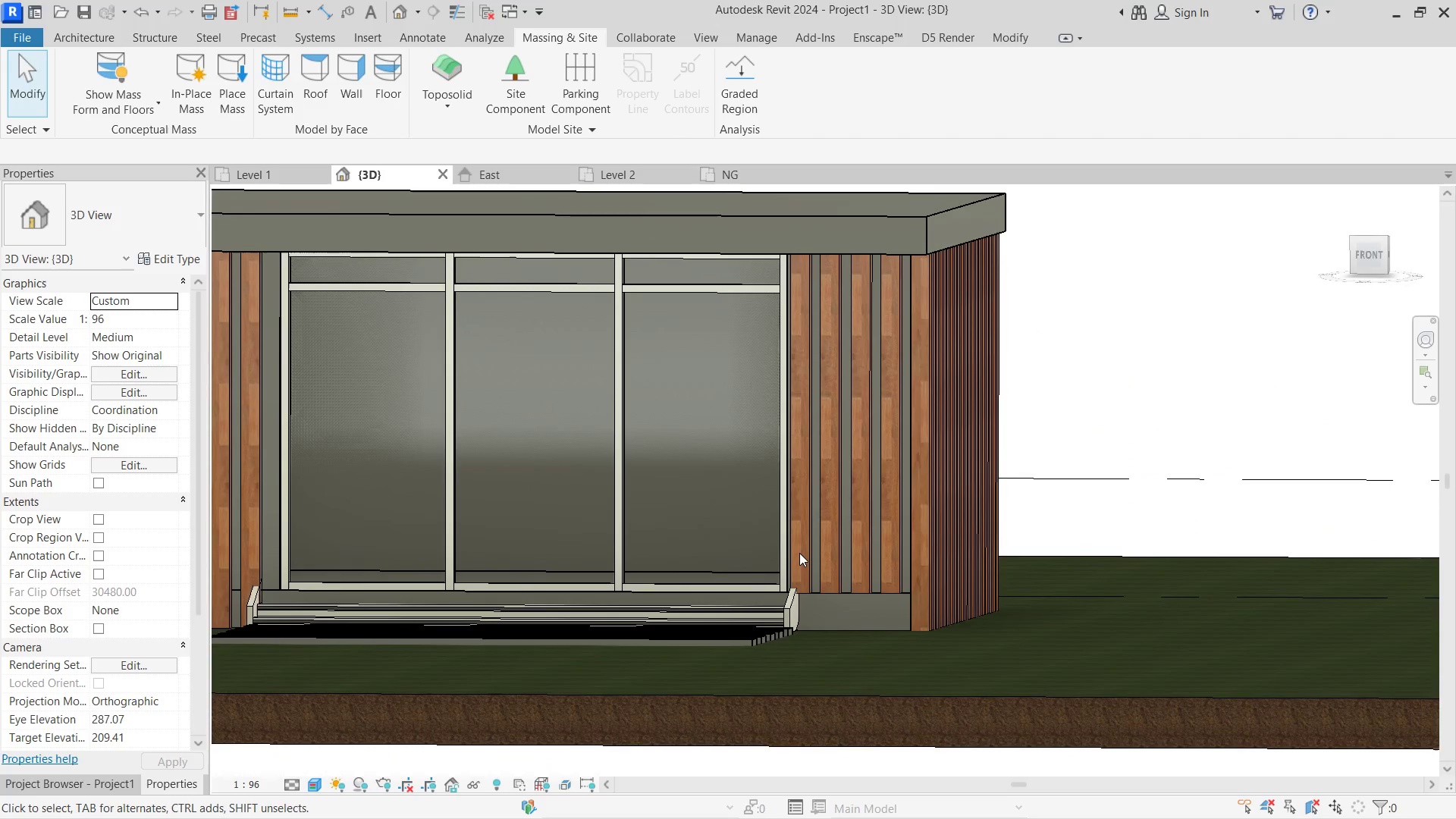 
left_click([807, 560])
 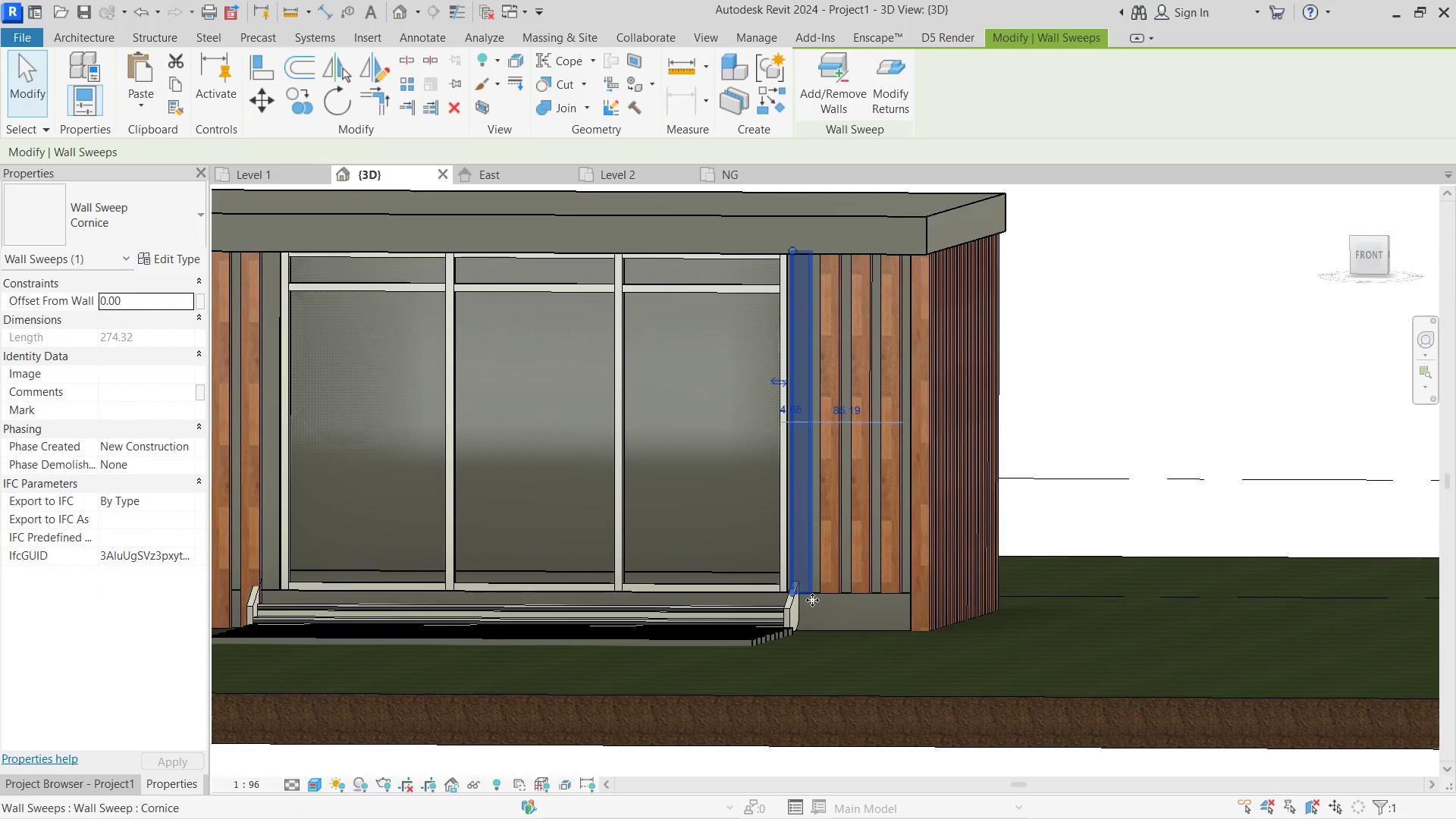 
scroll: coordinate [798, 585], scroll_direction: up, amount: 5.0
 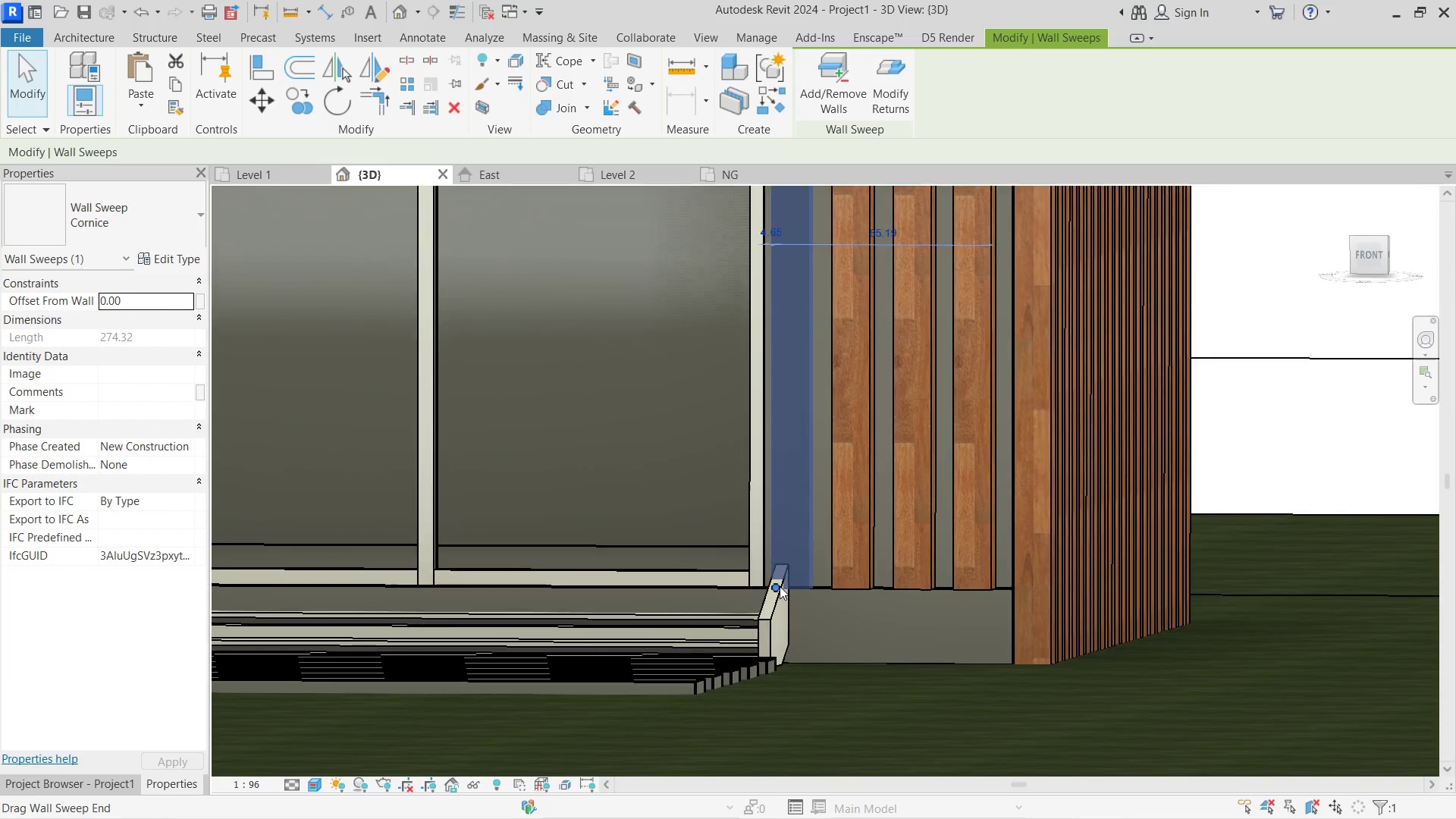 
left_click_drag(start_coordinate=[780, 586], to_coordinate=[794, 654])
 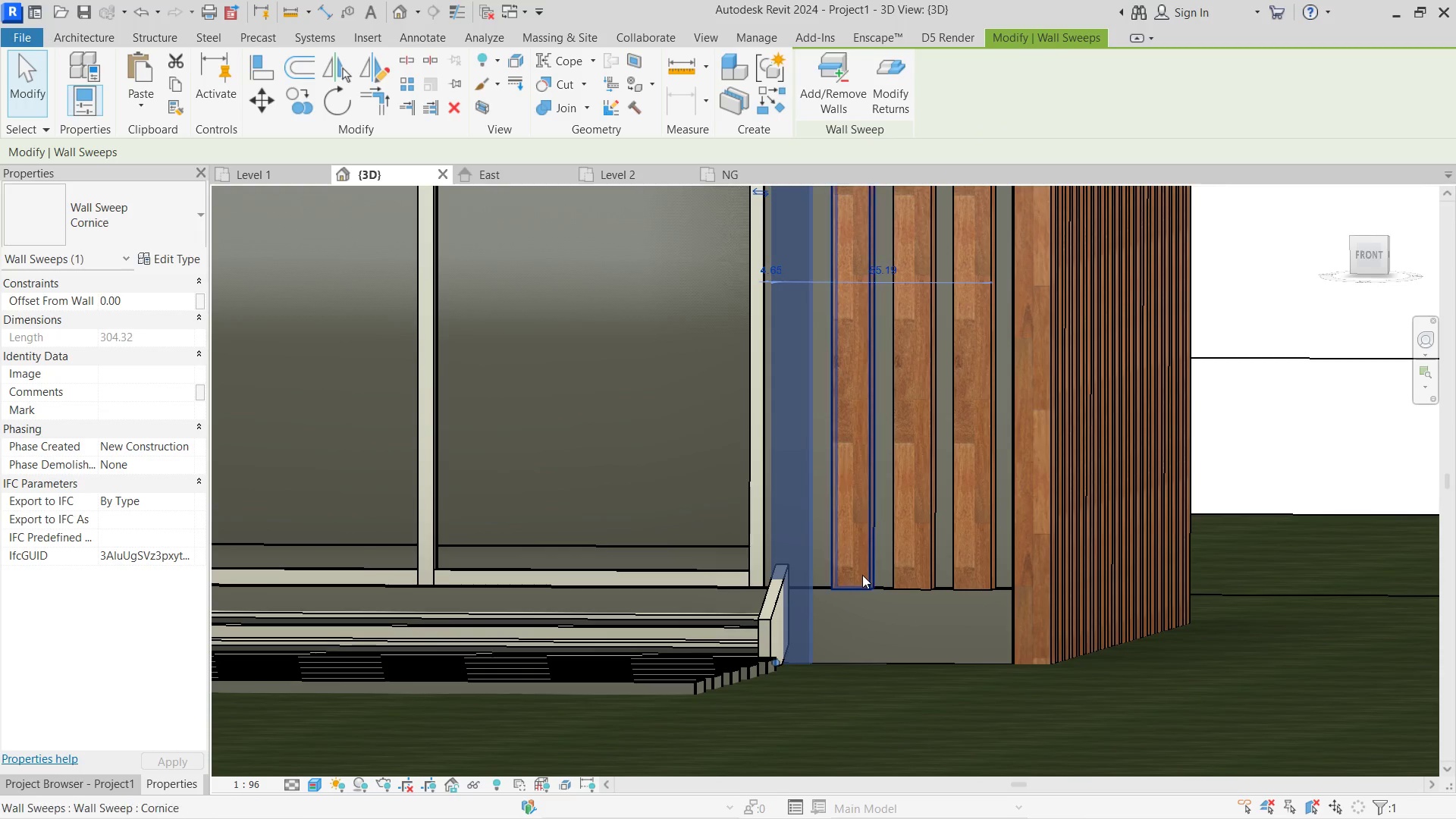 
left_click([862, 574])
 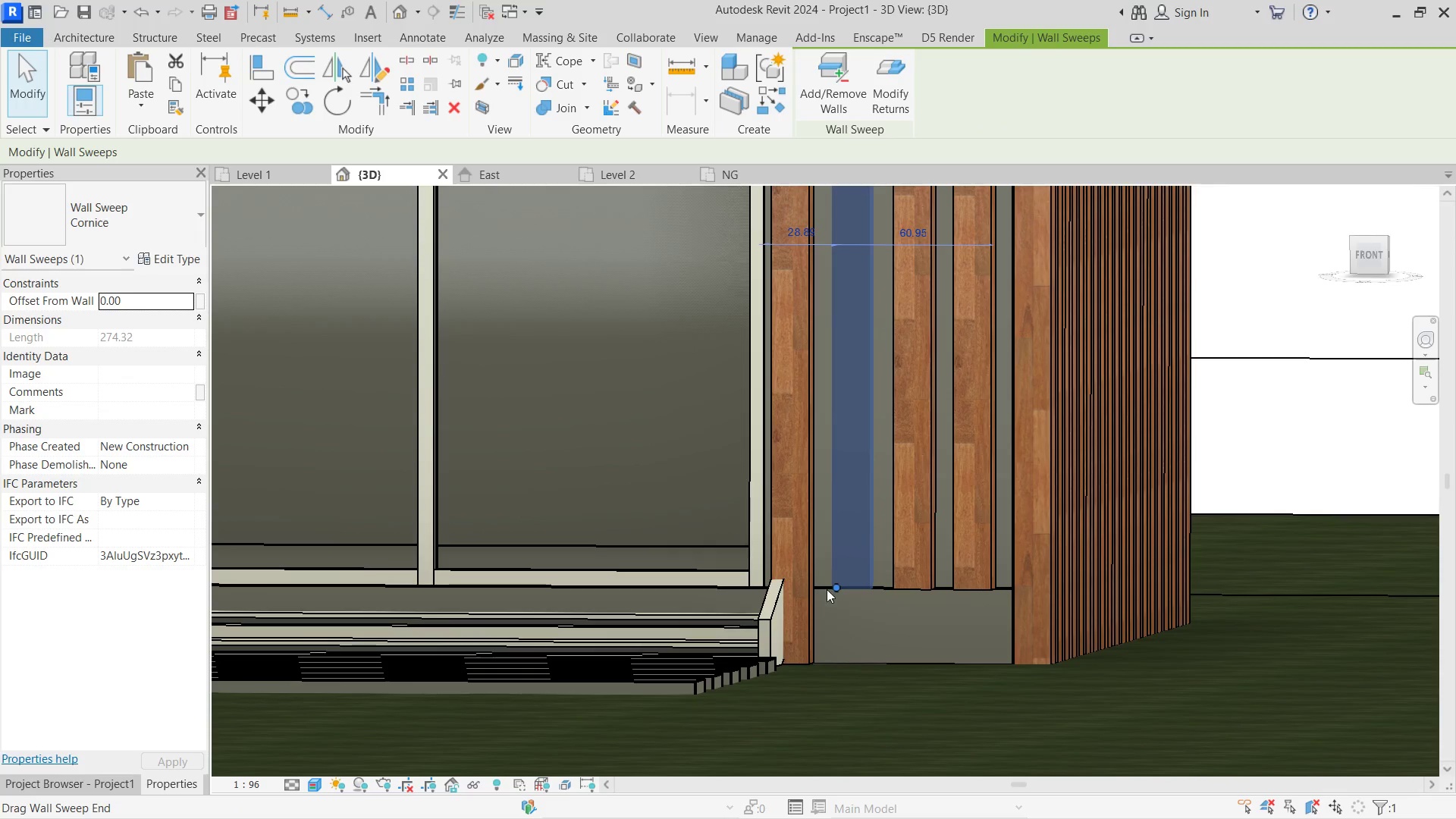 
left_click_drag(start_coordinate=[836, 589], to_coordinate=[849, 660])
 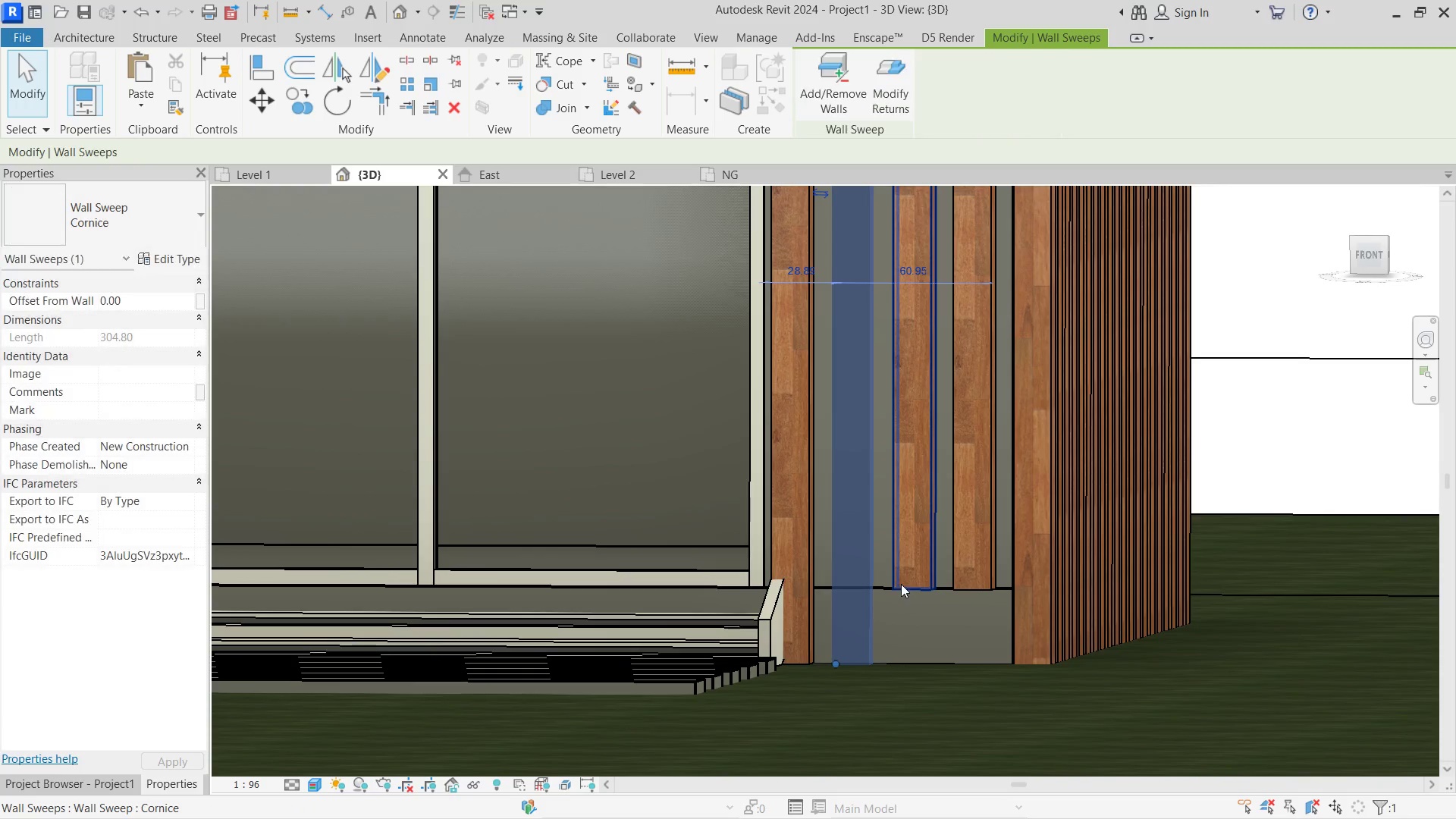 
left_click([902, 582])
 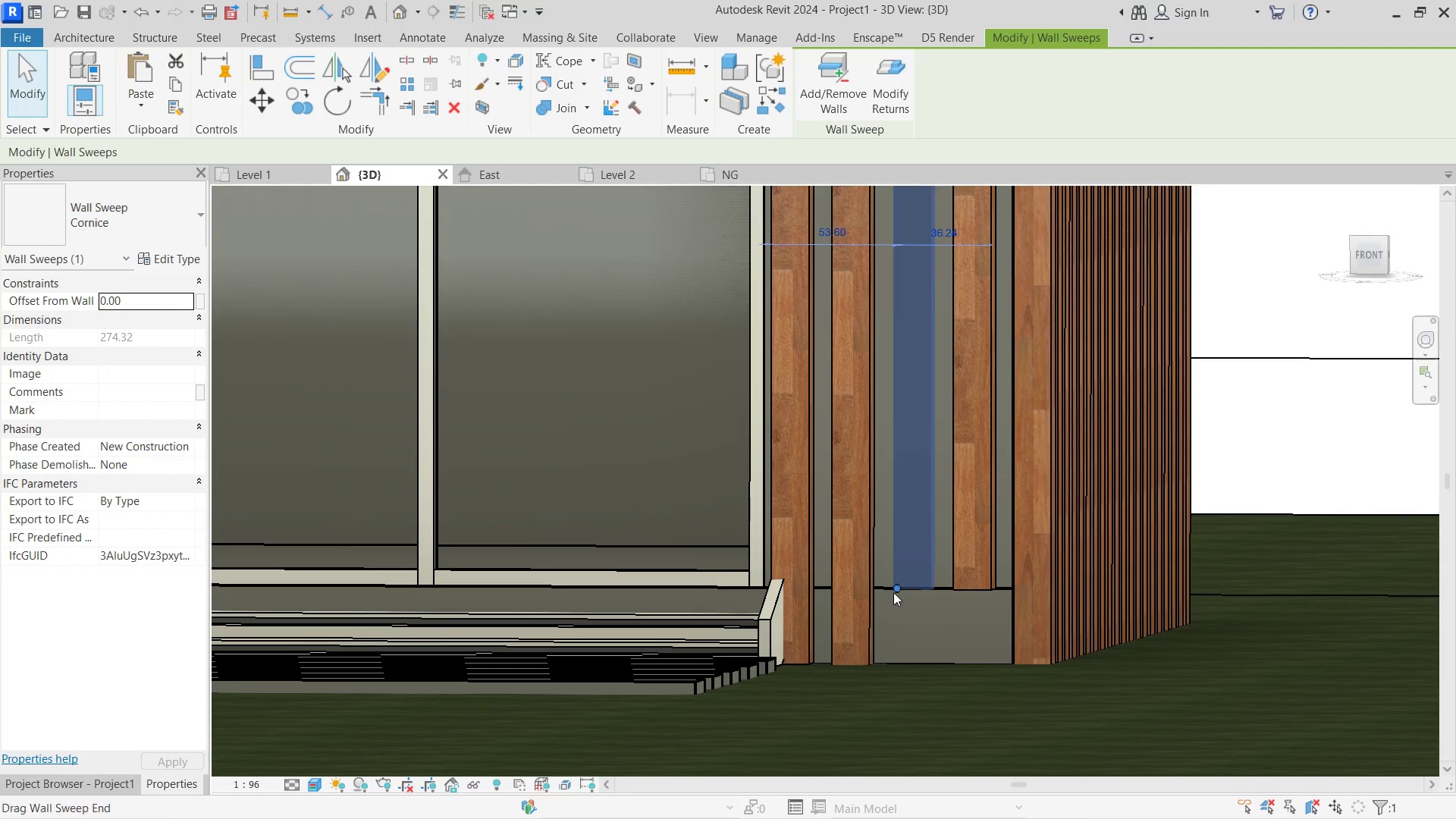 
left_click_drag(start_coordinate=[894, 588], to_coordinate=[898, 667])
 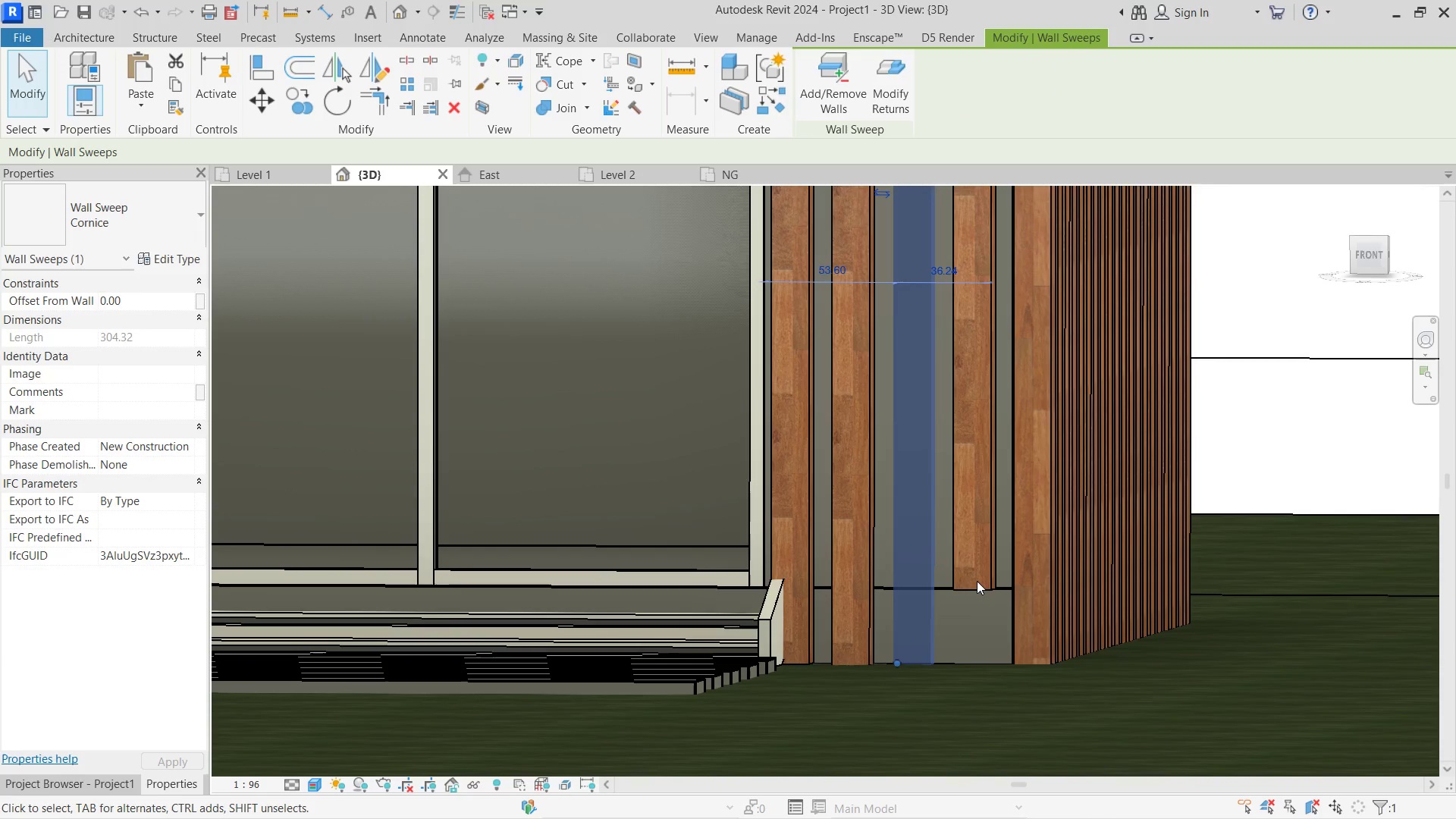 
left_click([977, 581])
 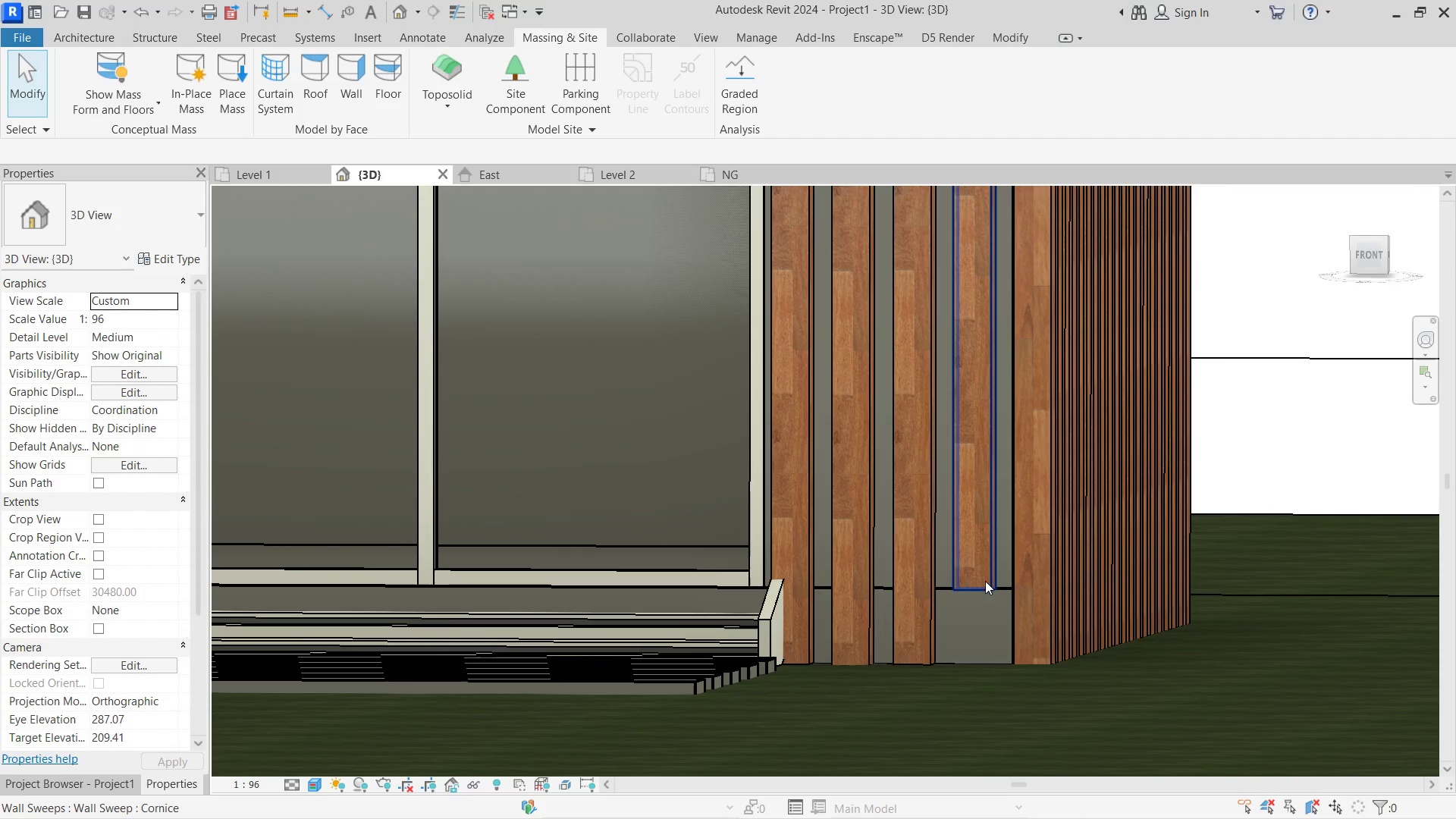 
left_click([989, 581])
 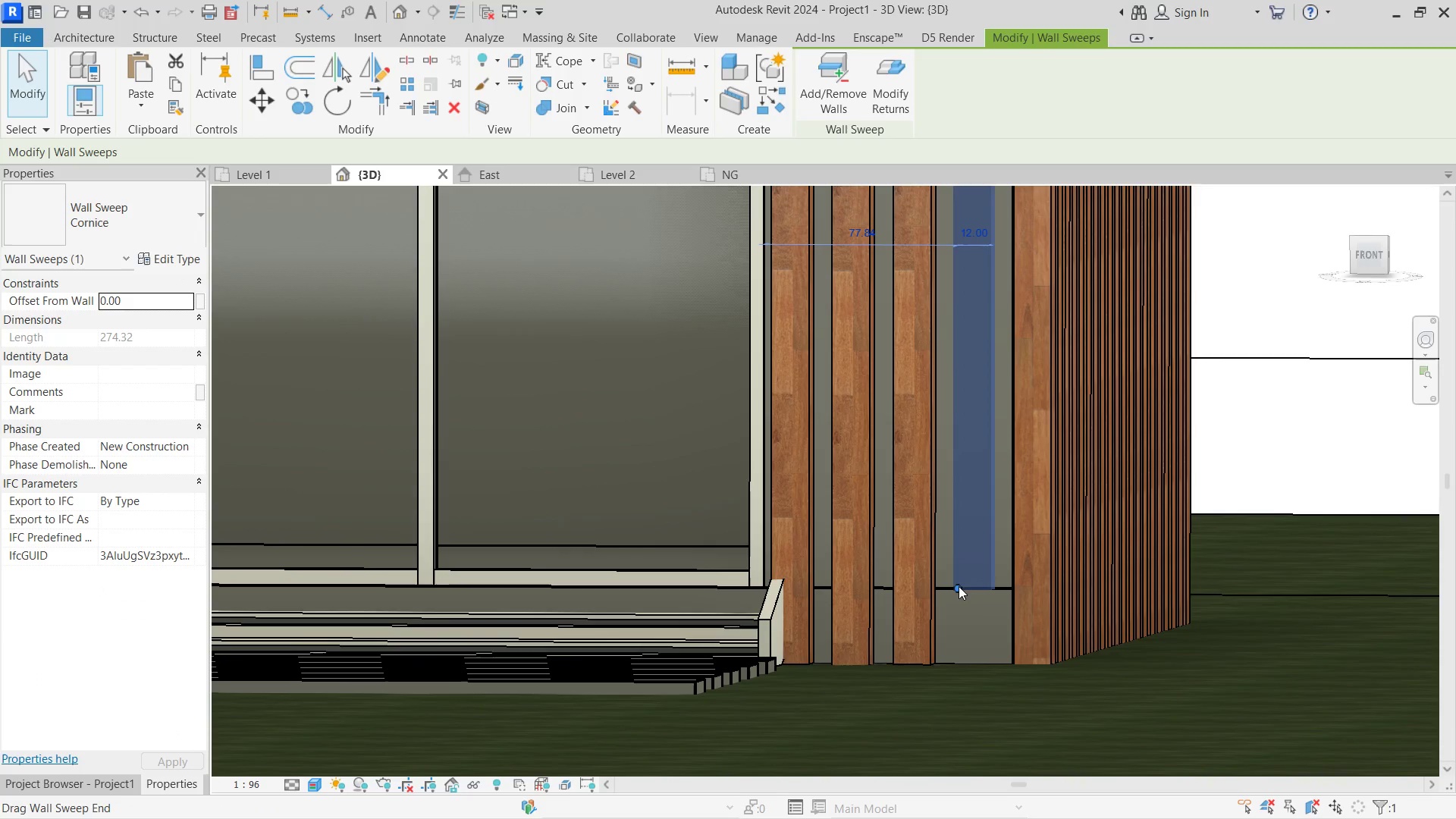 
left_click_drag(start_coordinate=[959, 586], to_coordinate=[947, 670])
 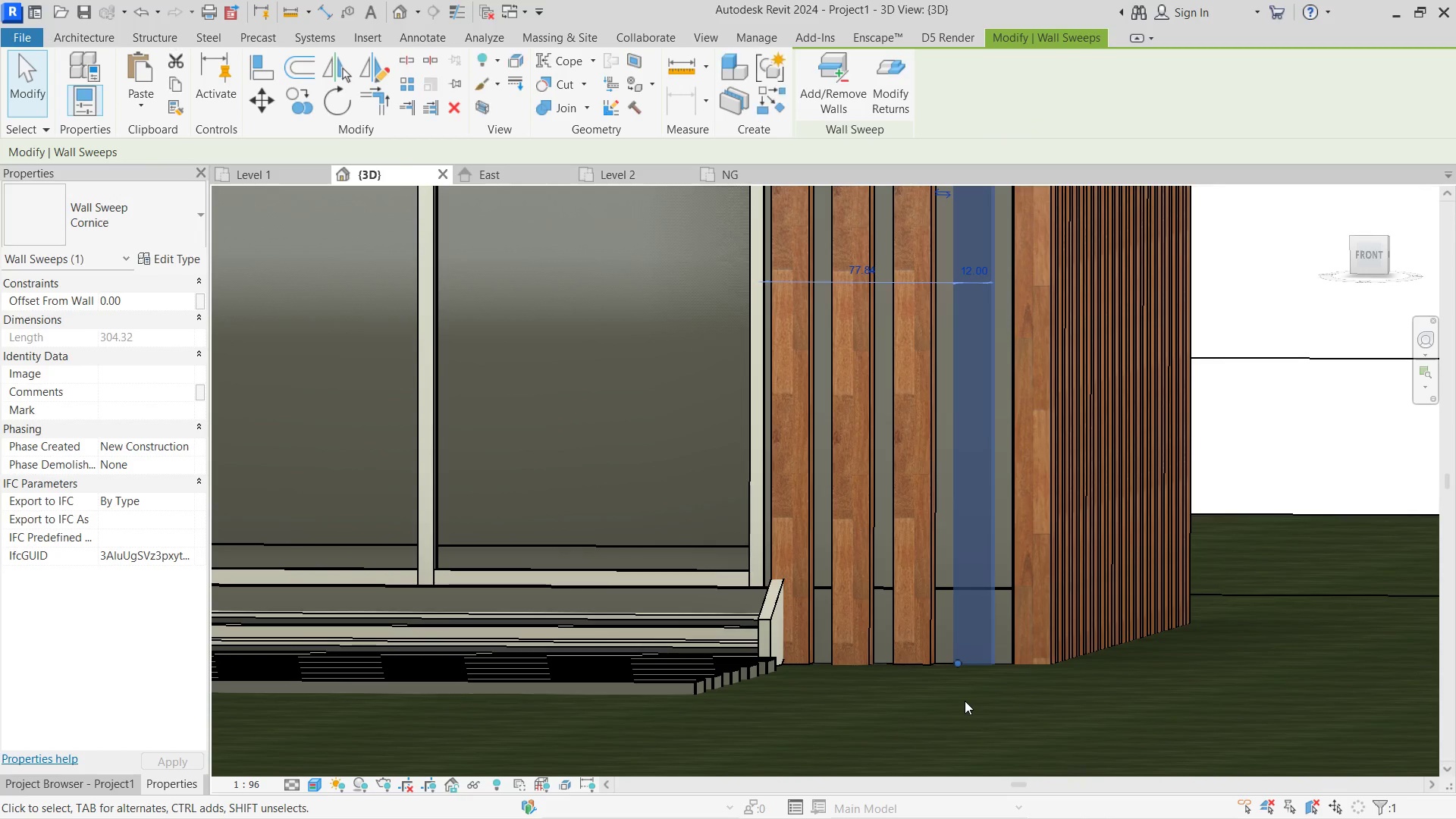 
left_click([965, 701])
 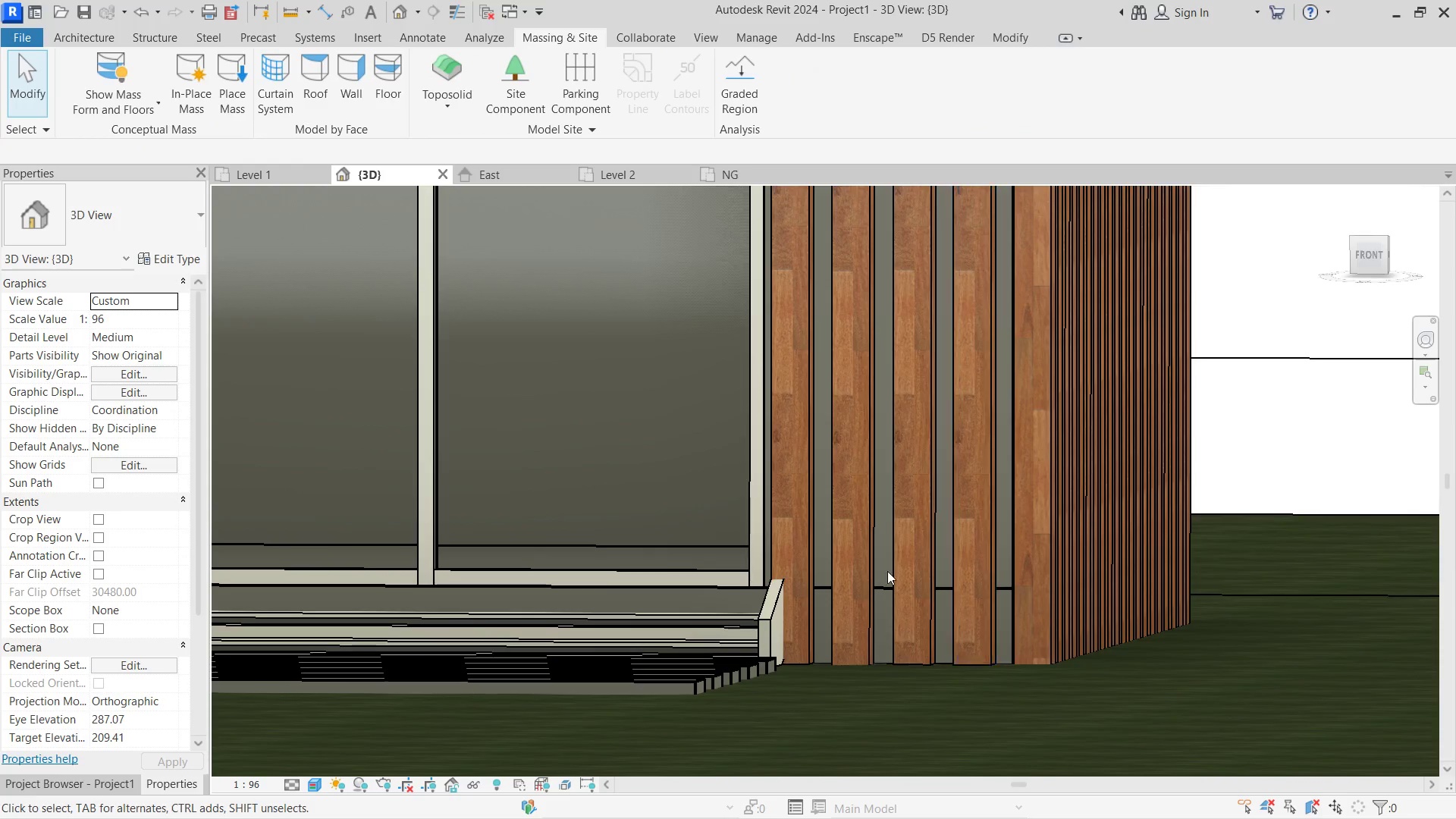 
hold_key(key=ShiftLeft, duration=5.59)
 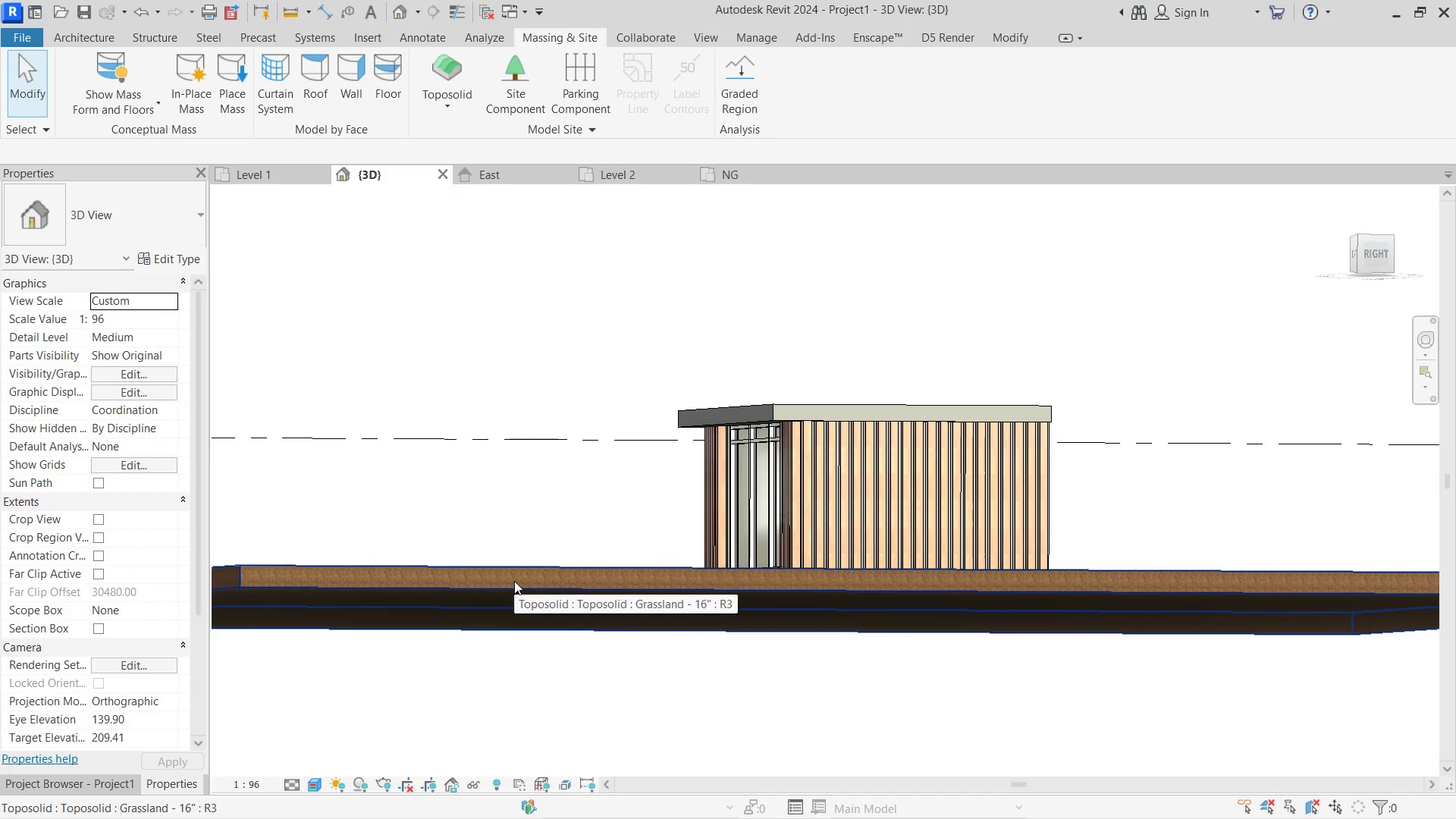 
scroll: coordinate [883, 565], scroll_direction: down, amount: 10.0
 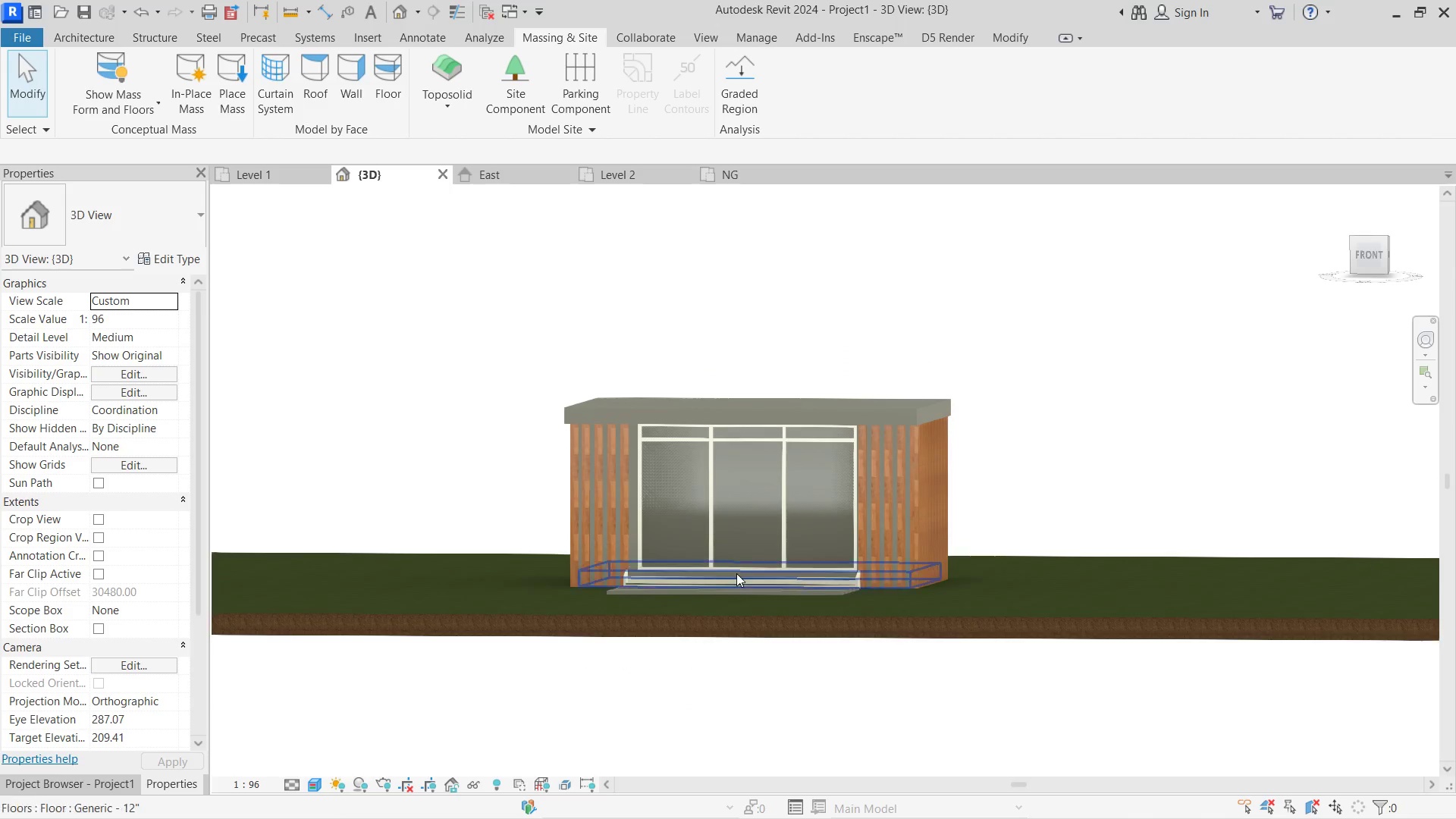 
wait(9.52)
 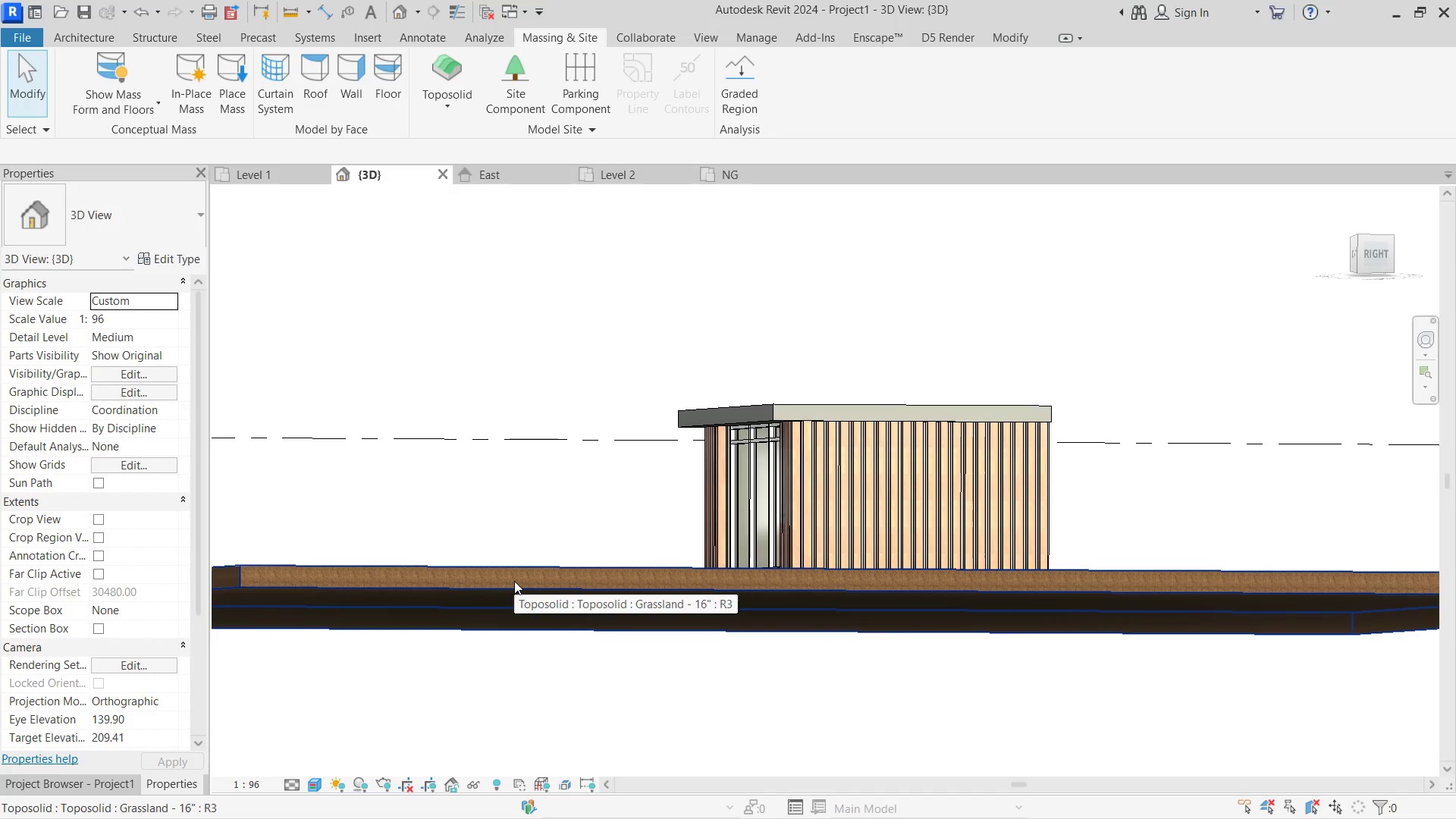 
left_click([248, 167])
 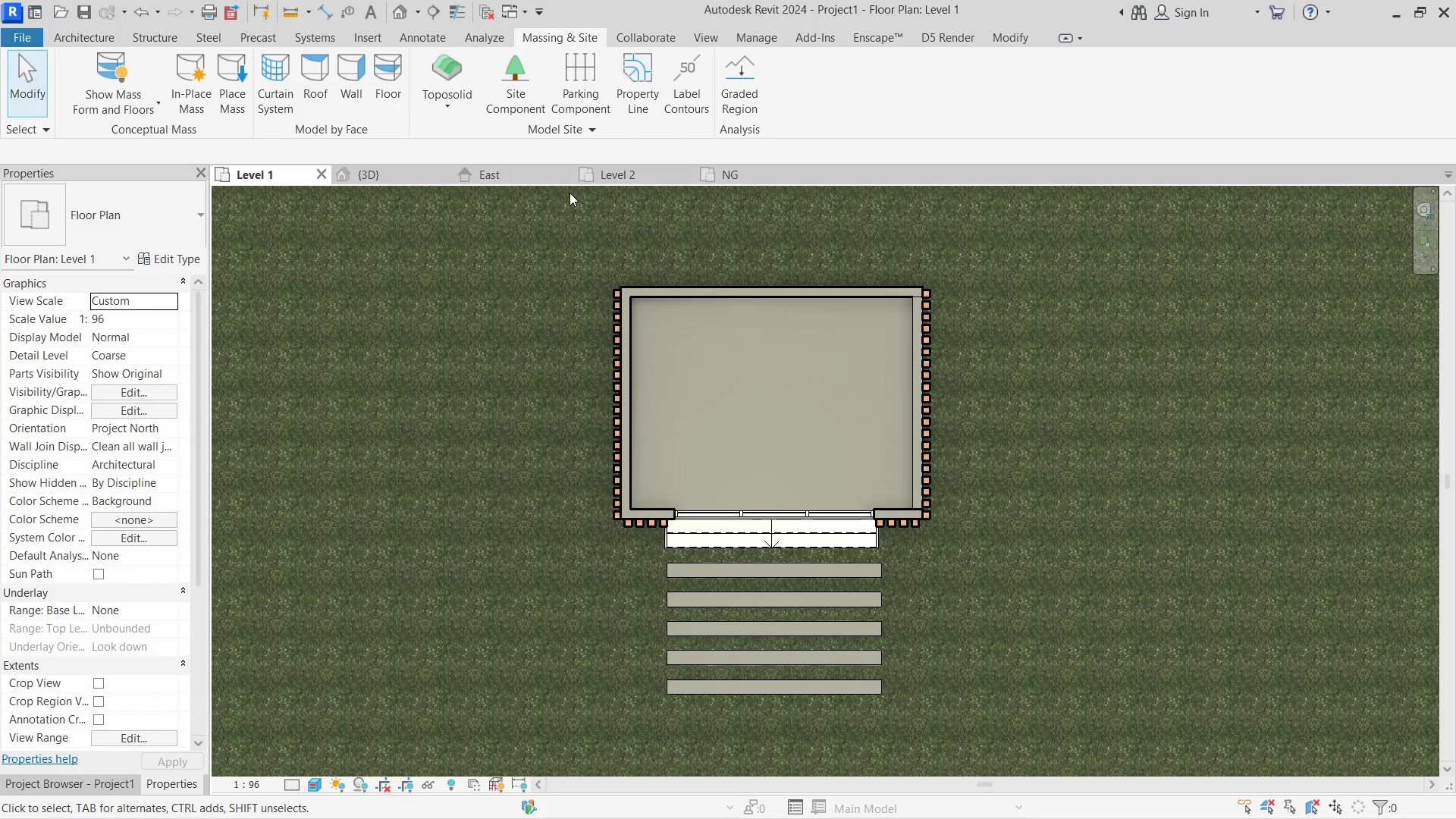 
left_click([628, 174])
 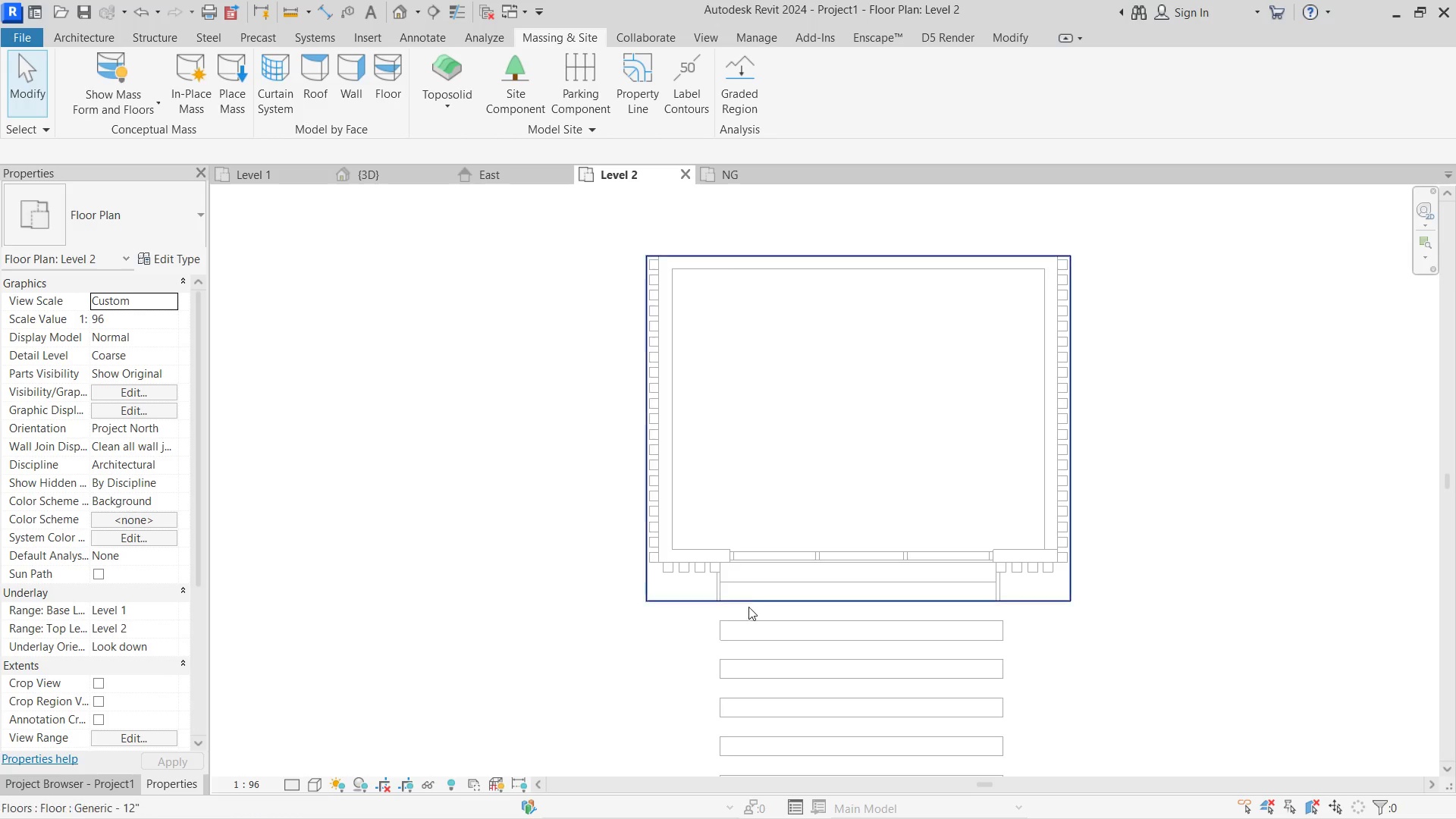 
double_click([750, 604])
 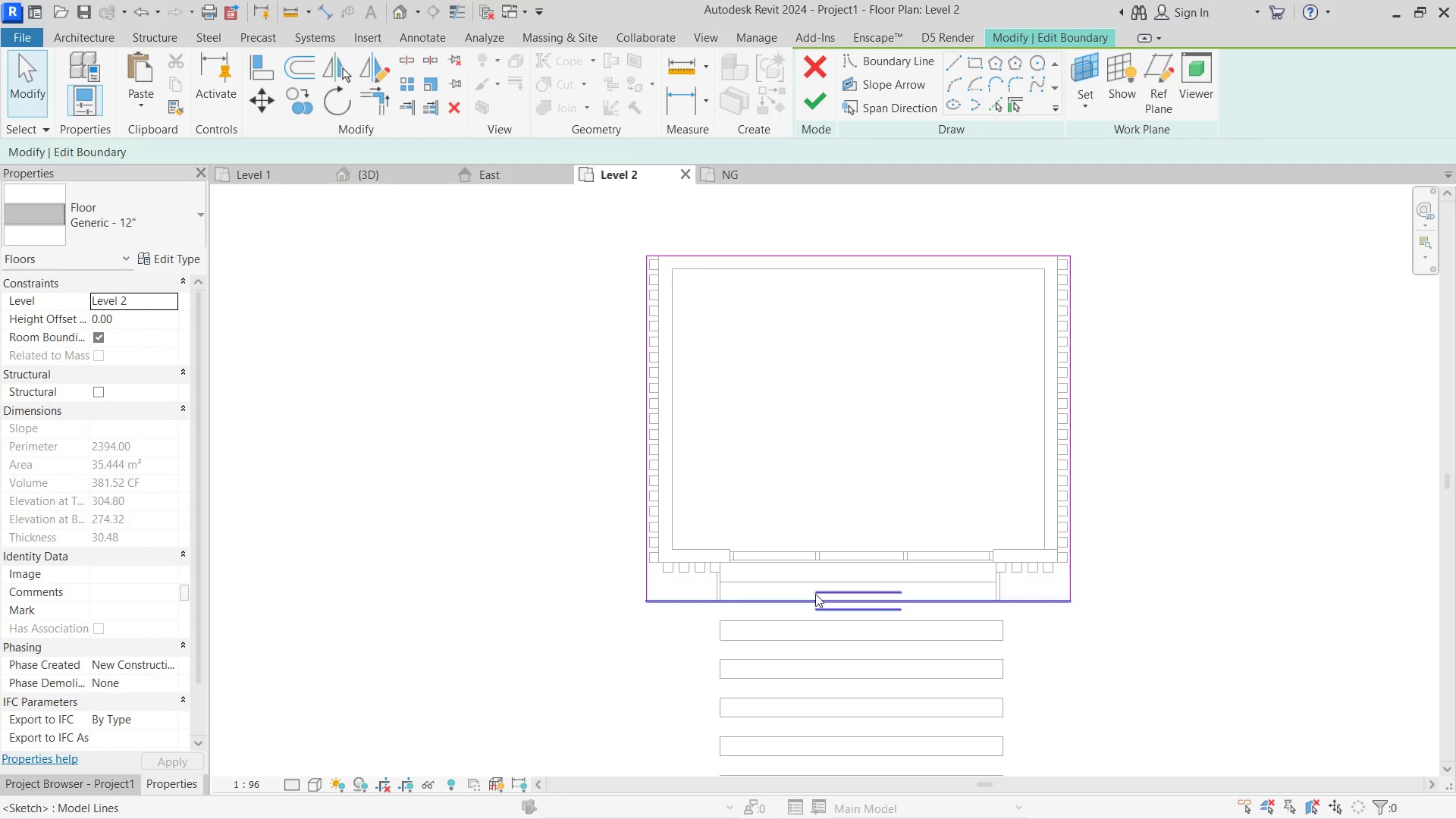 
left_click([783, 589])
 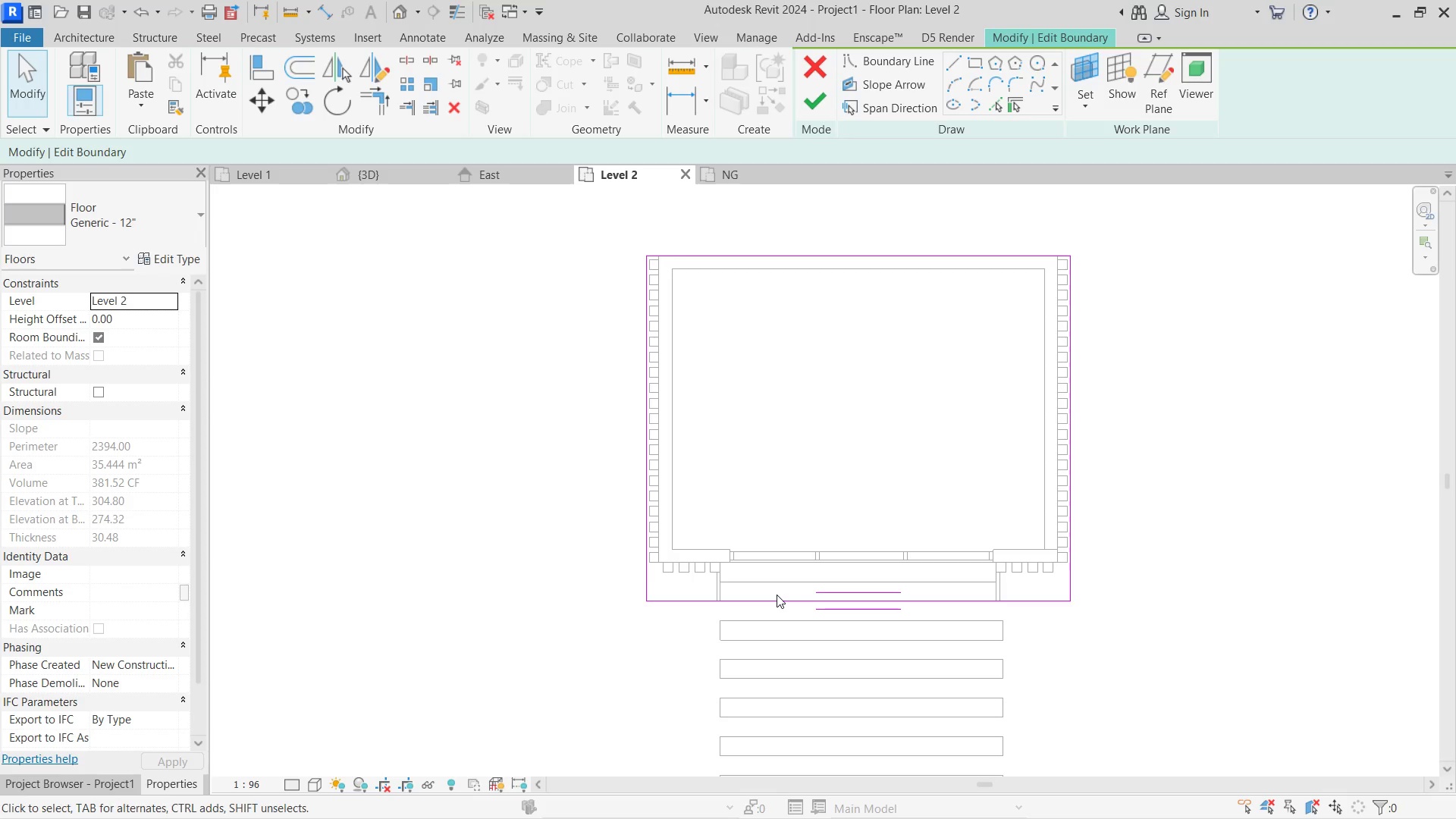 
double_click([777, 595])
 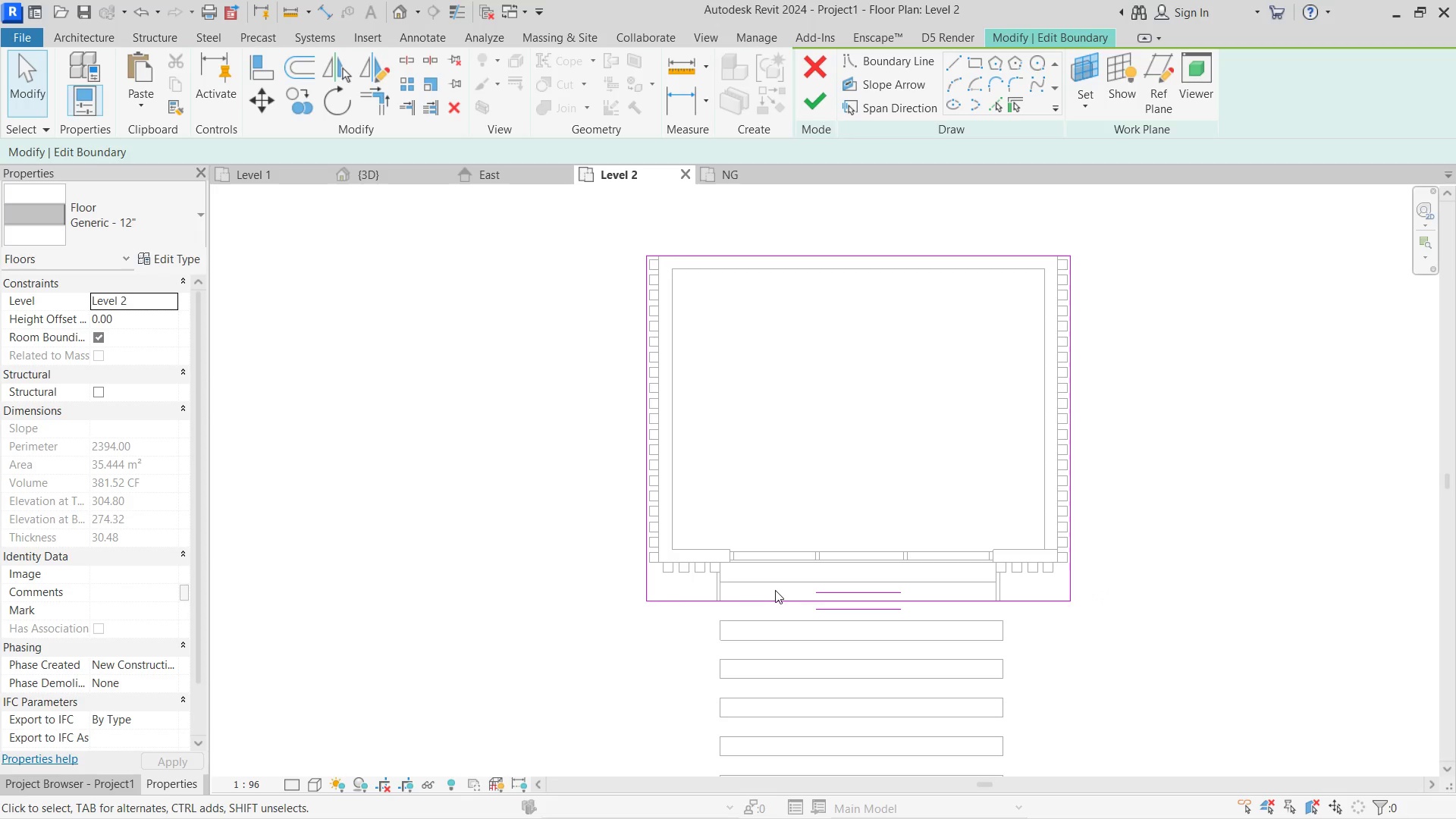 
left_click([769, 603])
 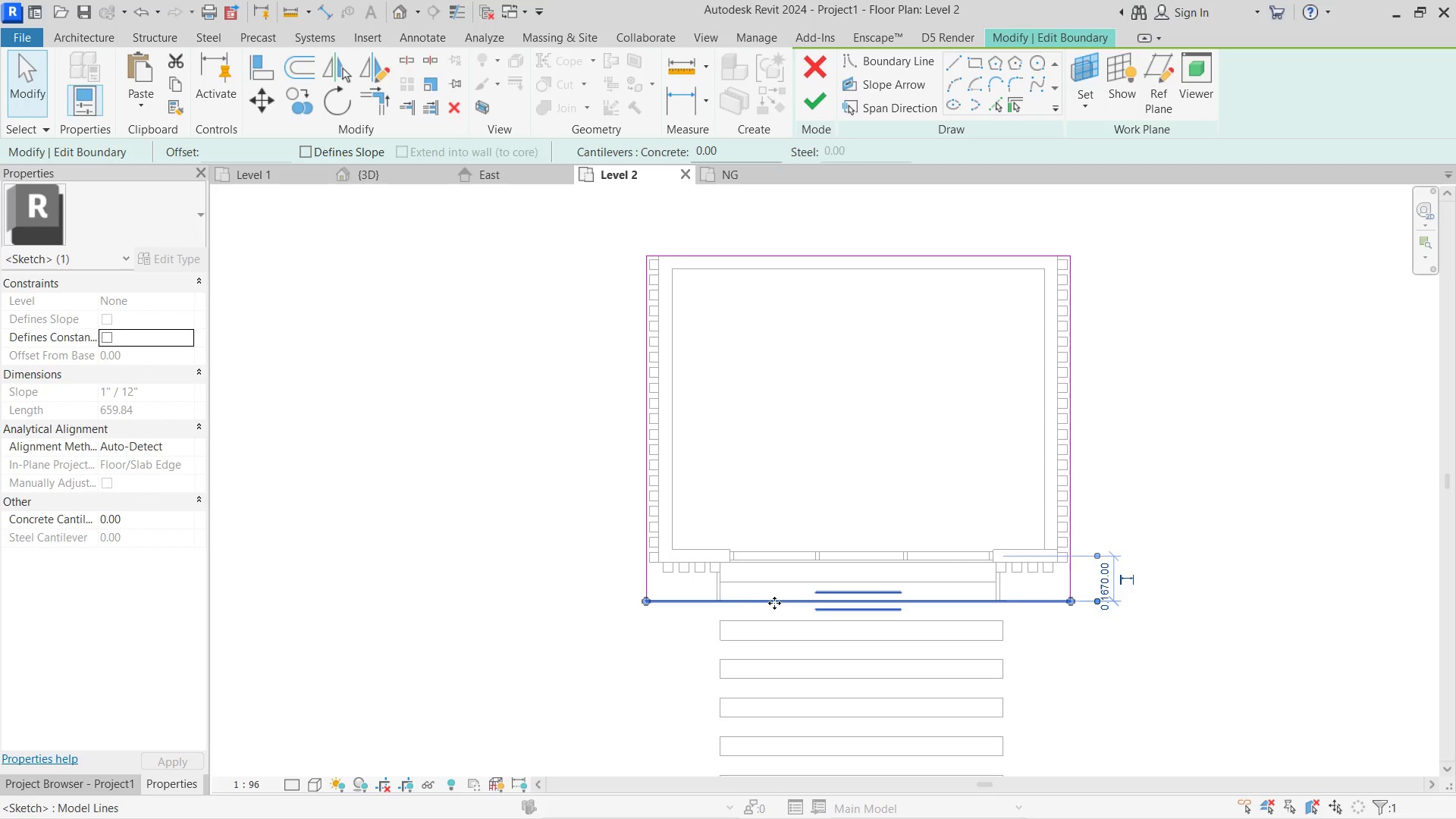 
left_click_drag(start_coordinate=[777, 603], to_coordinate=[774, 620])
 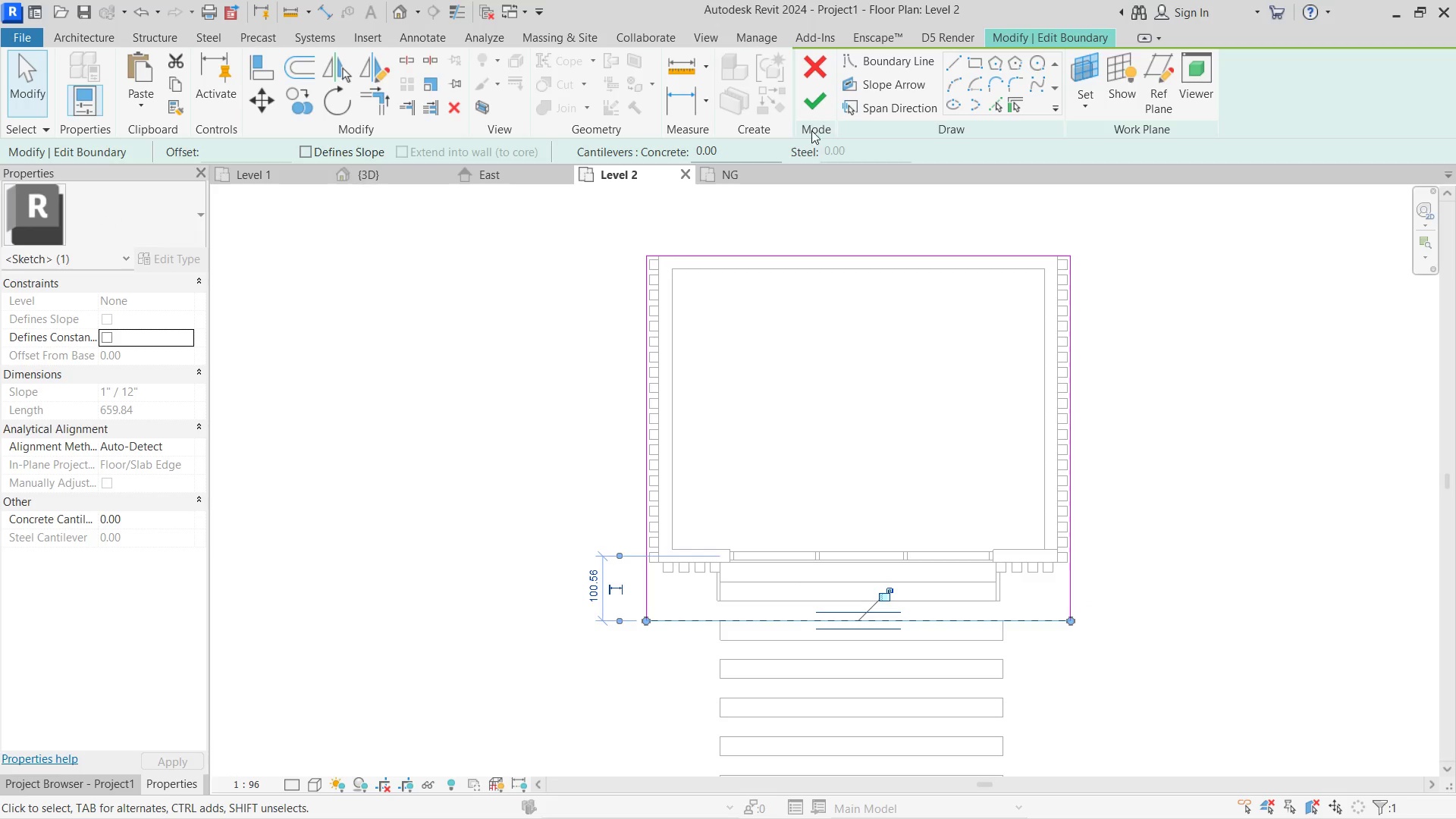 
left_click([821, 108])
 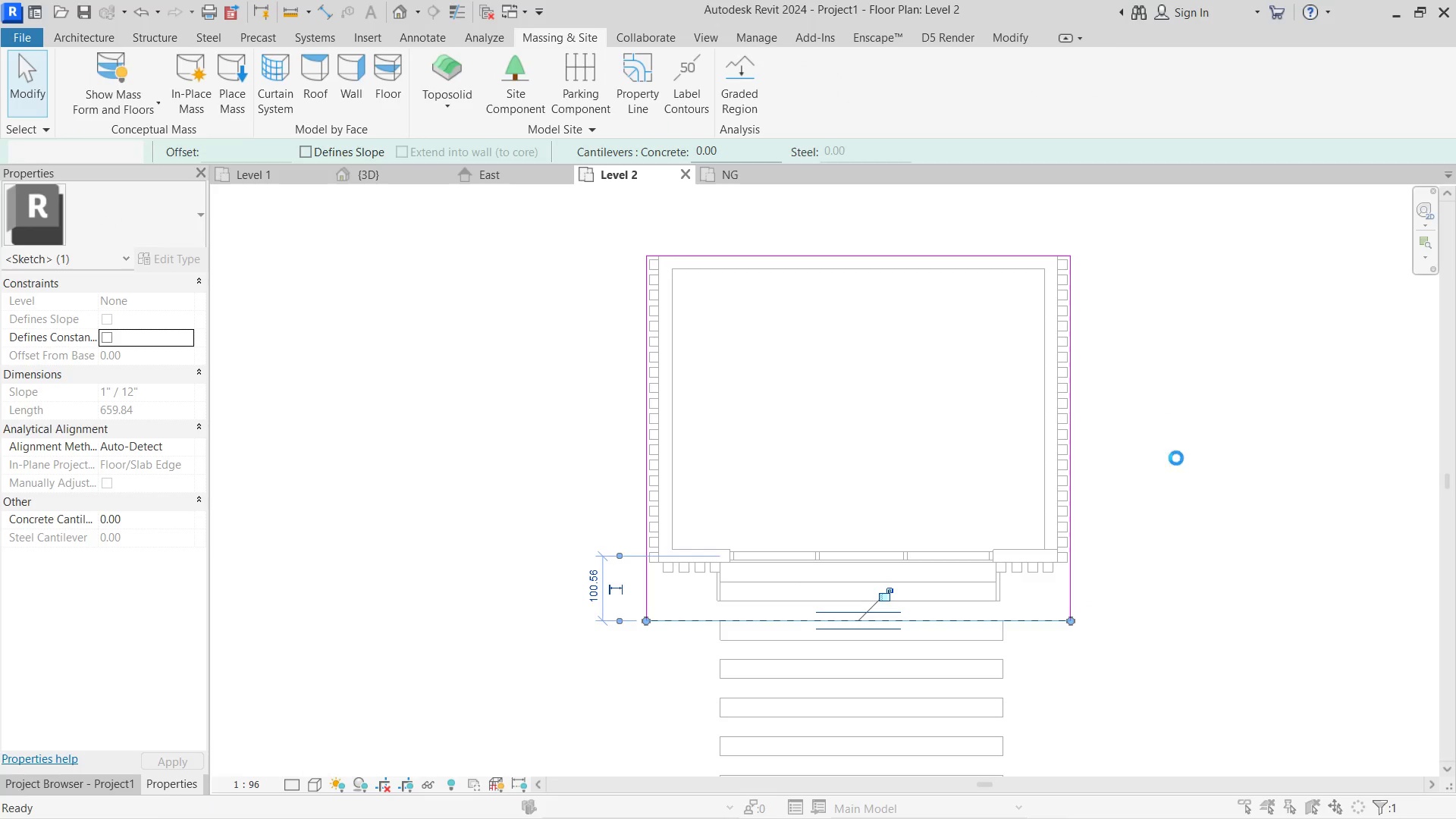 
left_click([1177, 468])
 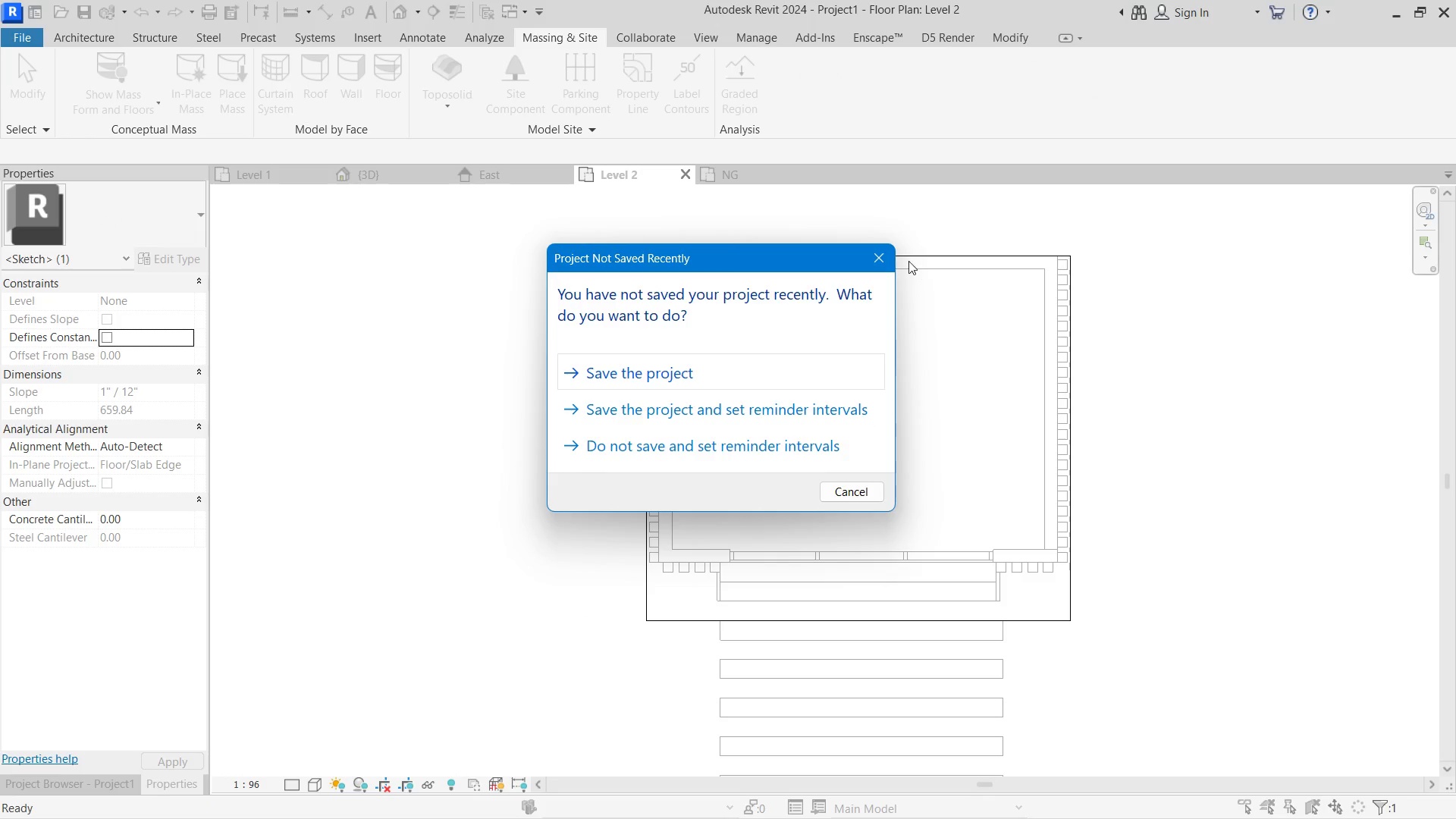 
left_click([883, 254])
 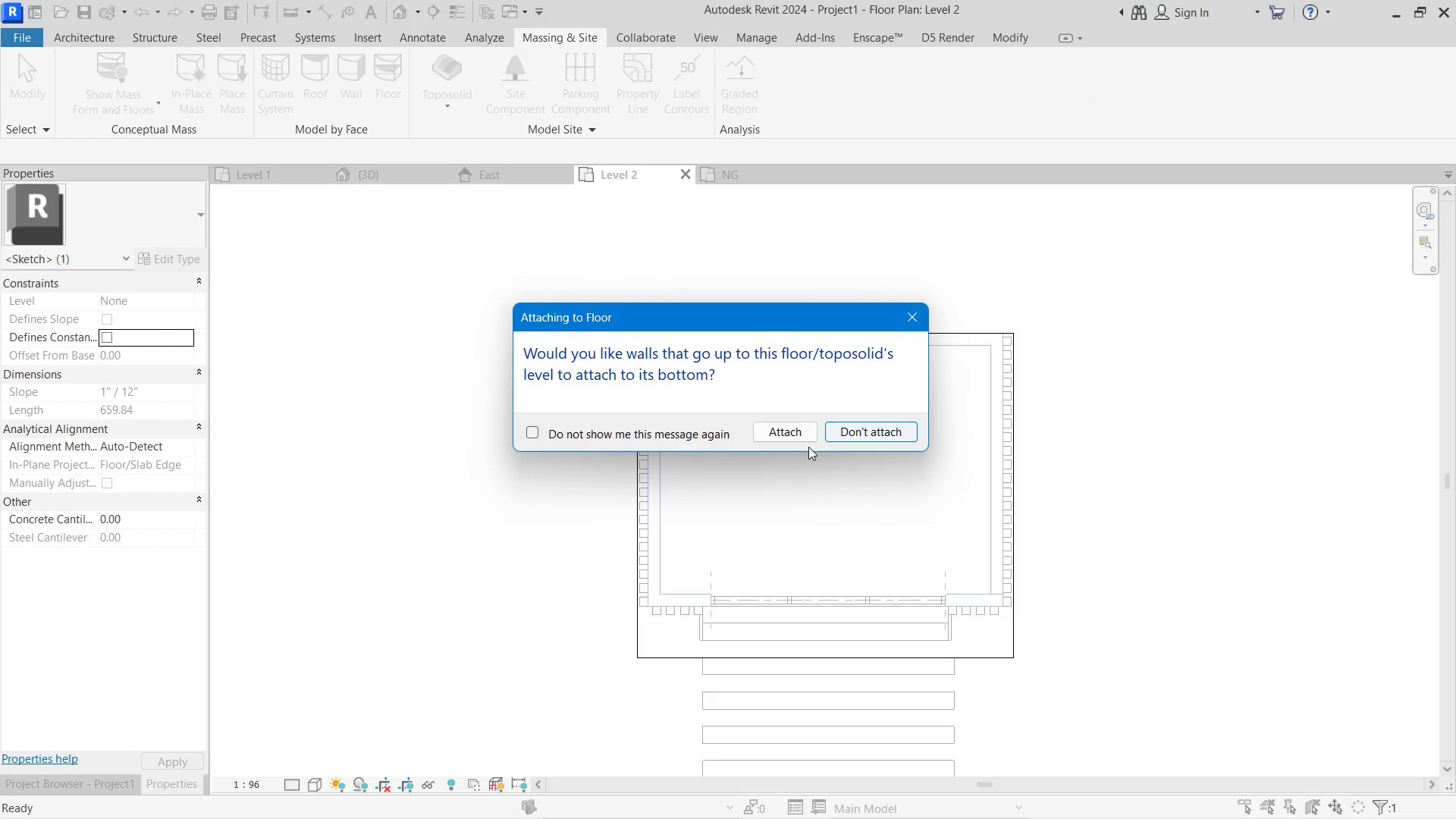 
left_click([805, 438])
 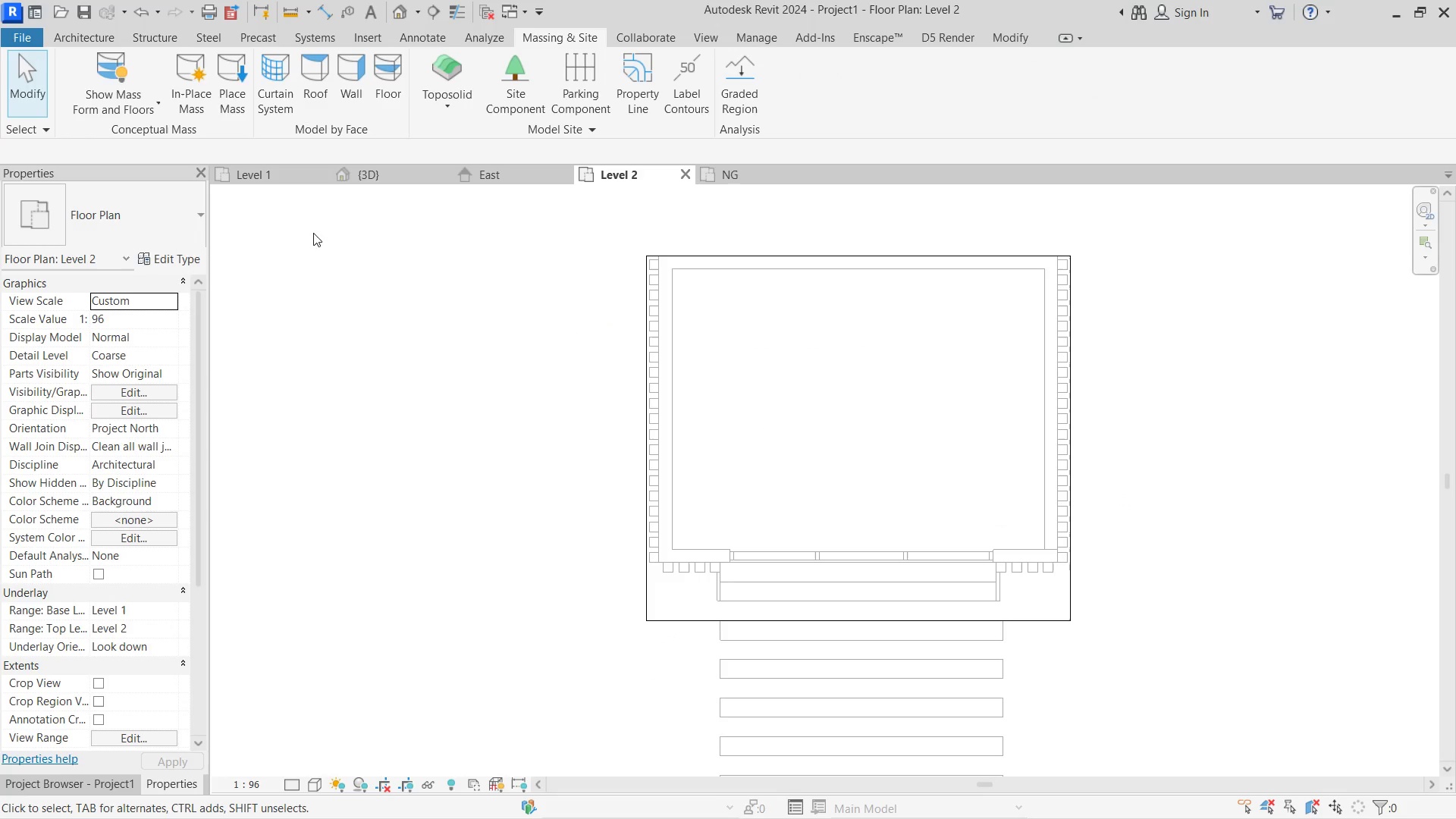 
left_click([358, 181])
 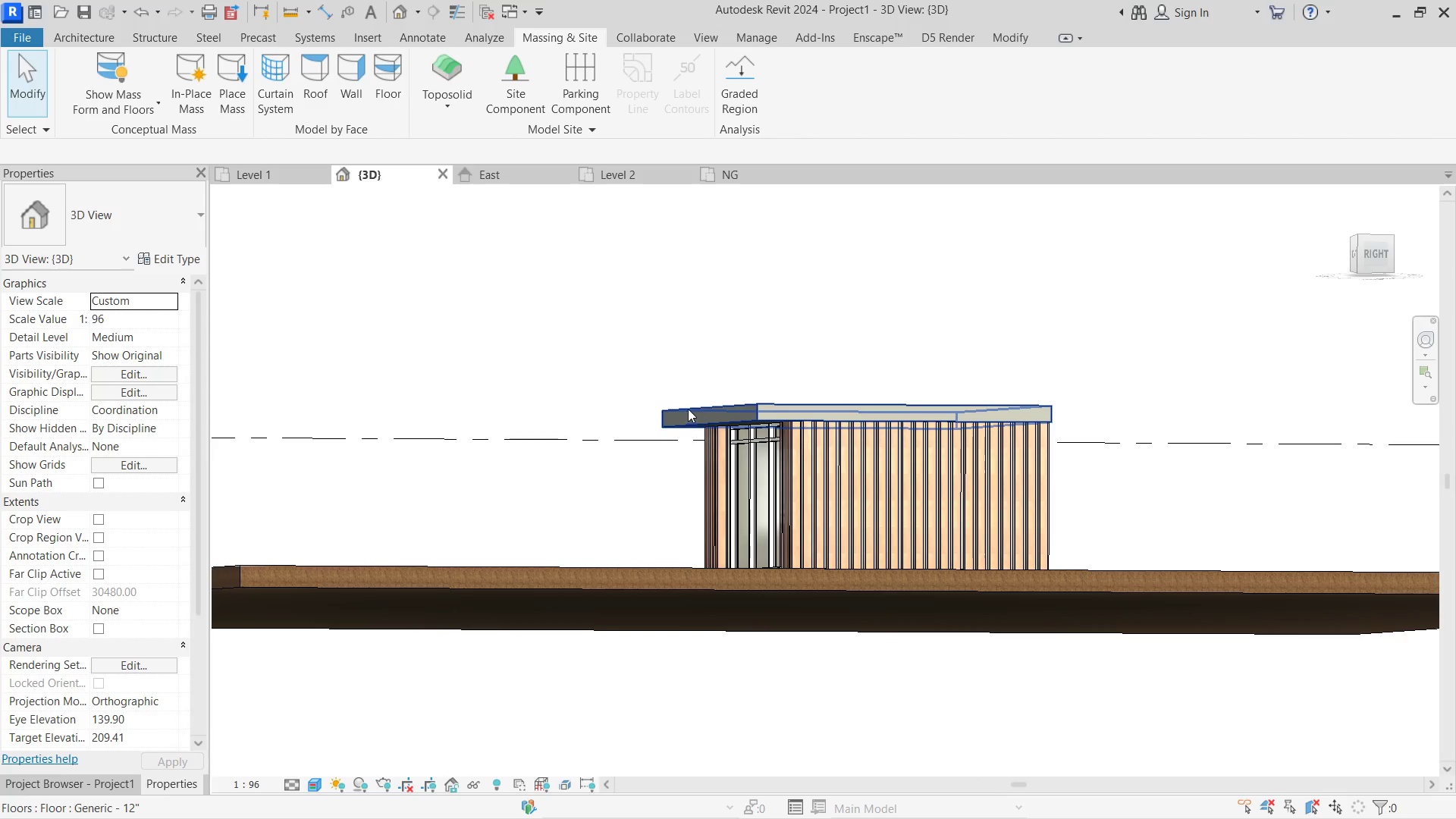 
left_click([701, 406])
 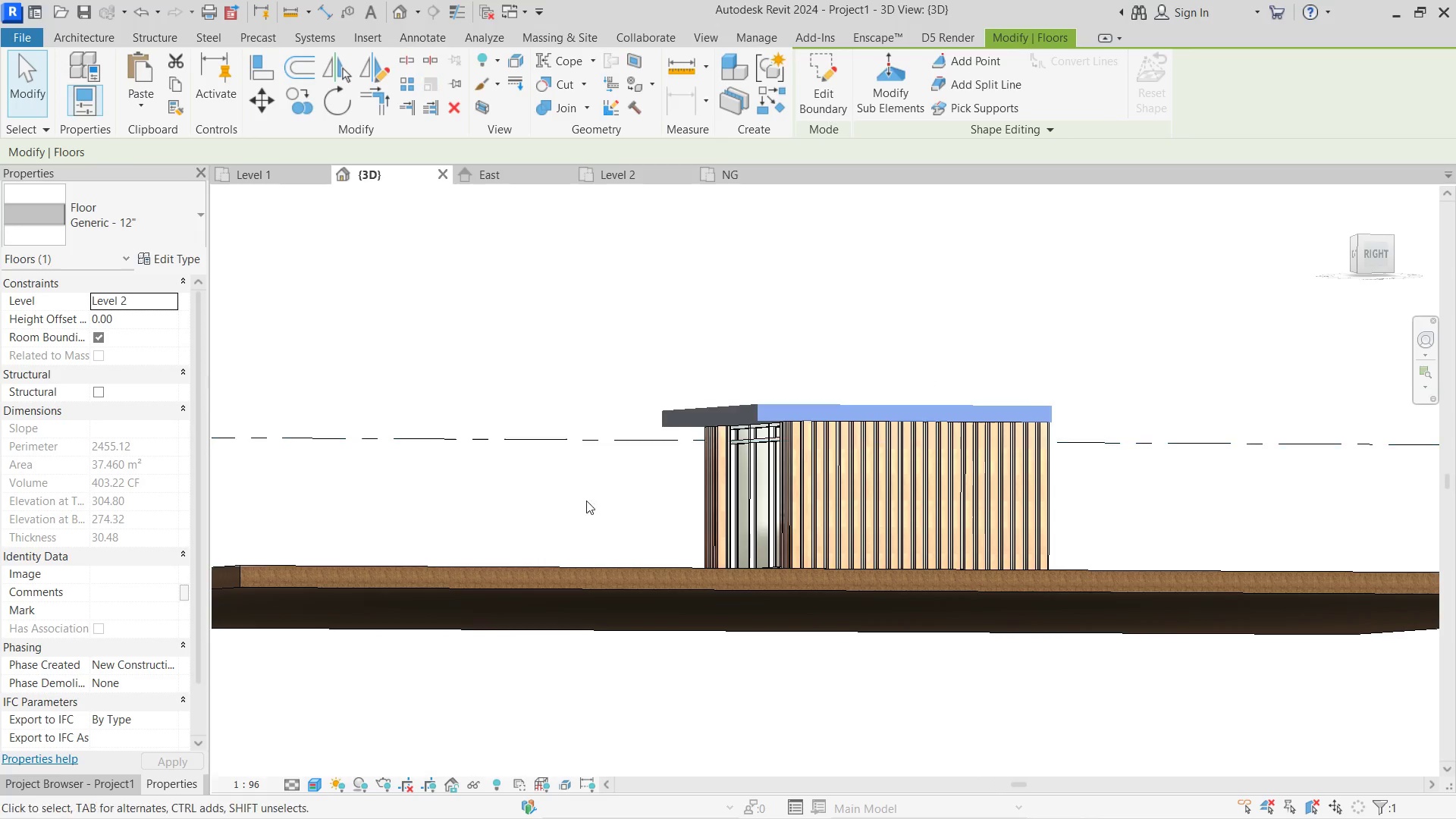 
hold_key(key=ShiftLeft, duration=2.02)
 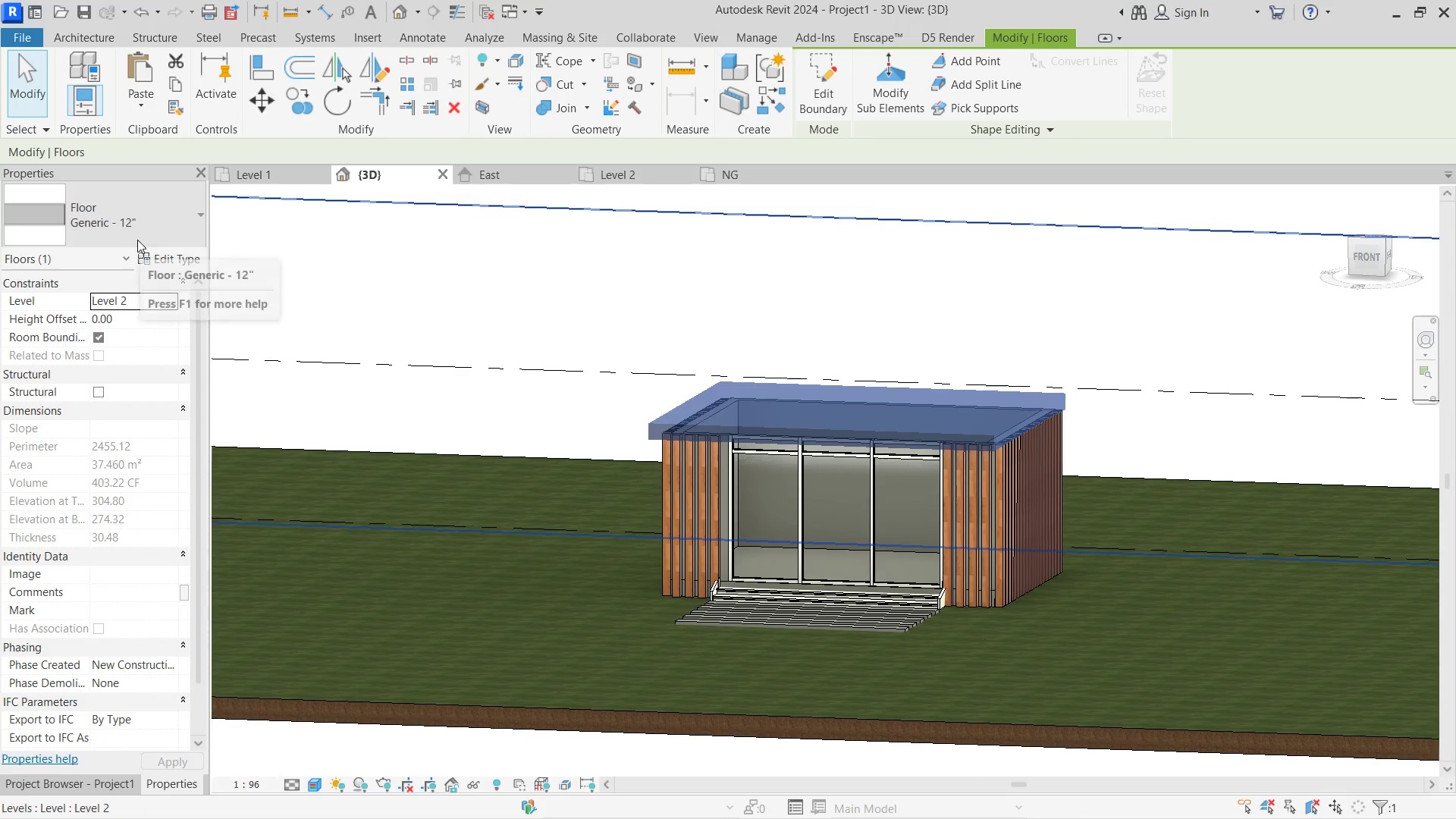 
left_click([155, 254])
 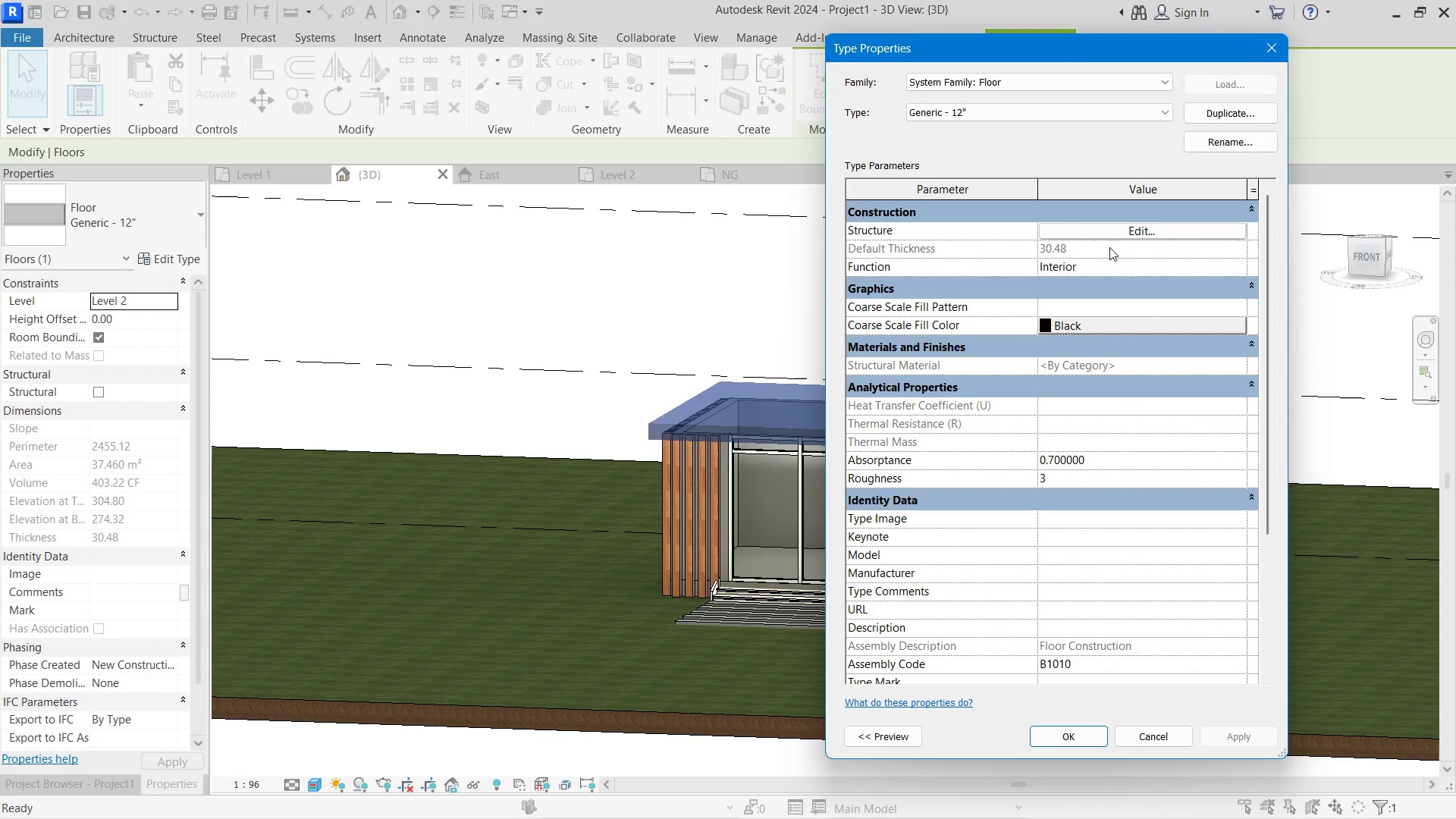 
left_click([1095, 229])
 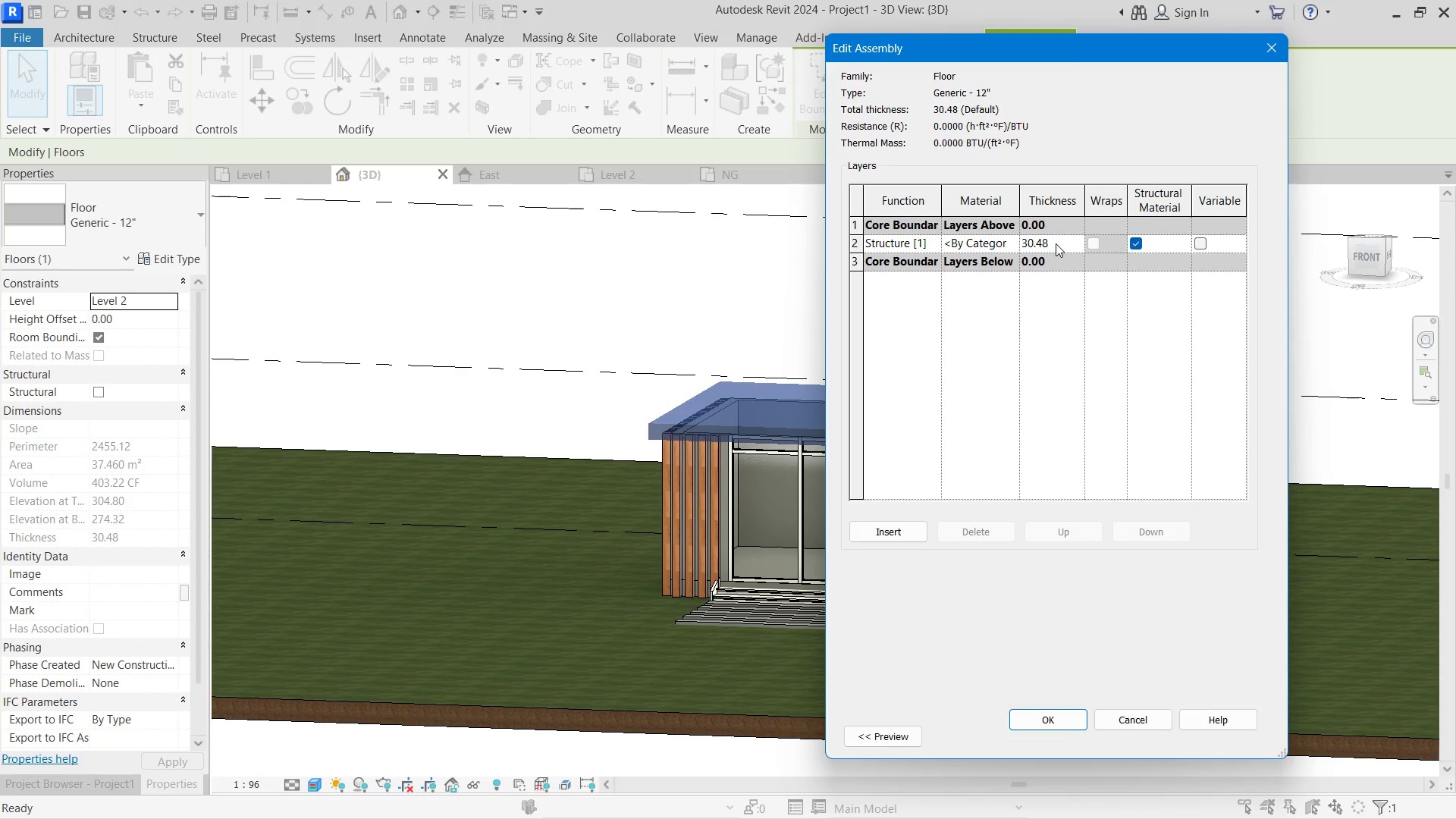 
left_click([1056, 243])
 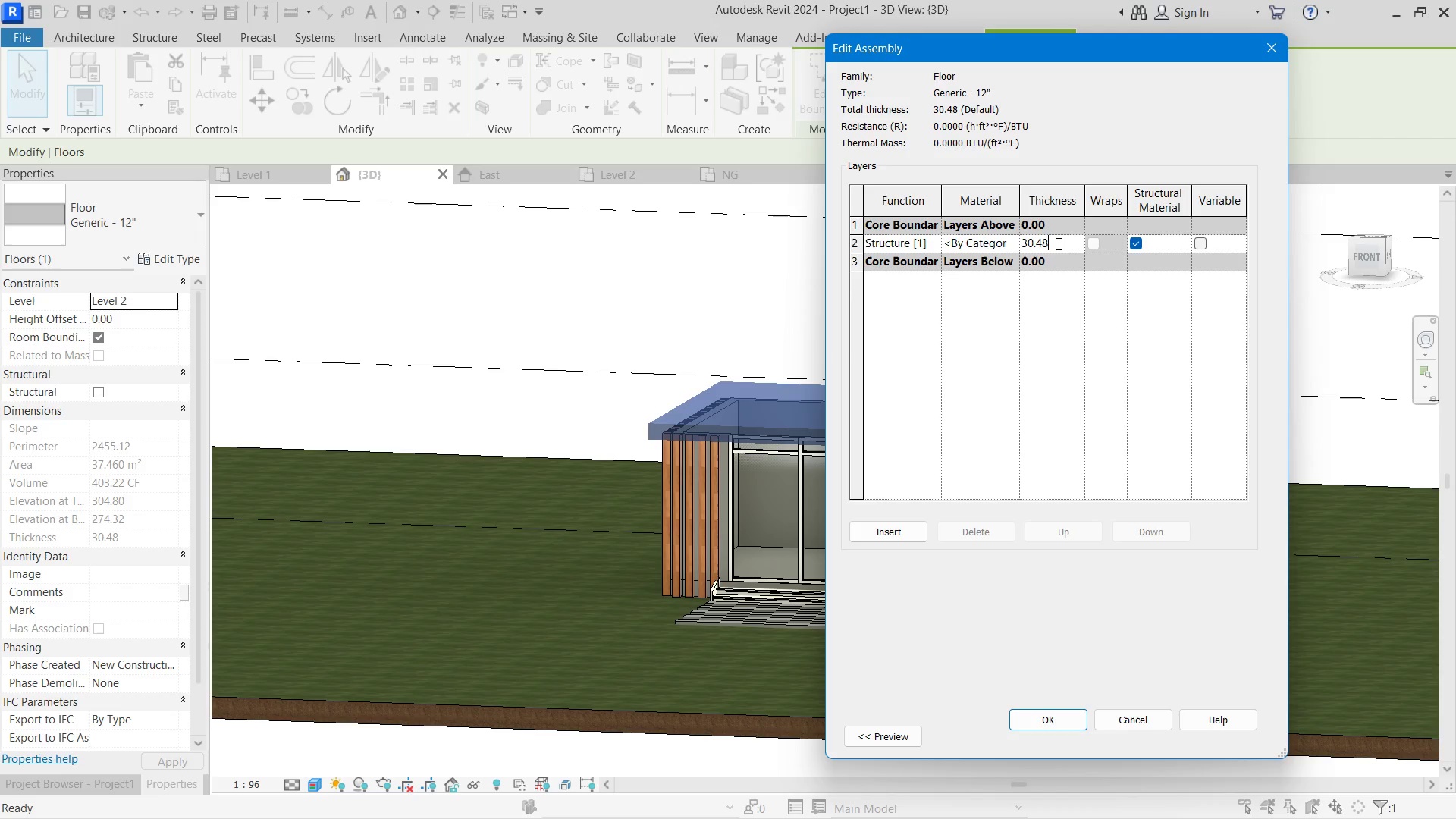 
left_click_drag(start_coordinate=[1057, 243], to_coordinate=[1021, 243])
 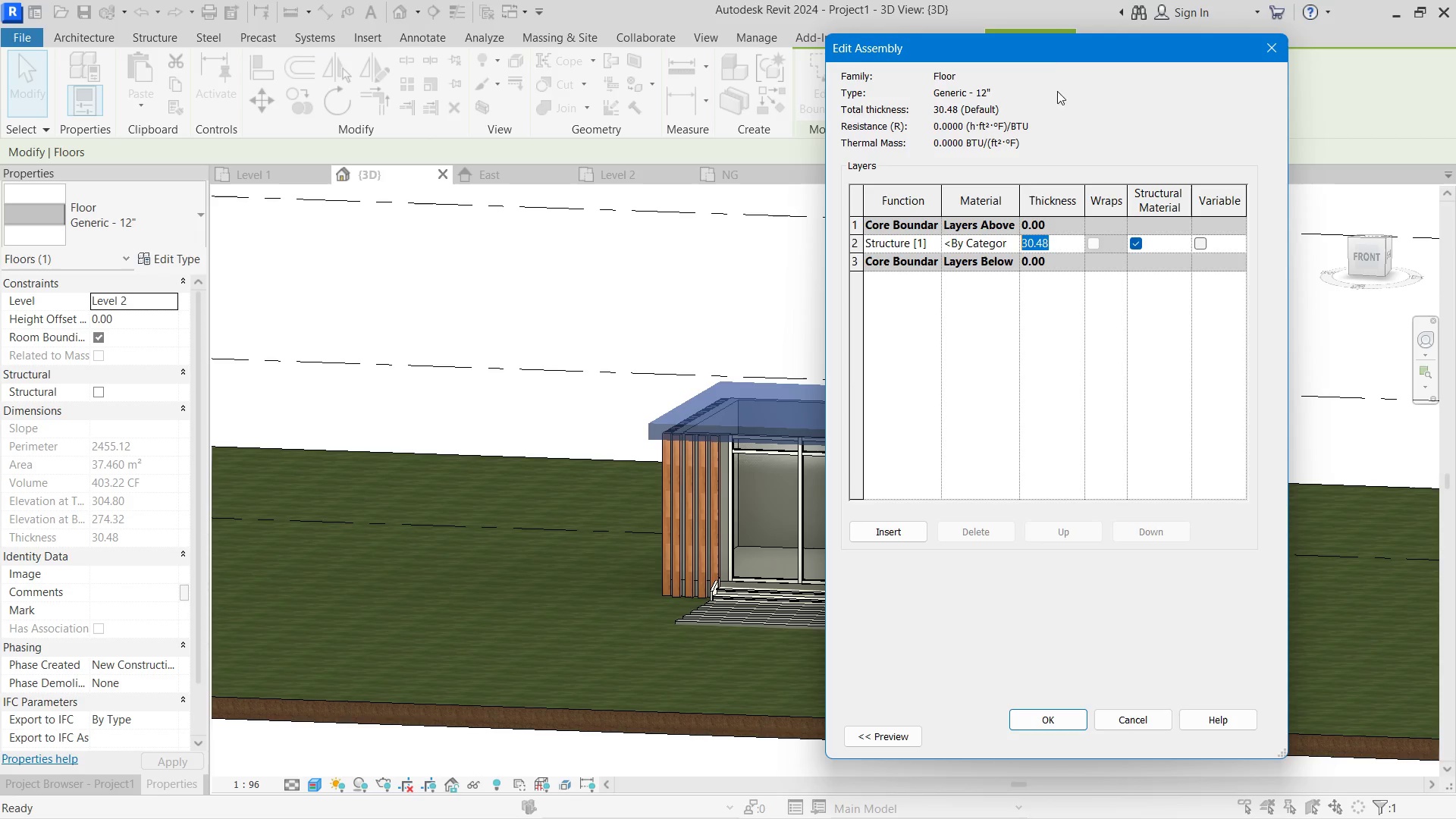 
left_click_drag(start_coordinate=[1048, 55], to_coordinate=[1015, 24])
 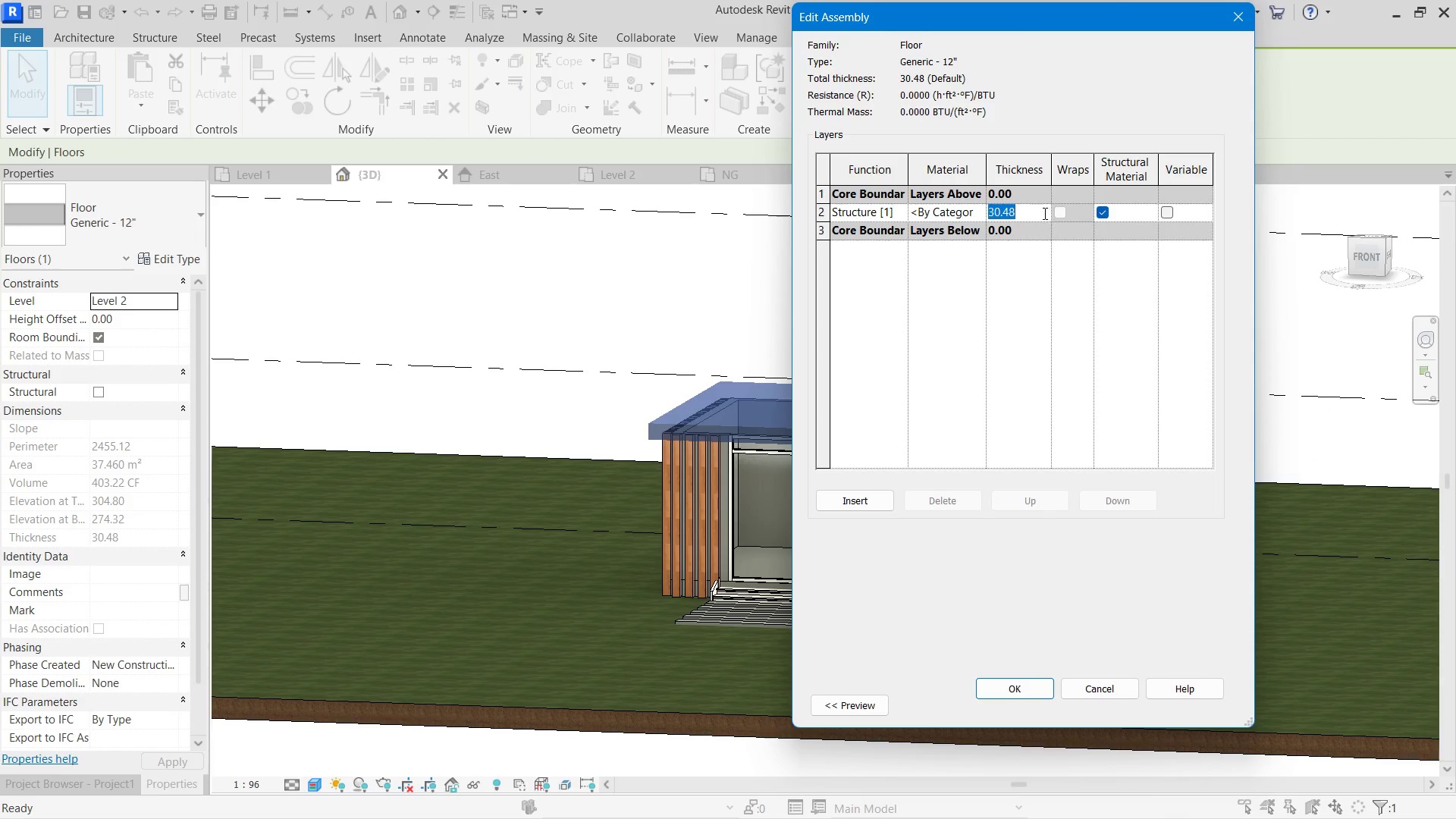 
left_click([1043, 213])
 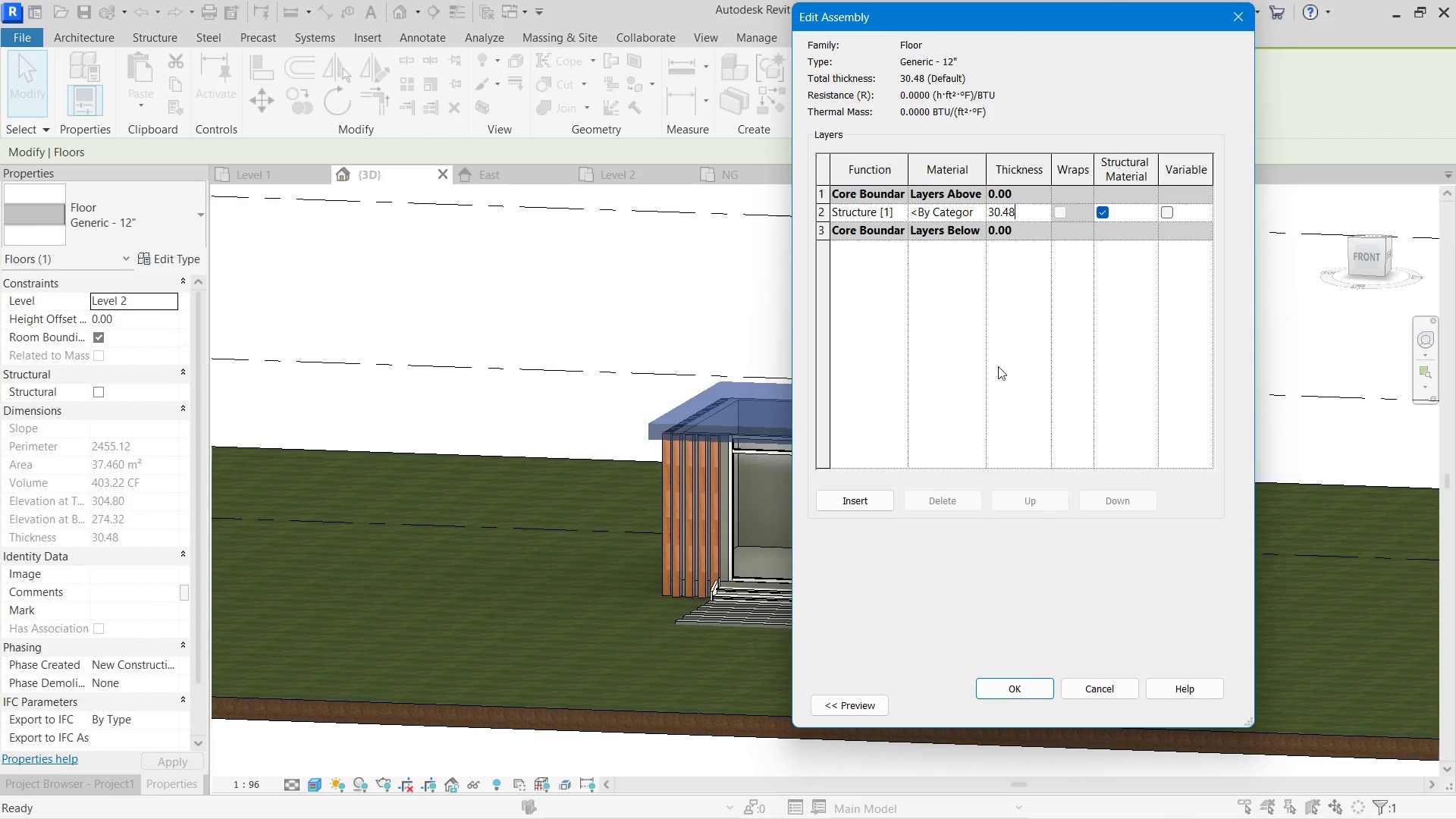 
left_click([870, 497])
 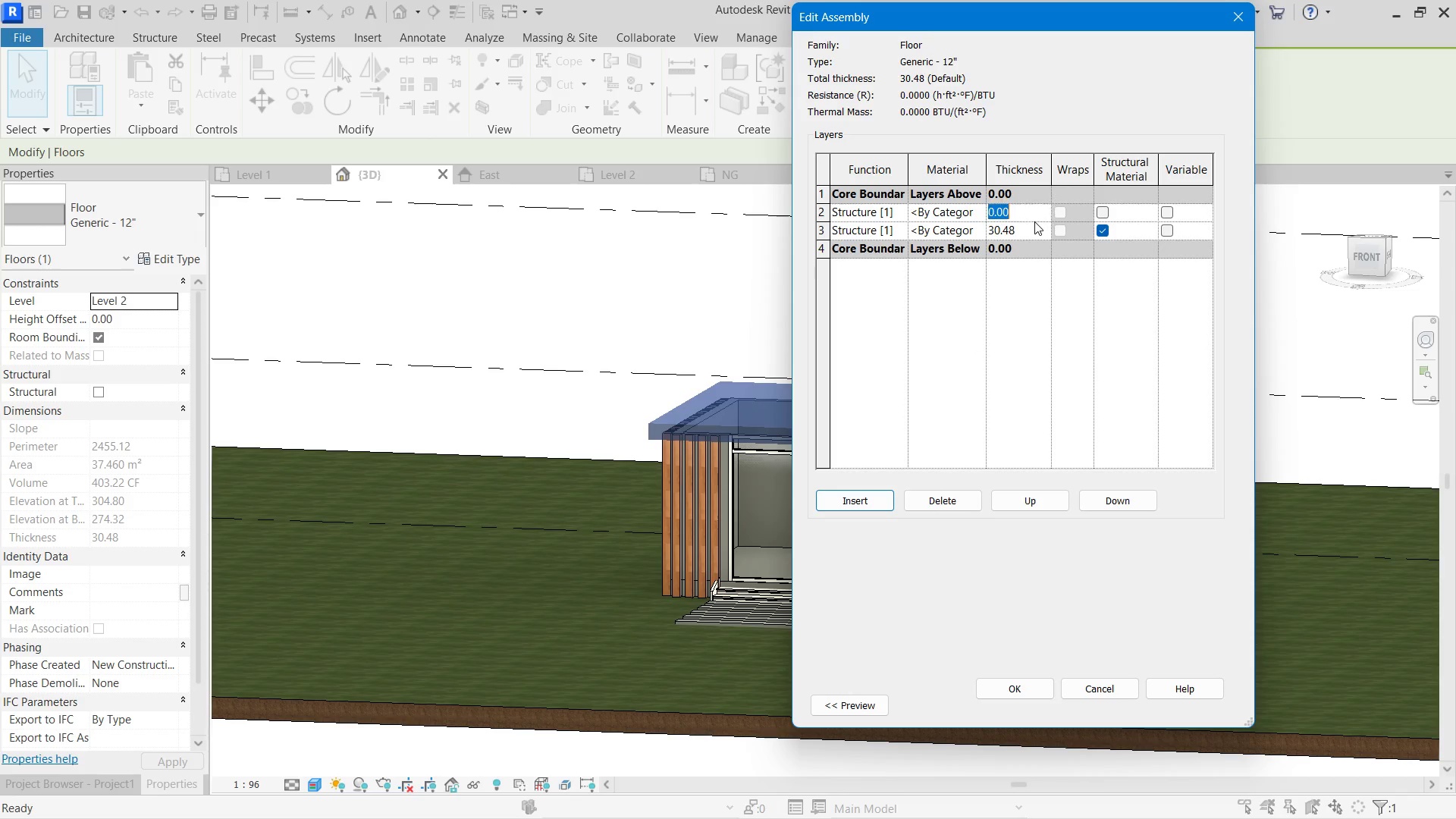 
double_click([1036, 210])
 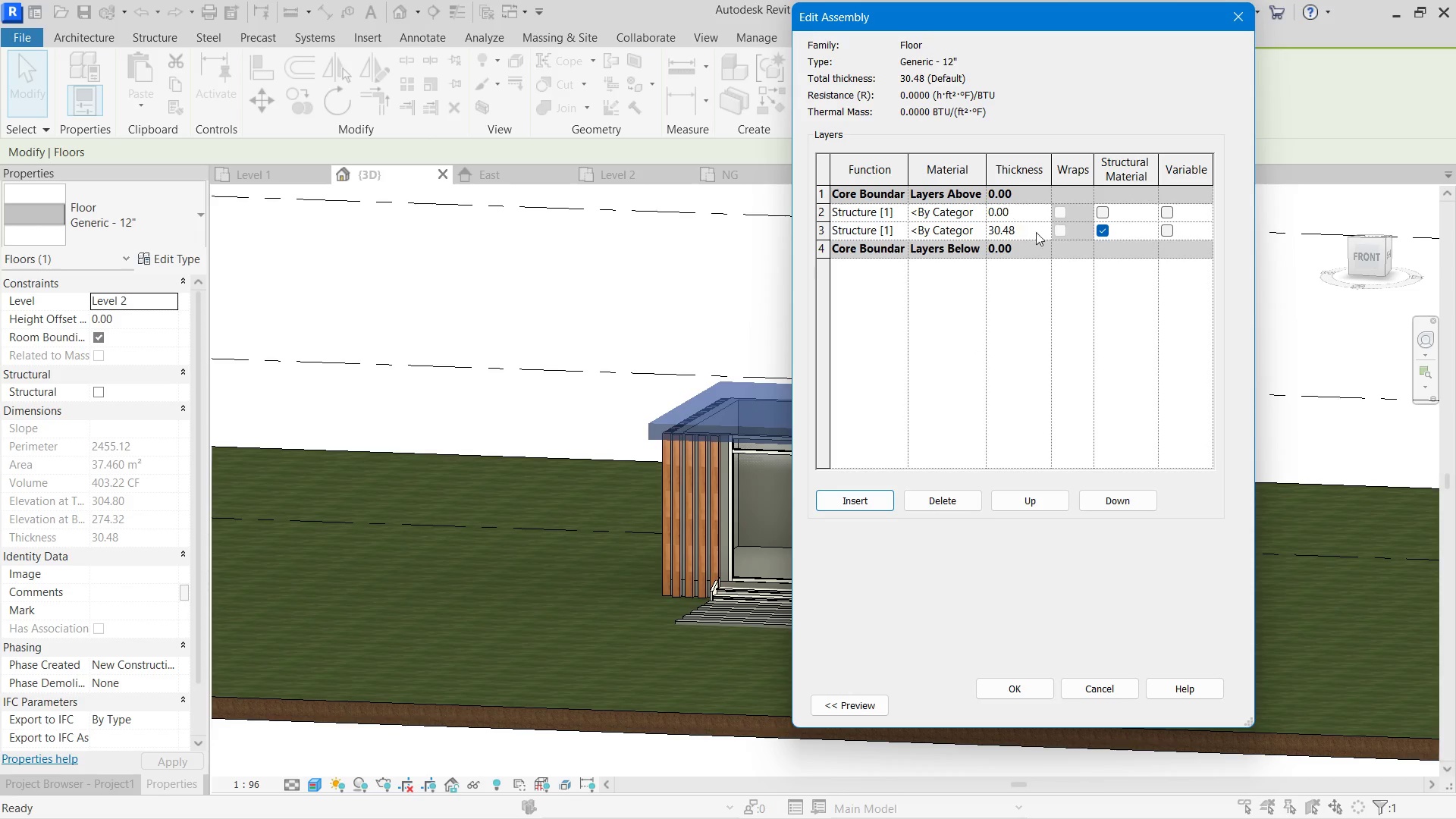 
left_click_drag(start_coordinate=[1009, 213], to_coordinate=[985, 209])
 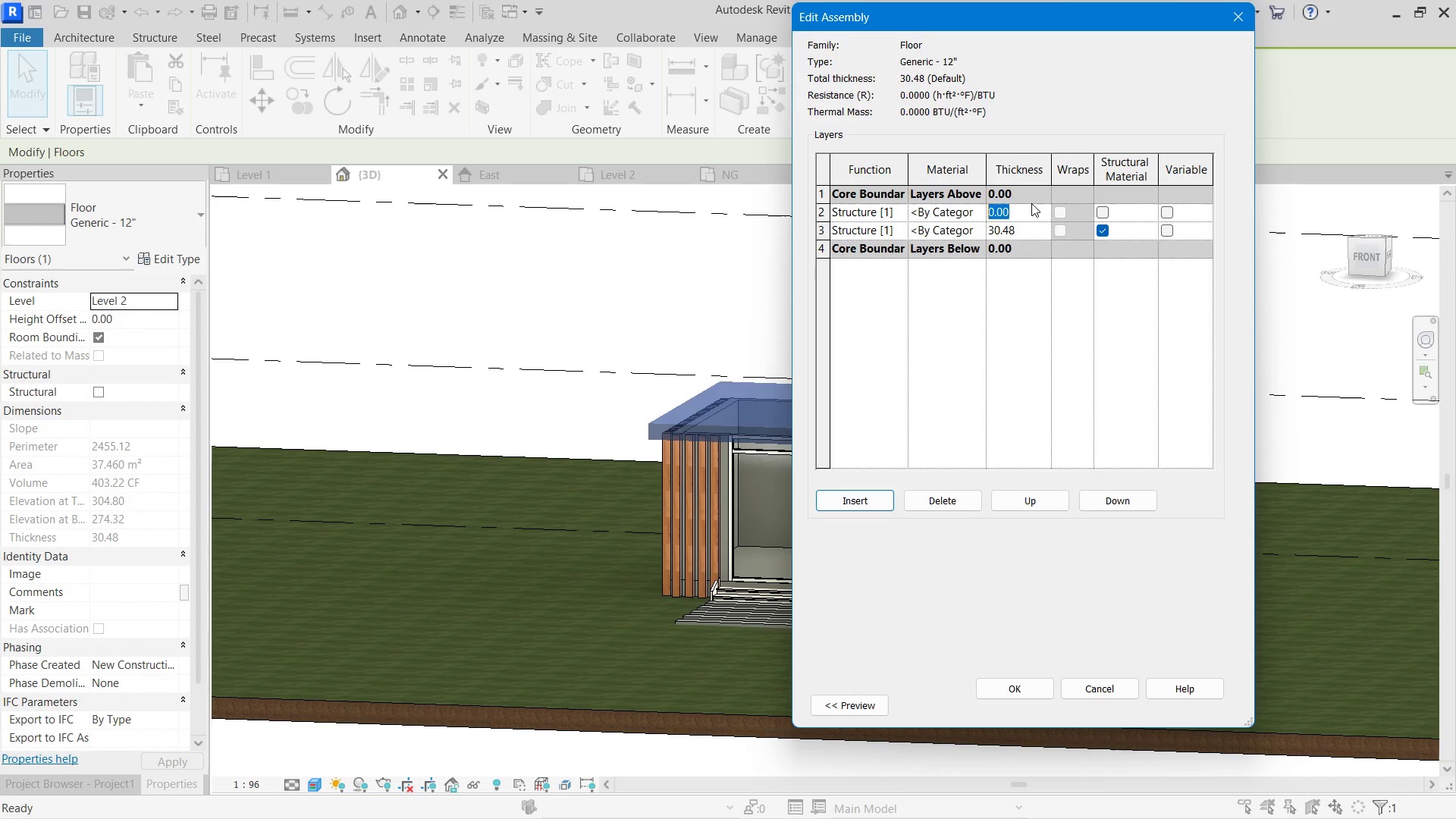 
left_click([1031, 203])
 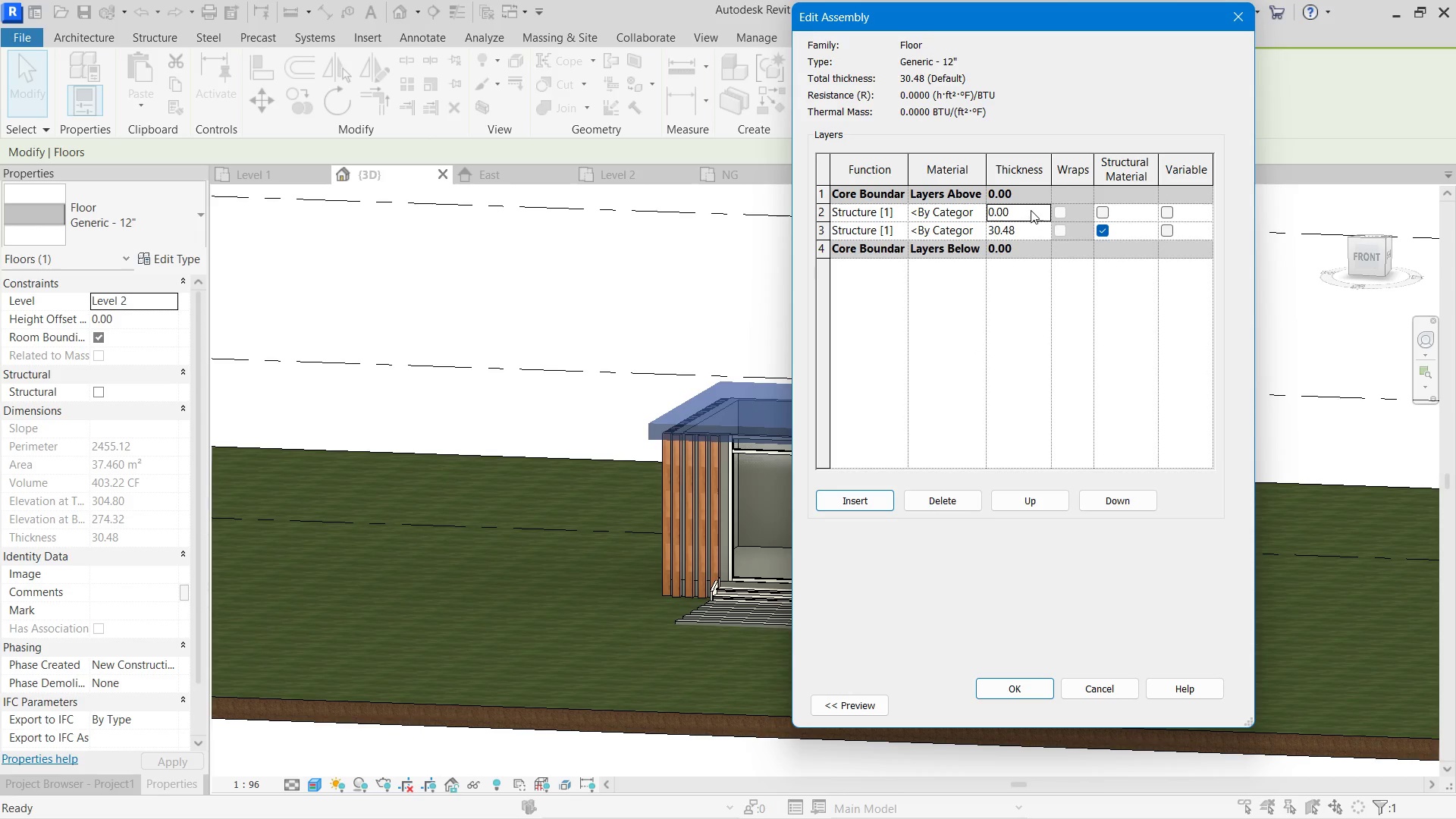 
left_click([1031, 210])
 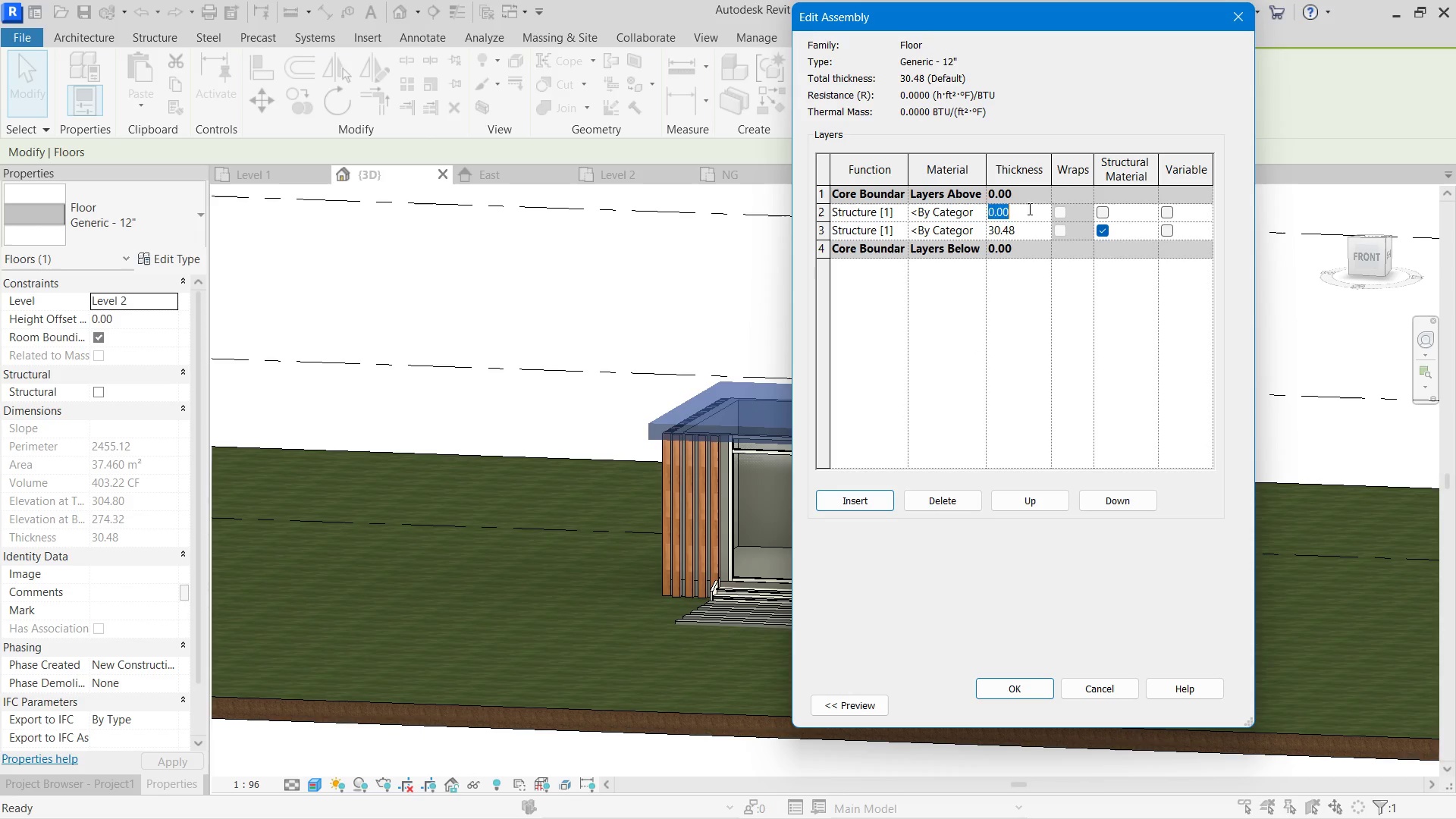 
left_click_drag(start_coordinate=[1028, 209], to_coordinate=[983, 209])
 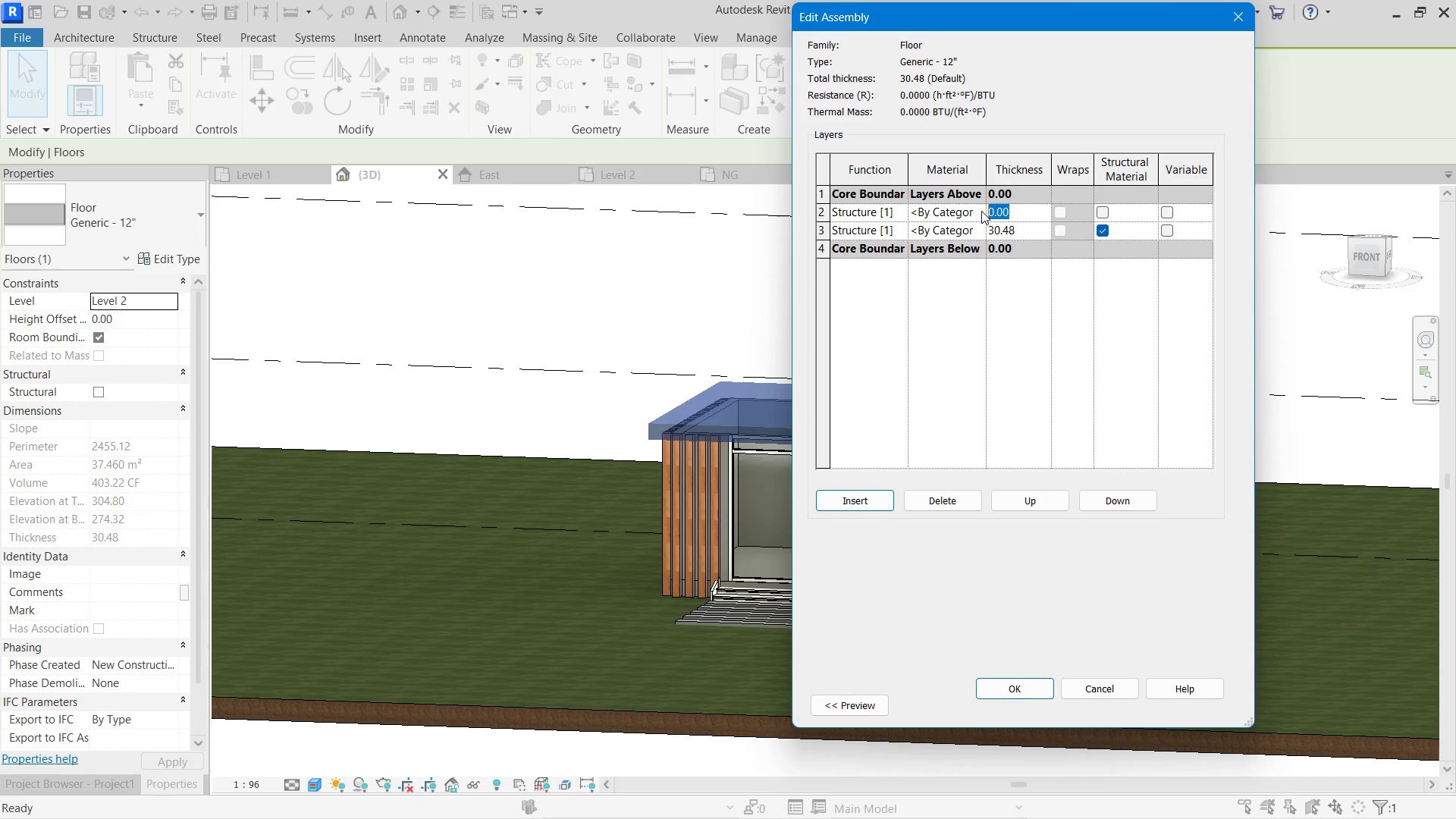 
wait(13.39)
 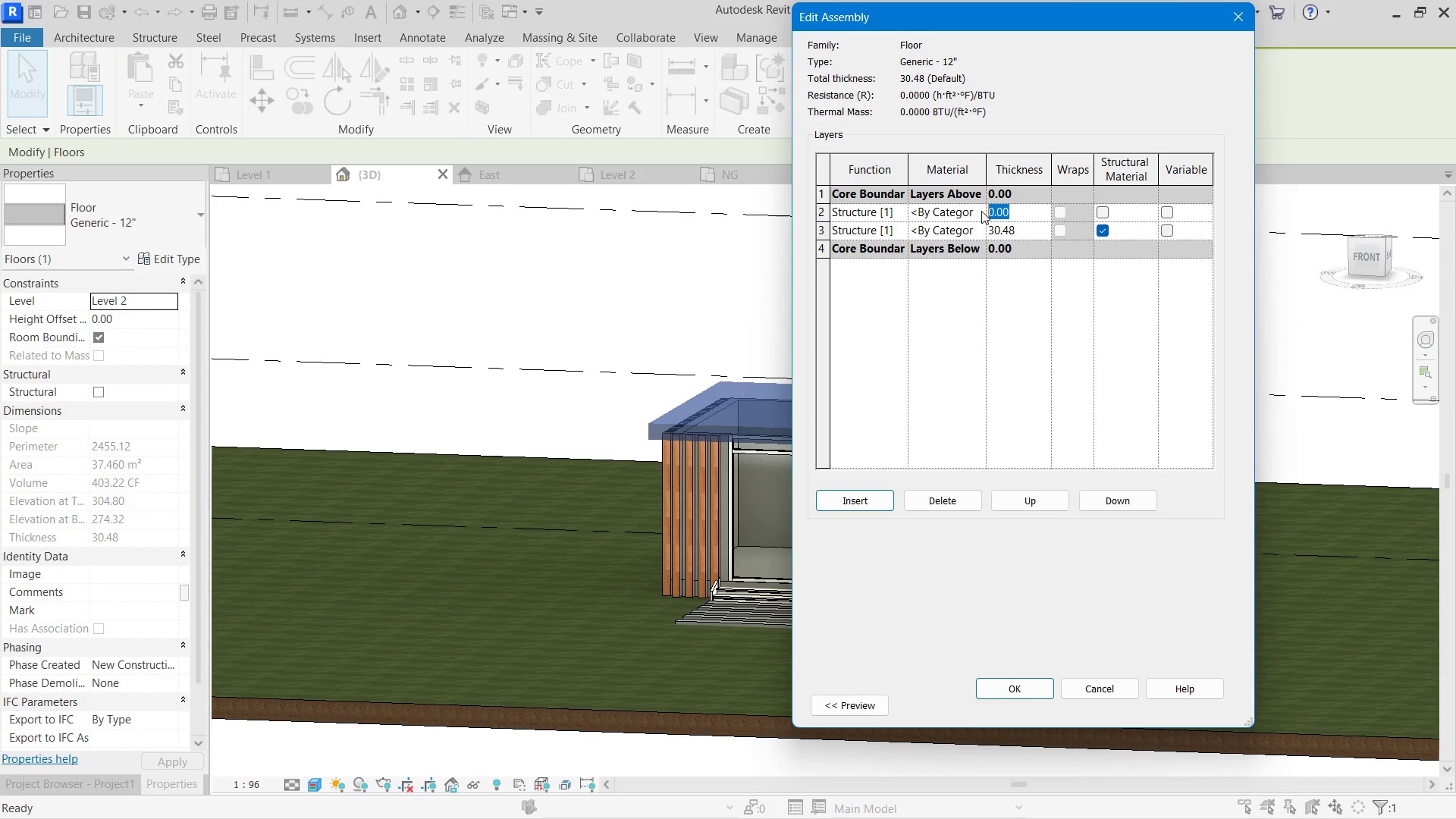 
left_click([952, 8])
 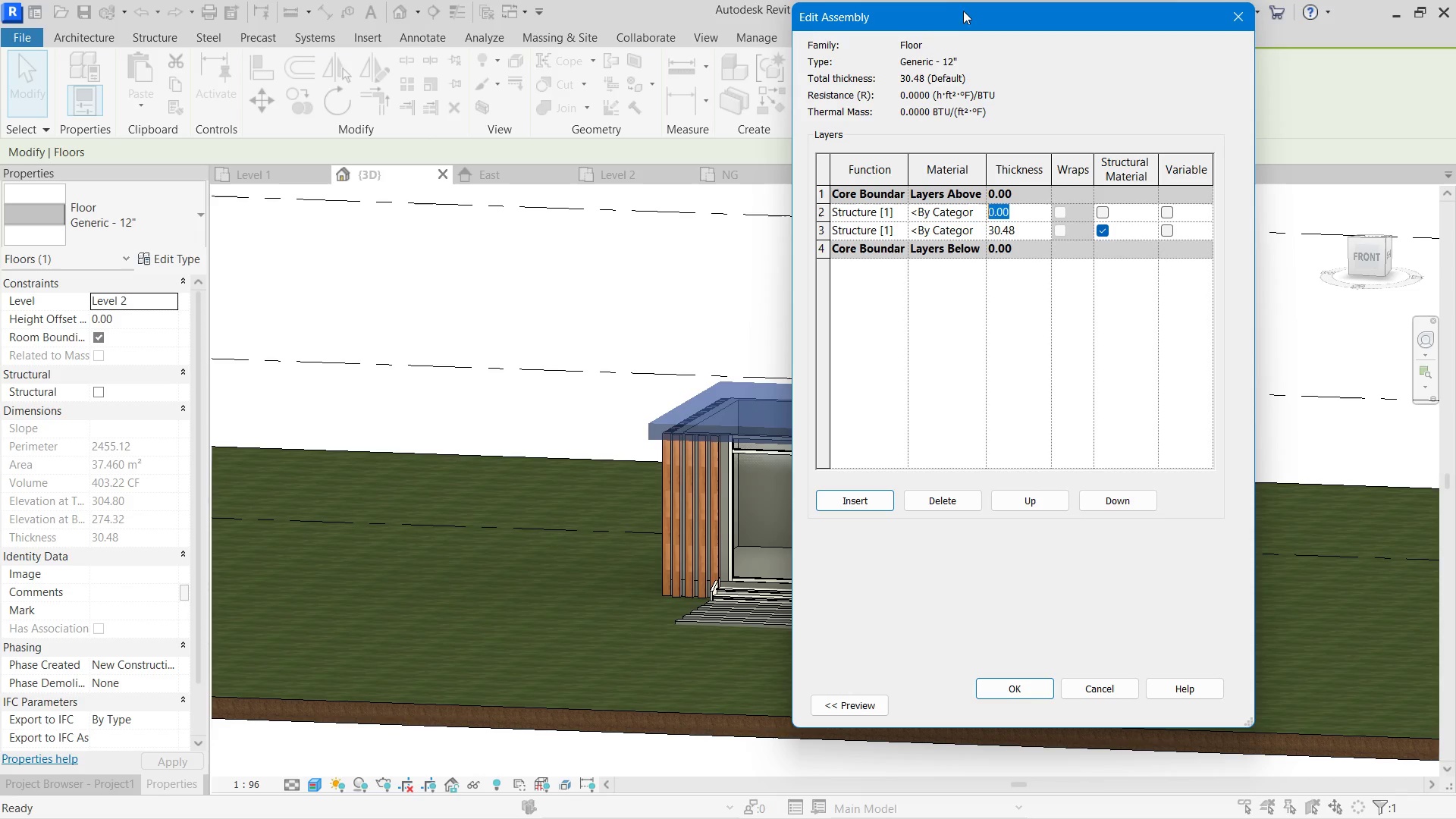 
left_click_drag(start_coordinate=[972, 15], to_coordinate=[983, 63])
 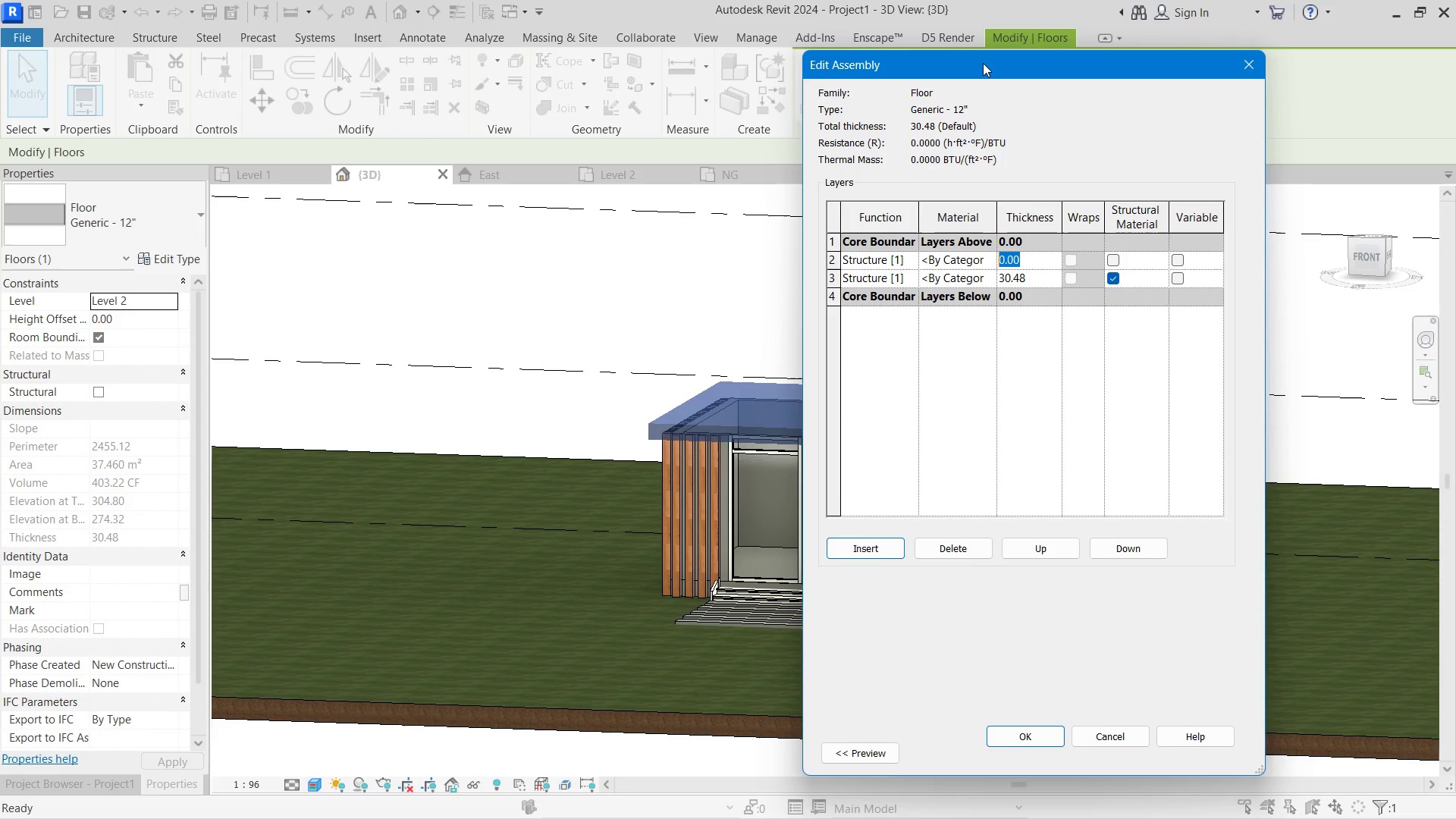 
left_click_drag(start_coordinate=[983, 63], to_coordinate=[967, 64])
 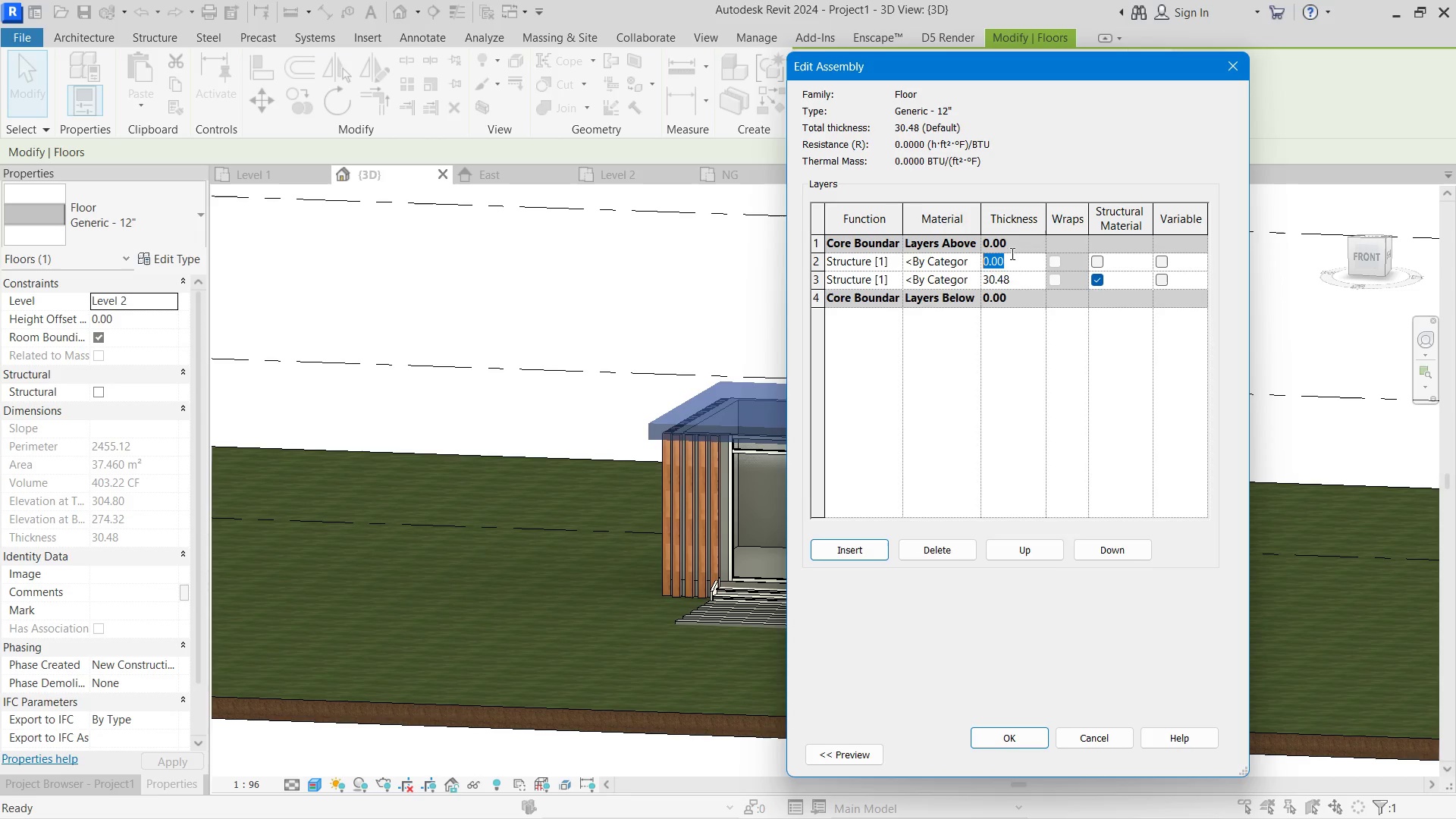 
left_click([1012, 252])
 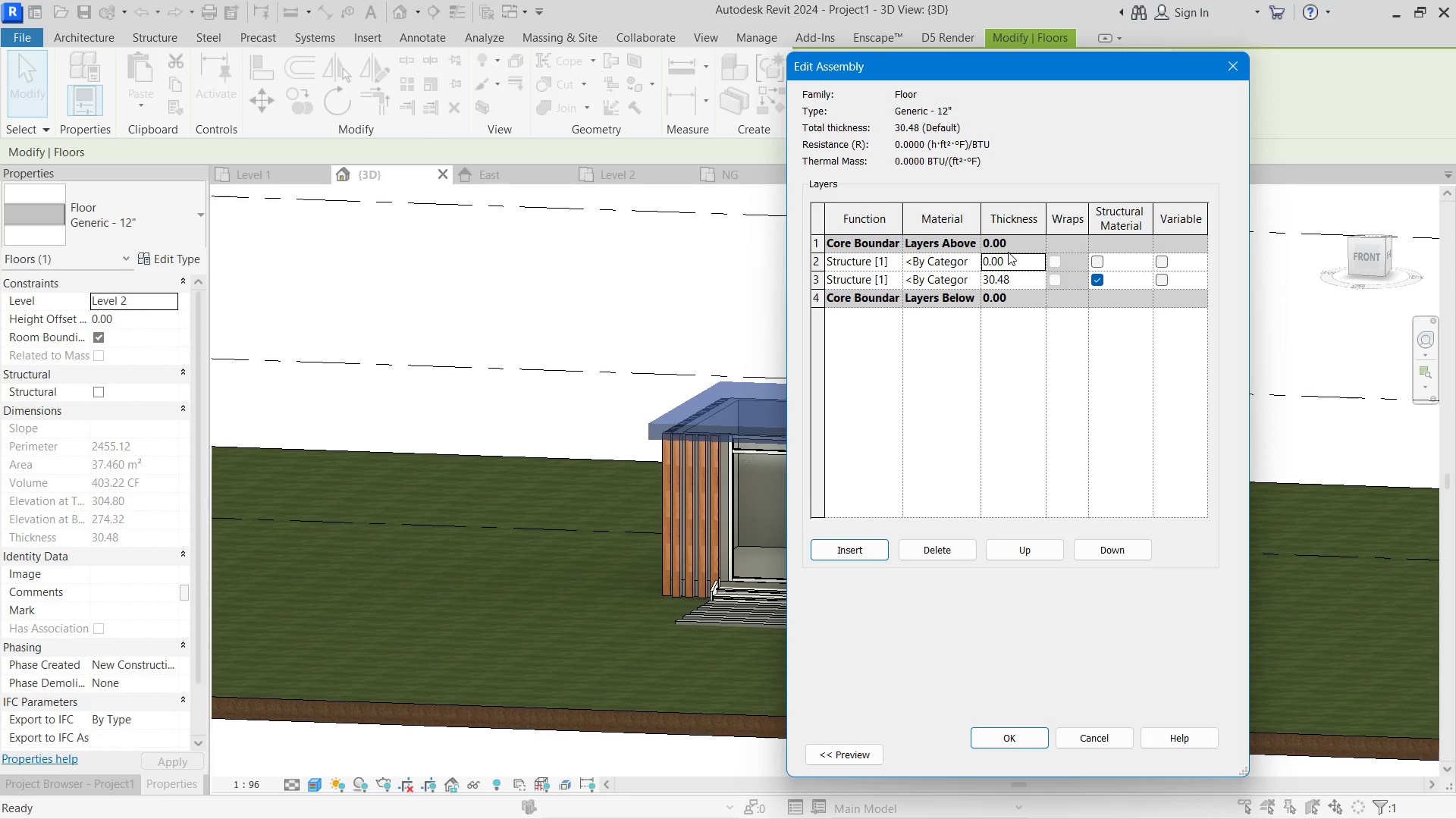 
left_click([1008, 252])
 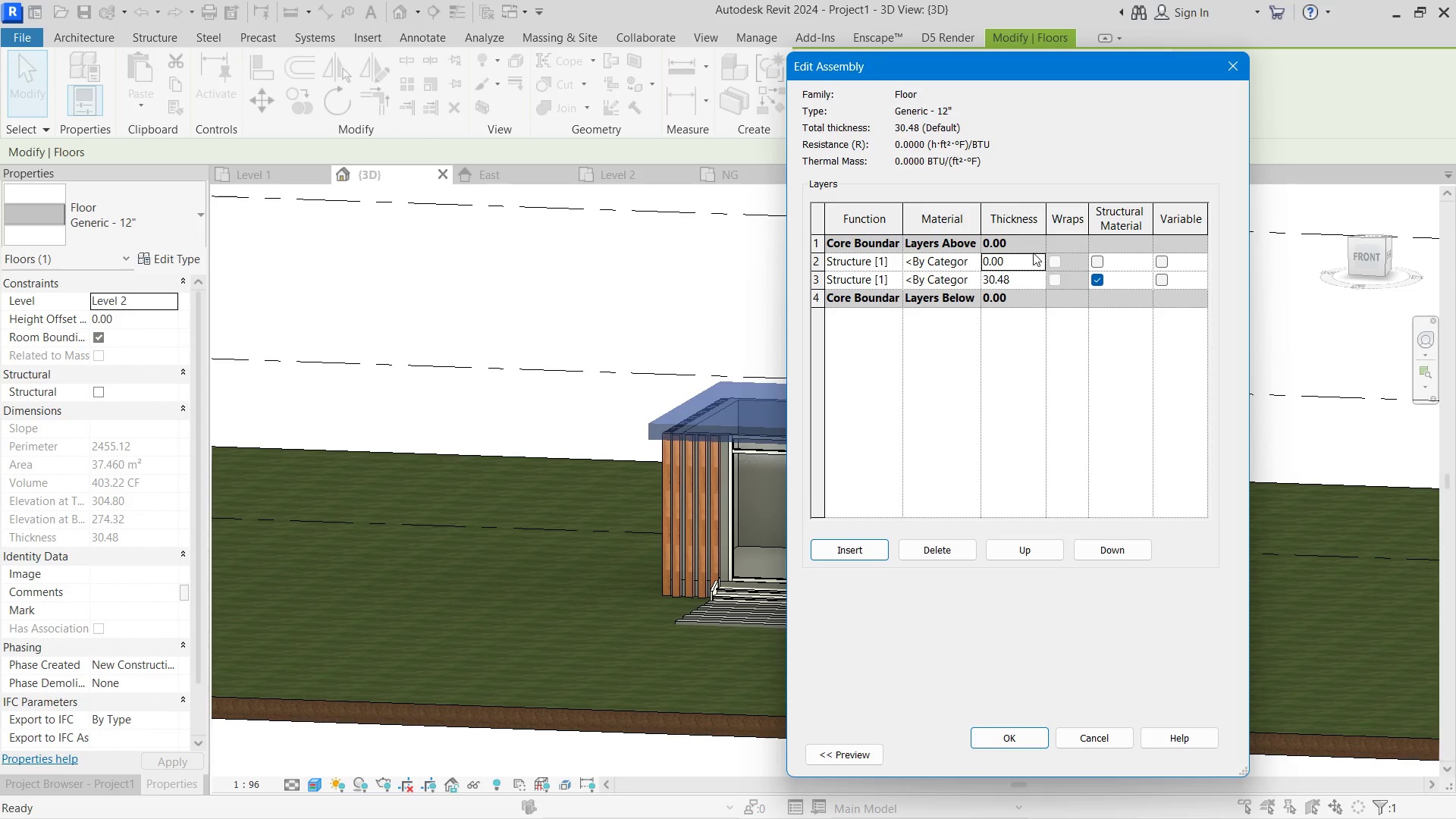 
left_click([1034, 264])
 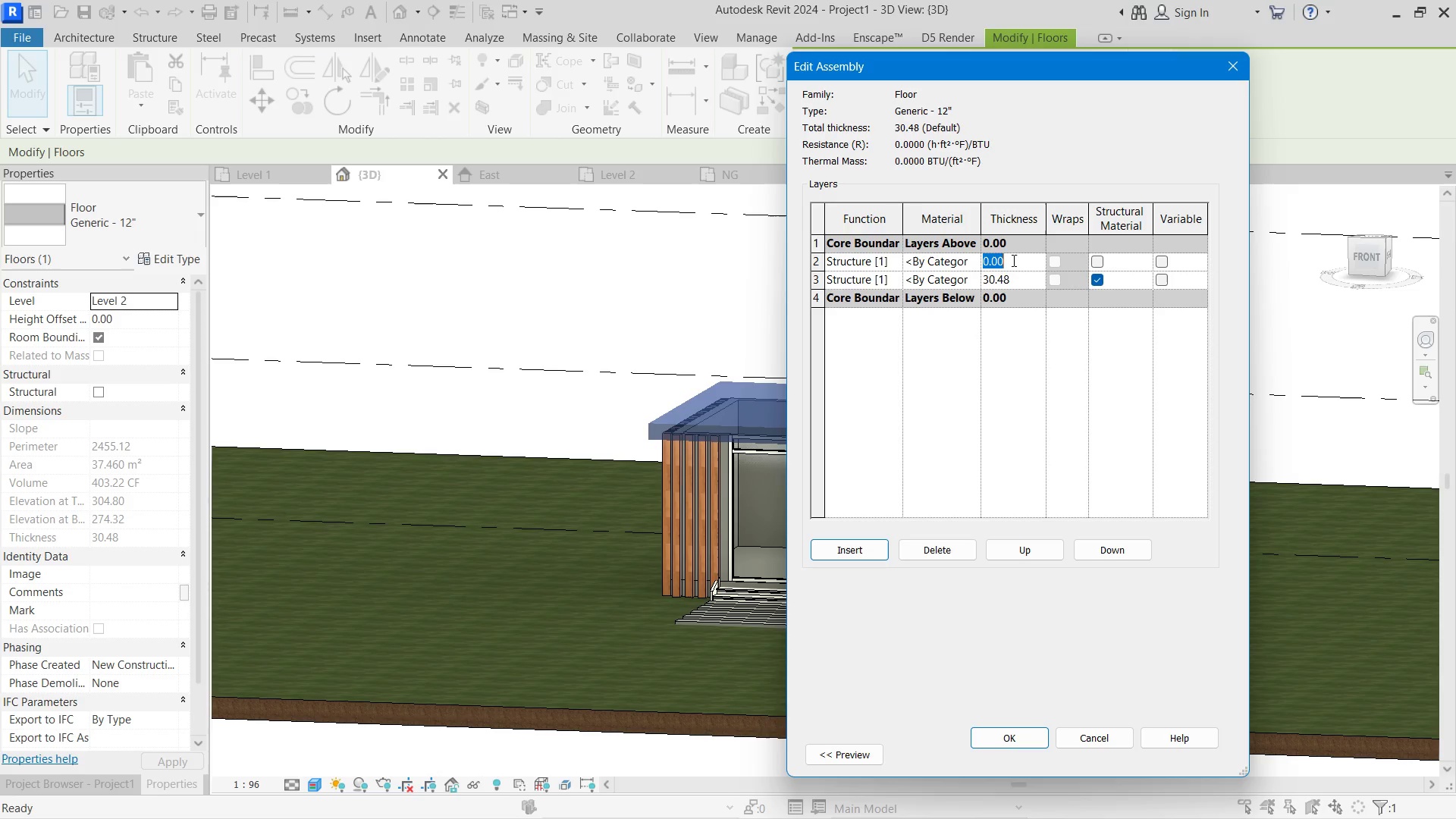 
wait(7.61)
 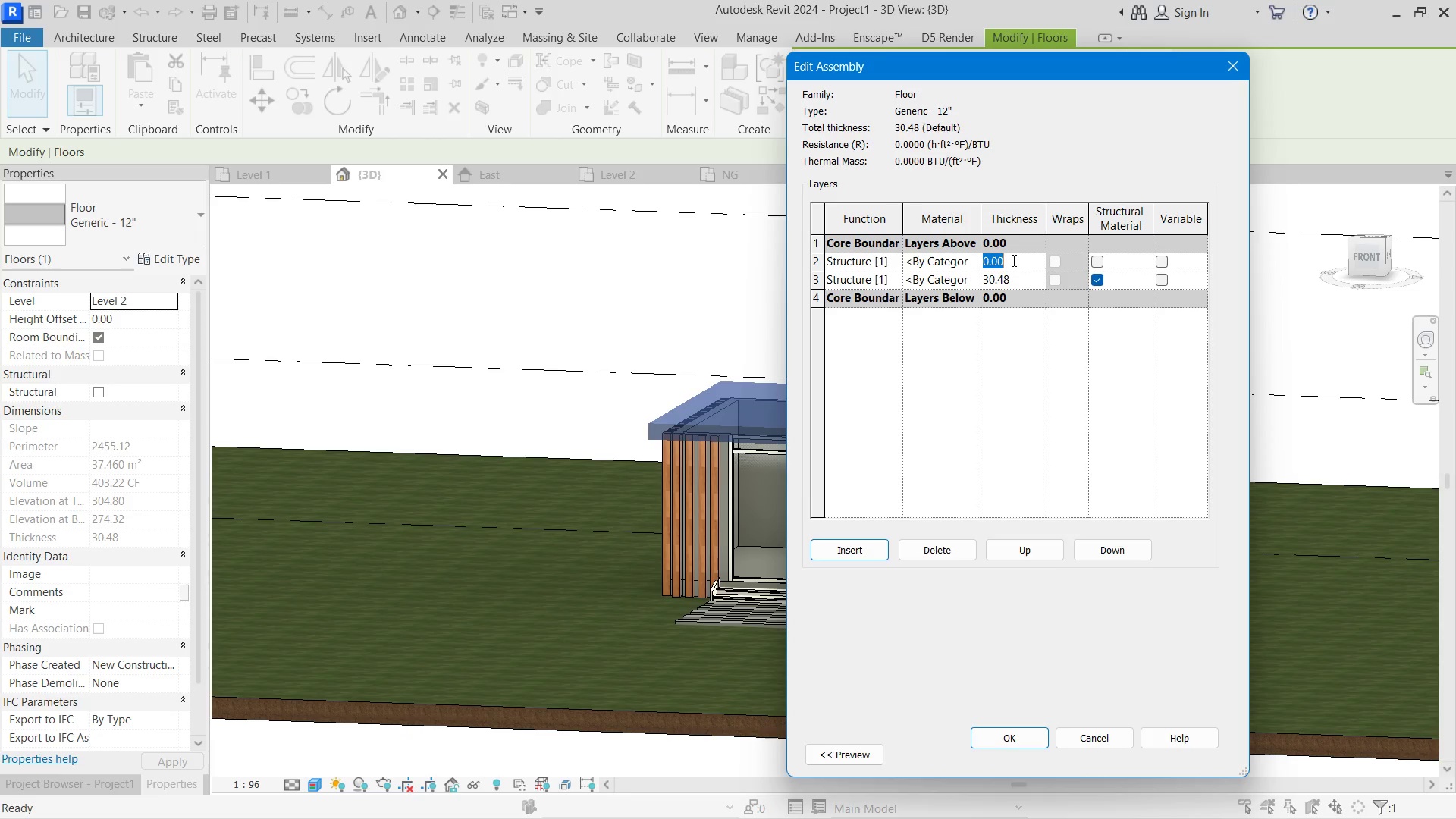 
left_click([1016, 281])
 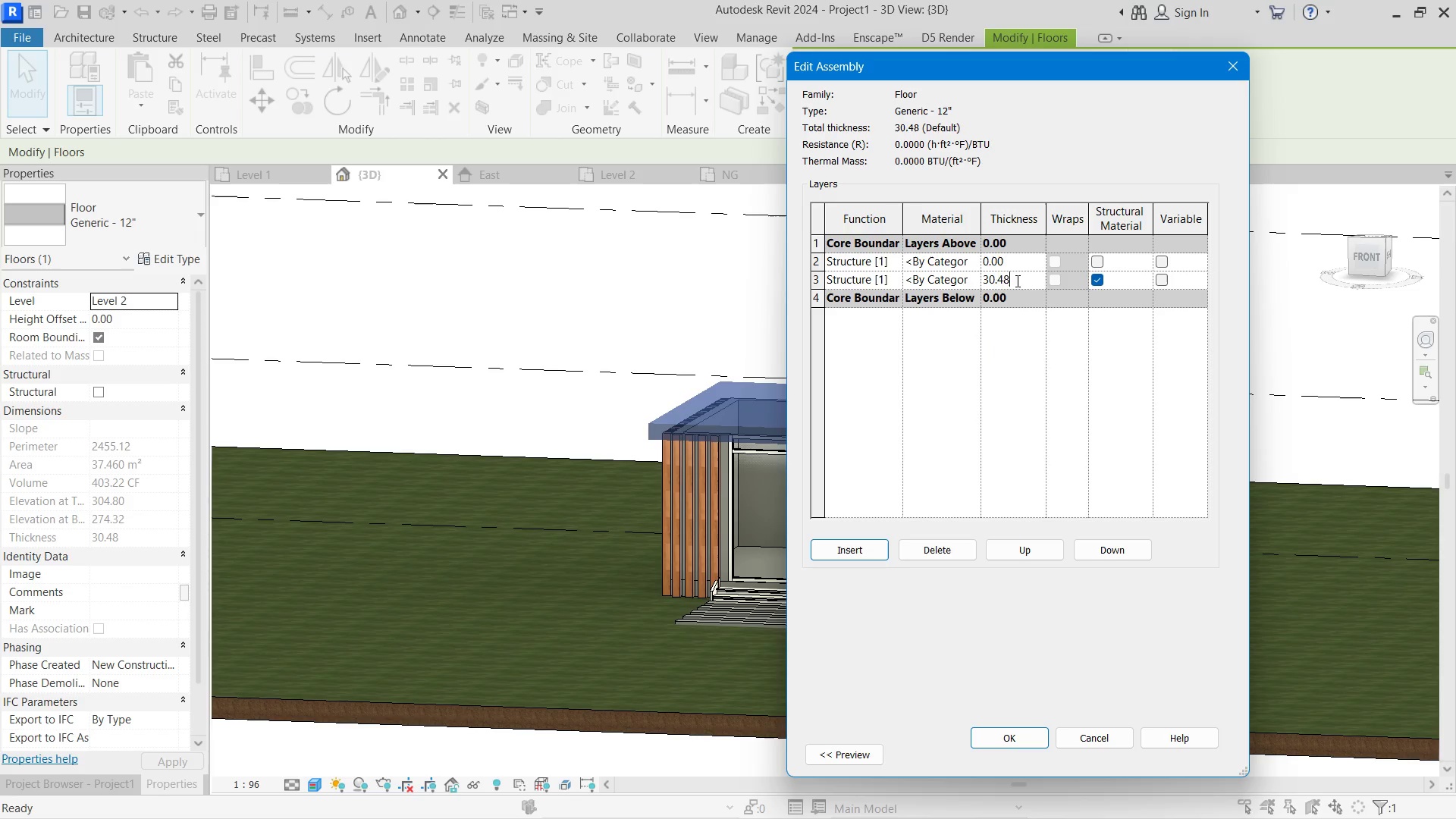 
left_click_drag(start_coordinate=[1016, 281], to_coordinate=[930, 271])
 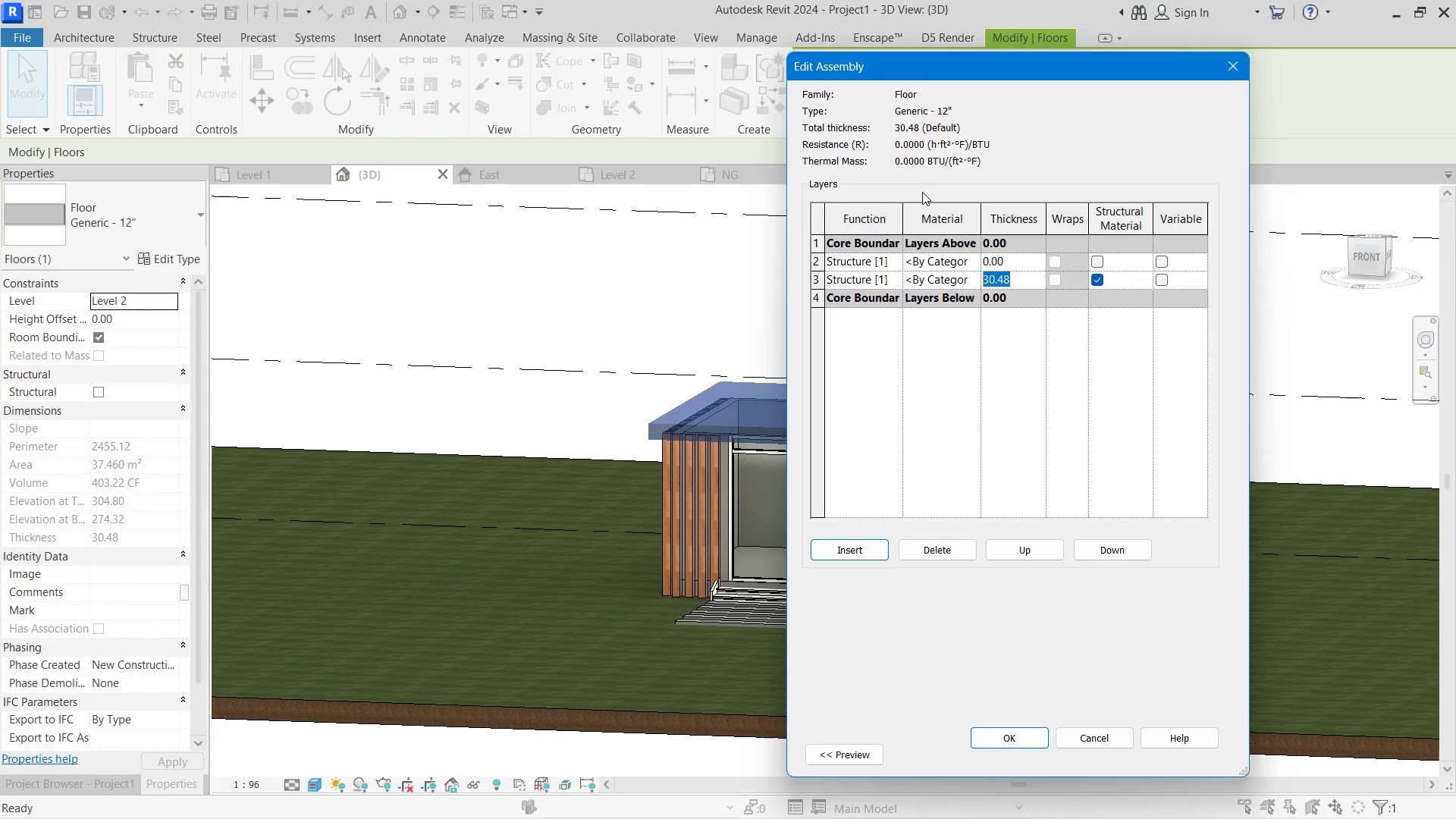 
key(Numpad2)
 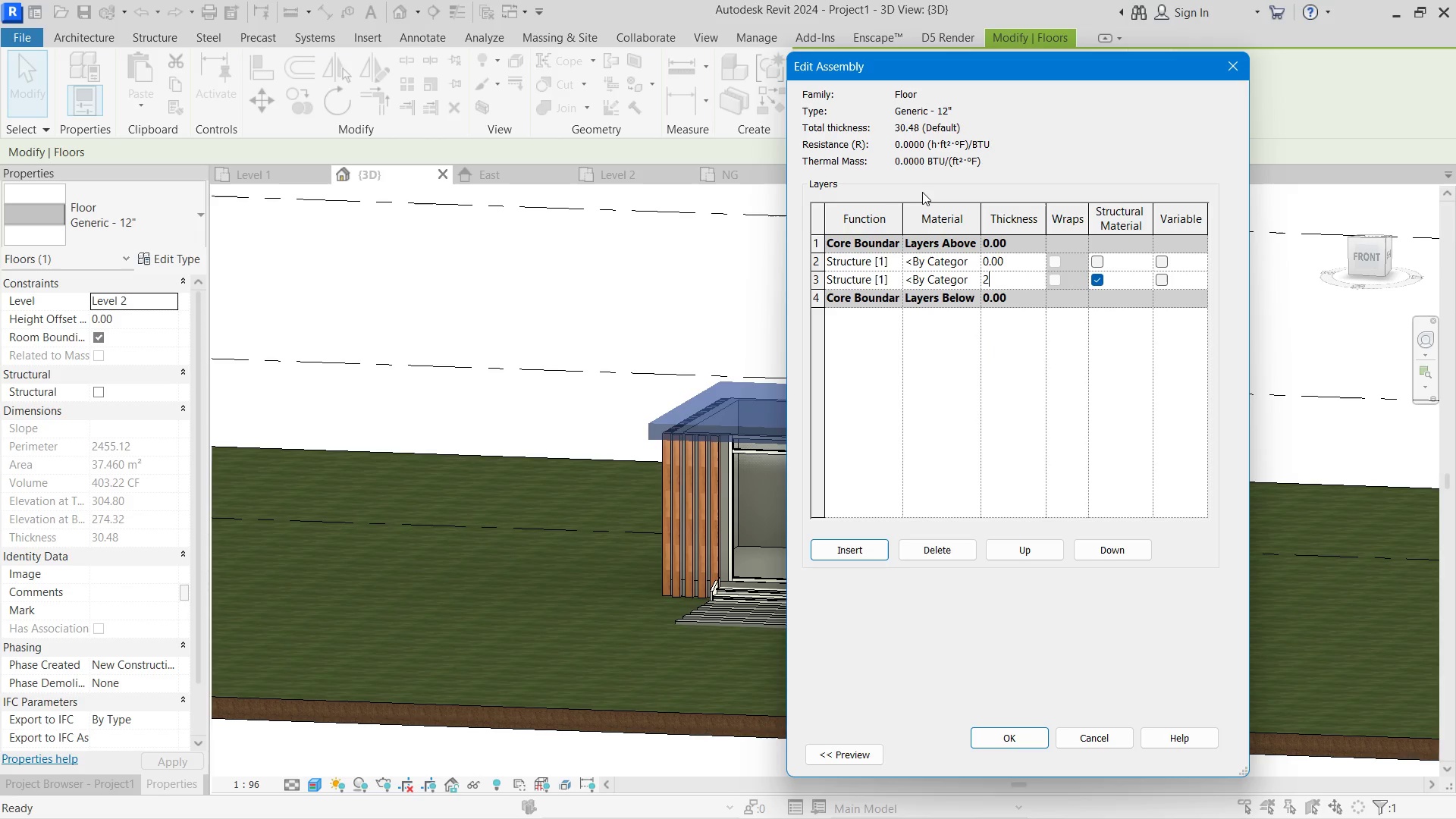 
key(Numpad5)
 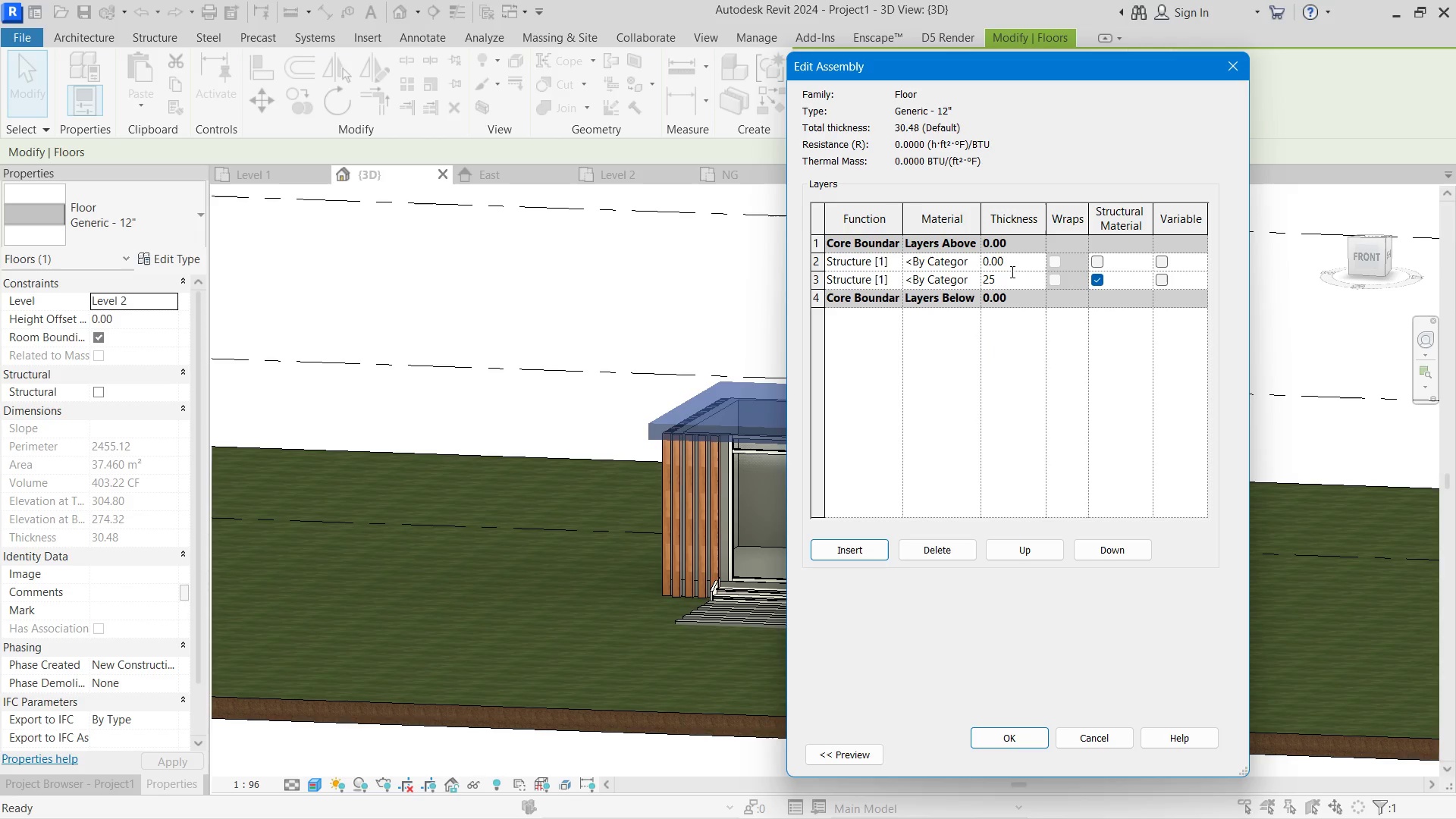 
double_click([1011, 257])
 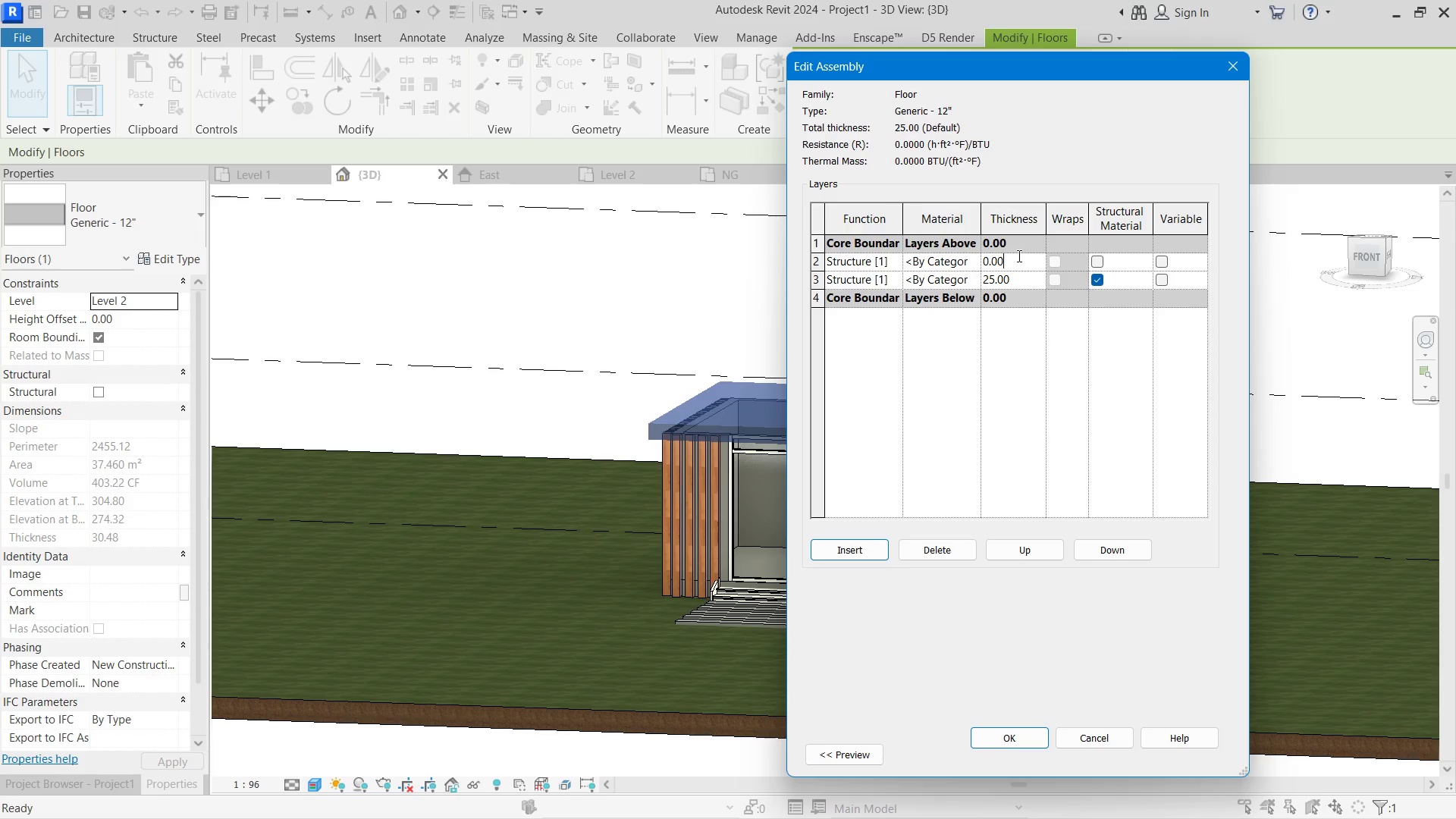 
left_click_drag(start_coordinate=[1018, 256], to_coordinate=[950, 265])
 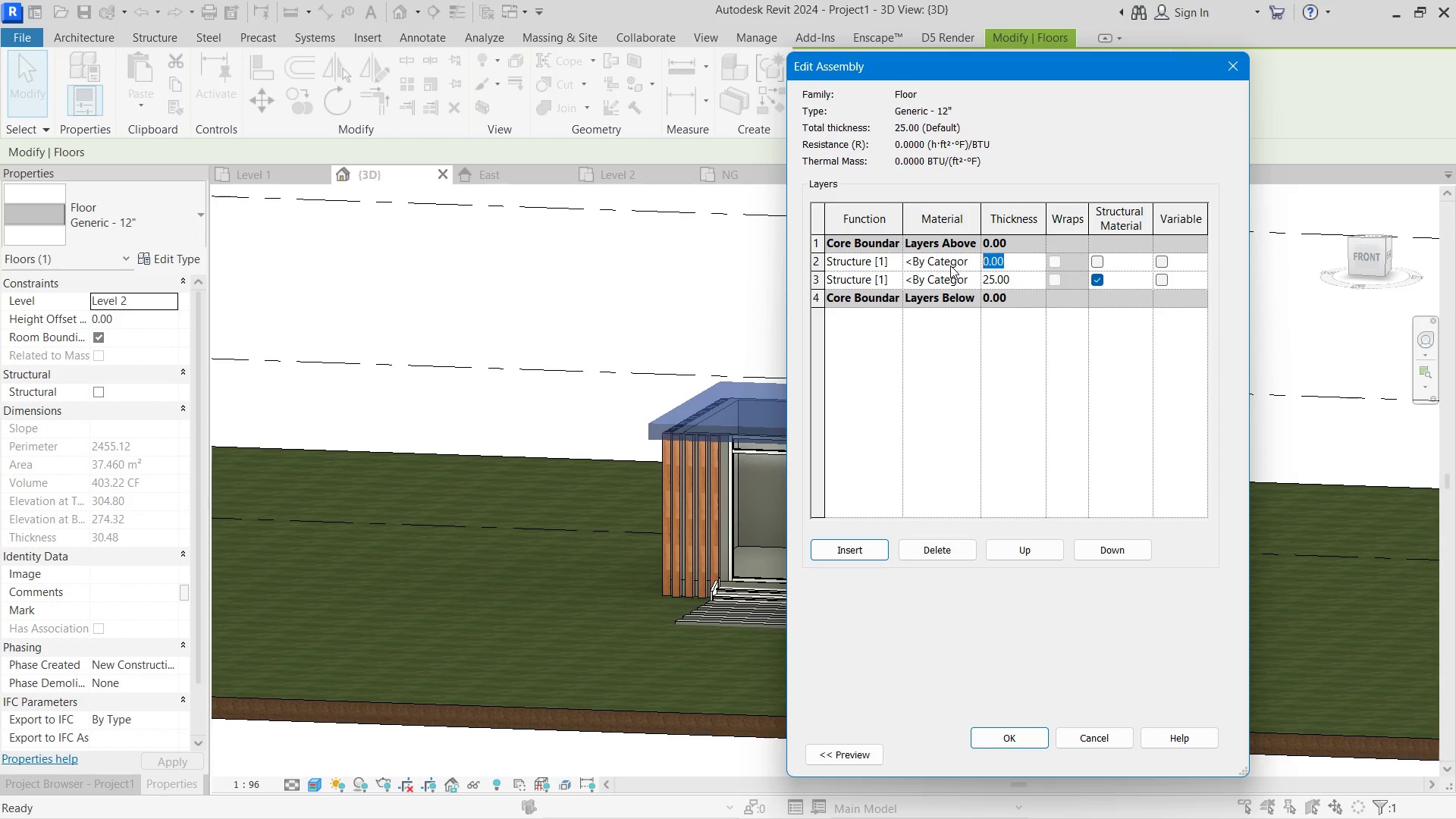 
left_click([1010, 265])
 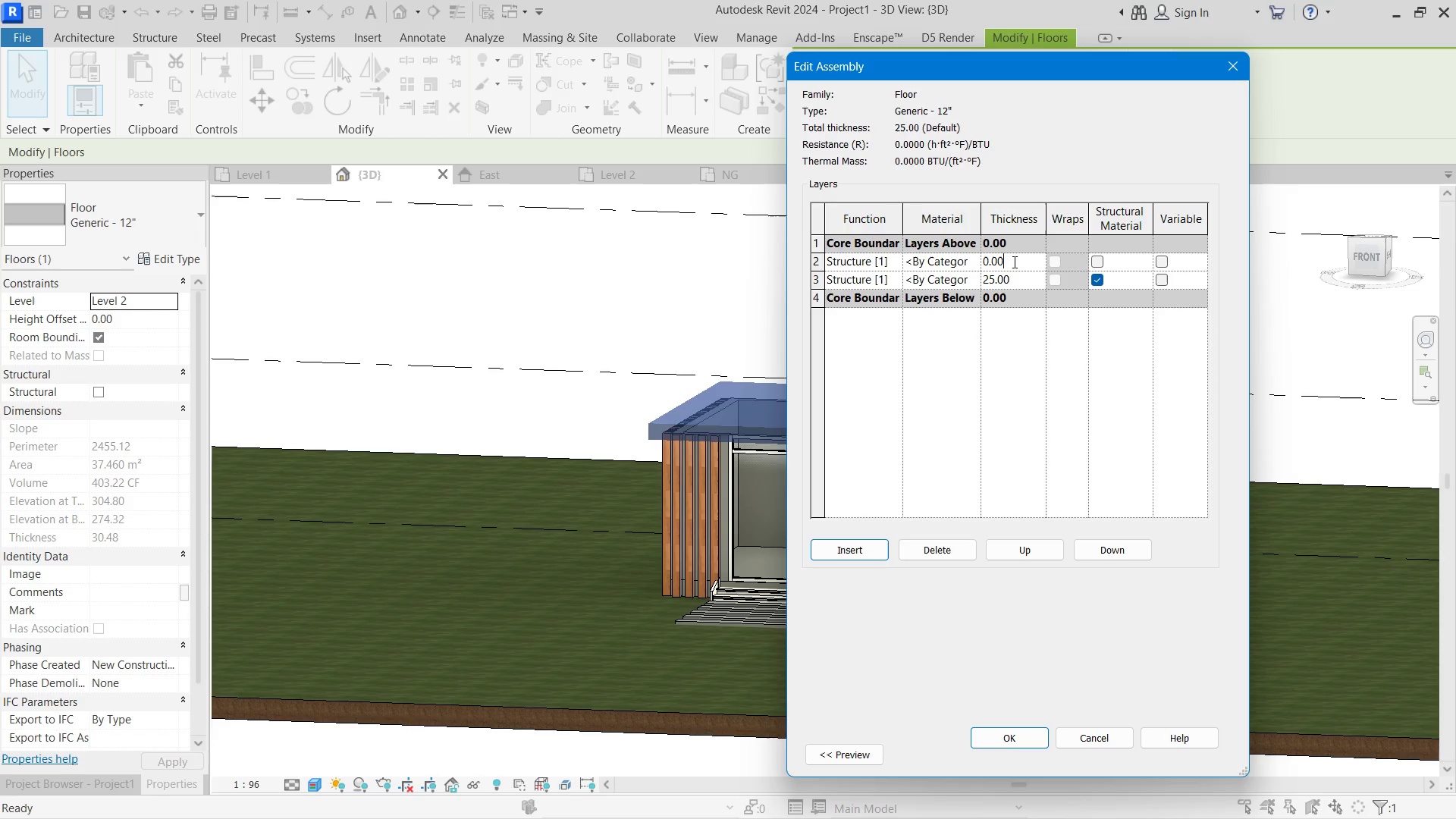 
left_click_drag(start_coordinate=[1013, 262], to_coordinate=[977, 260])
 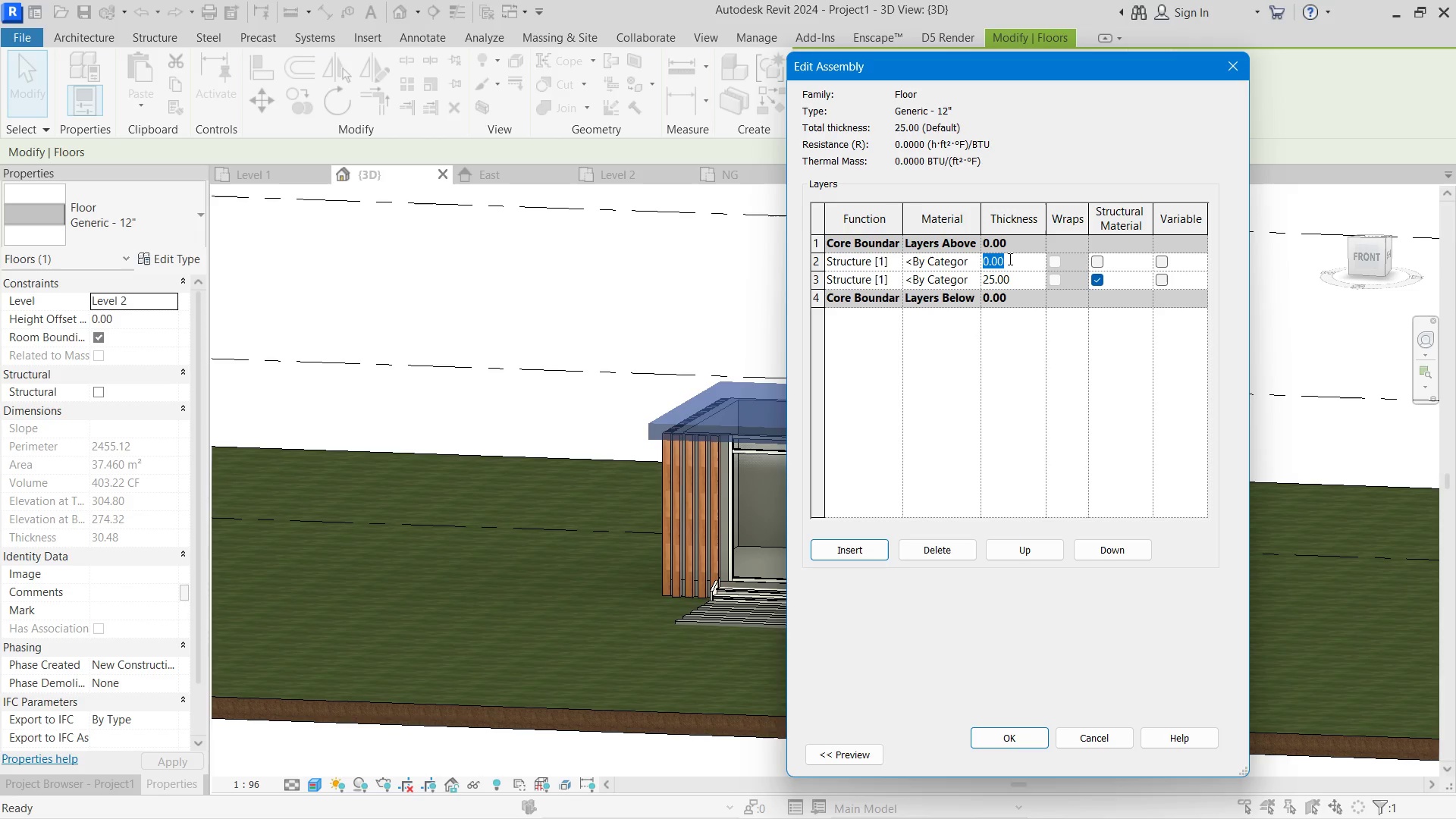 
left_click([1010, 257])
 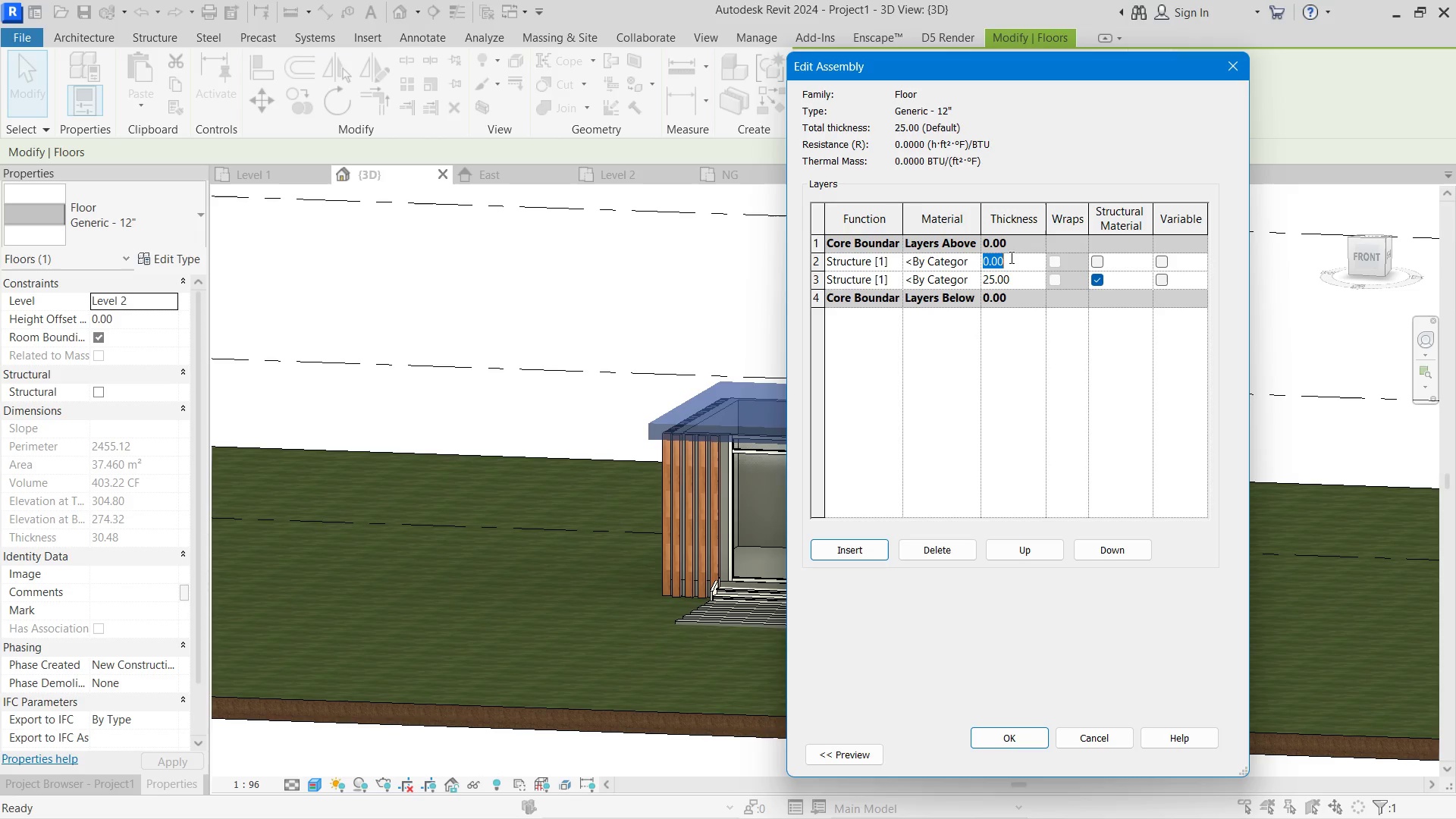 
left_click_drag(start_coordinate=[1010, 257], to_coordinate=[991, 254])
 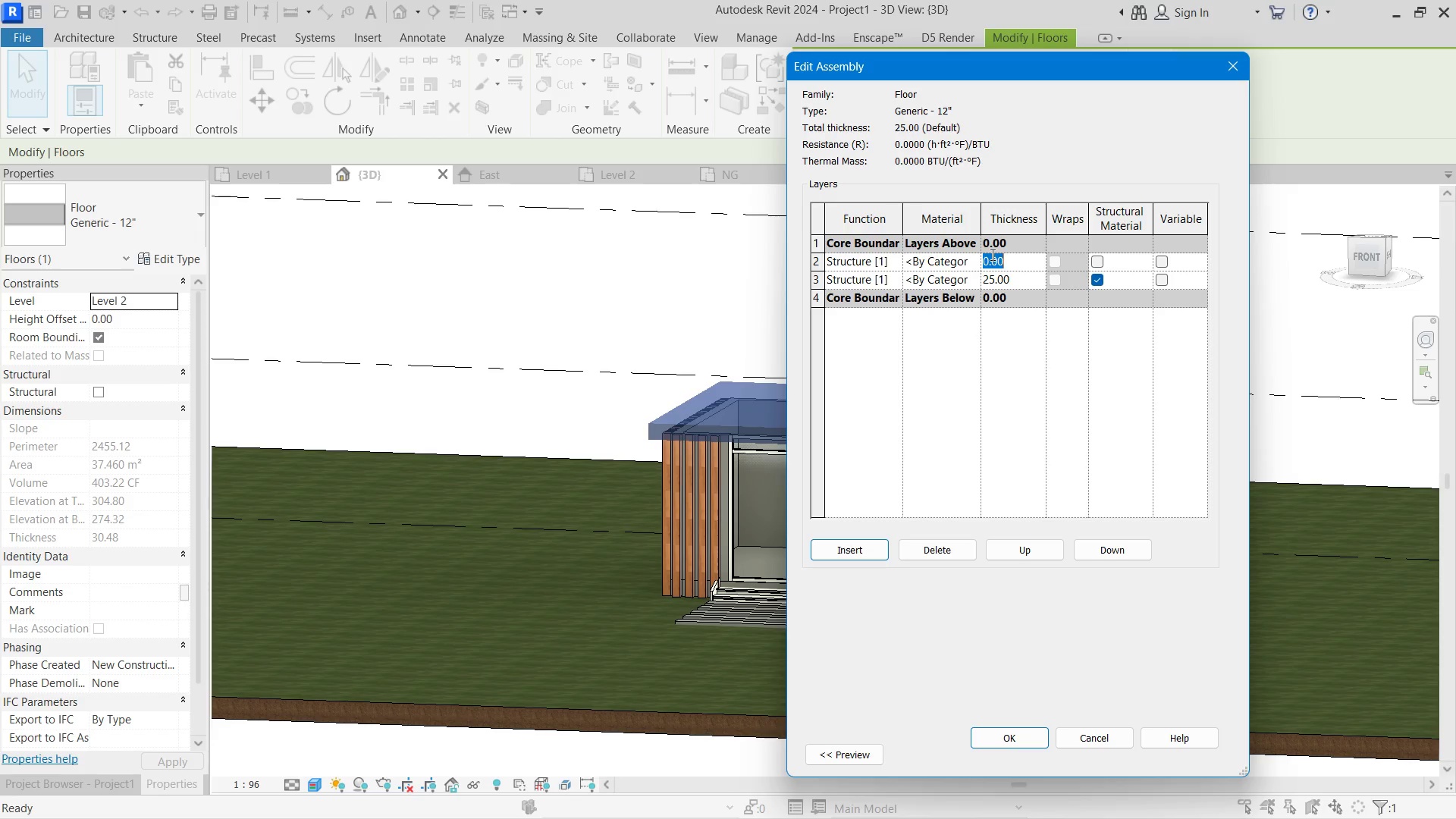 
wait(7.53)
 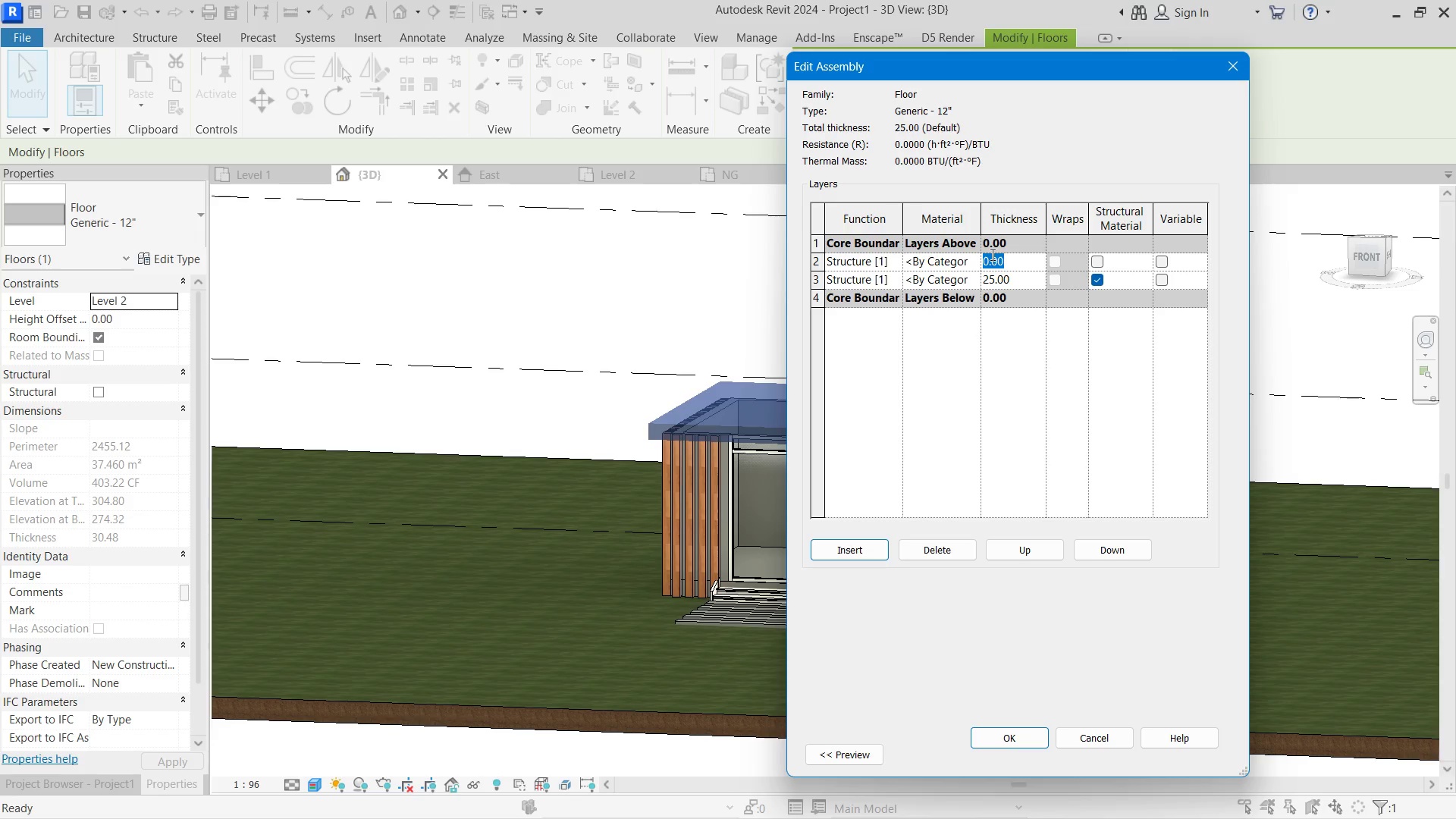 
left_click_drag(start_coordinate=[1030, 265], to_coordinate=[971, 257])
 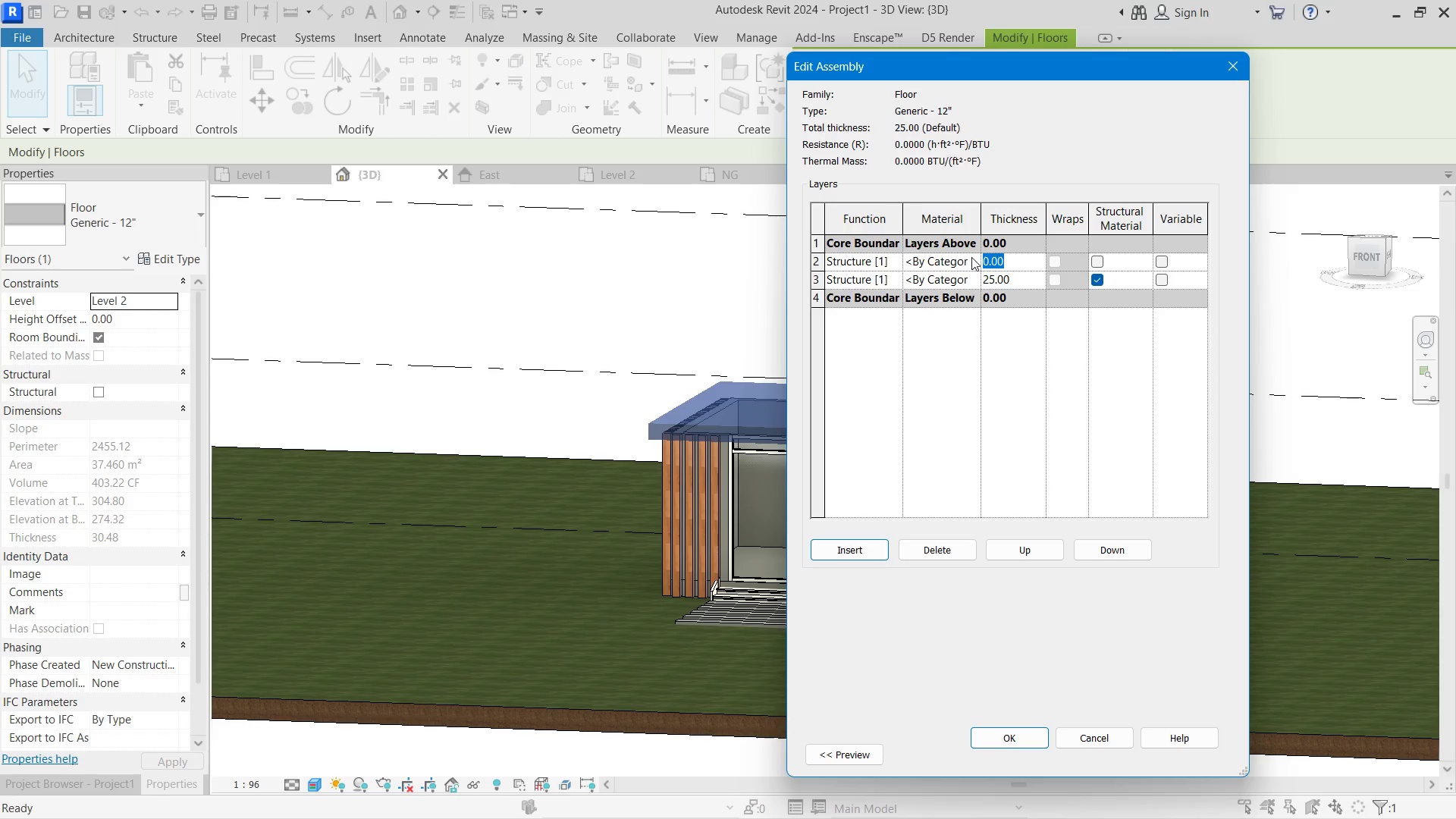 
key(Numpad1)
 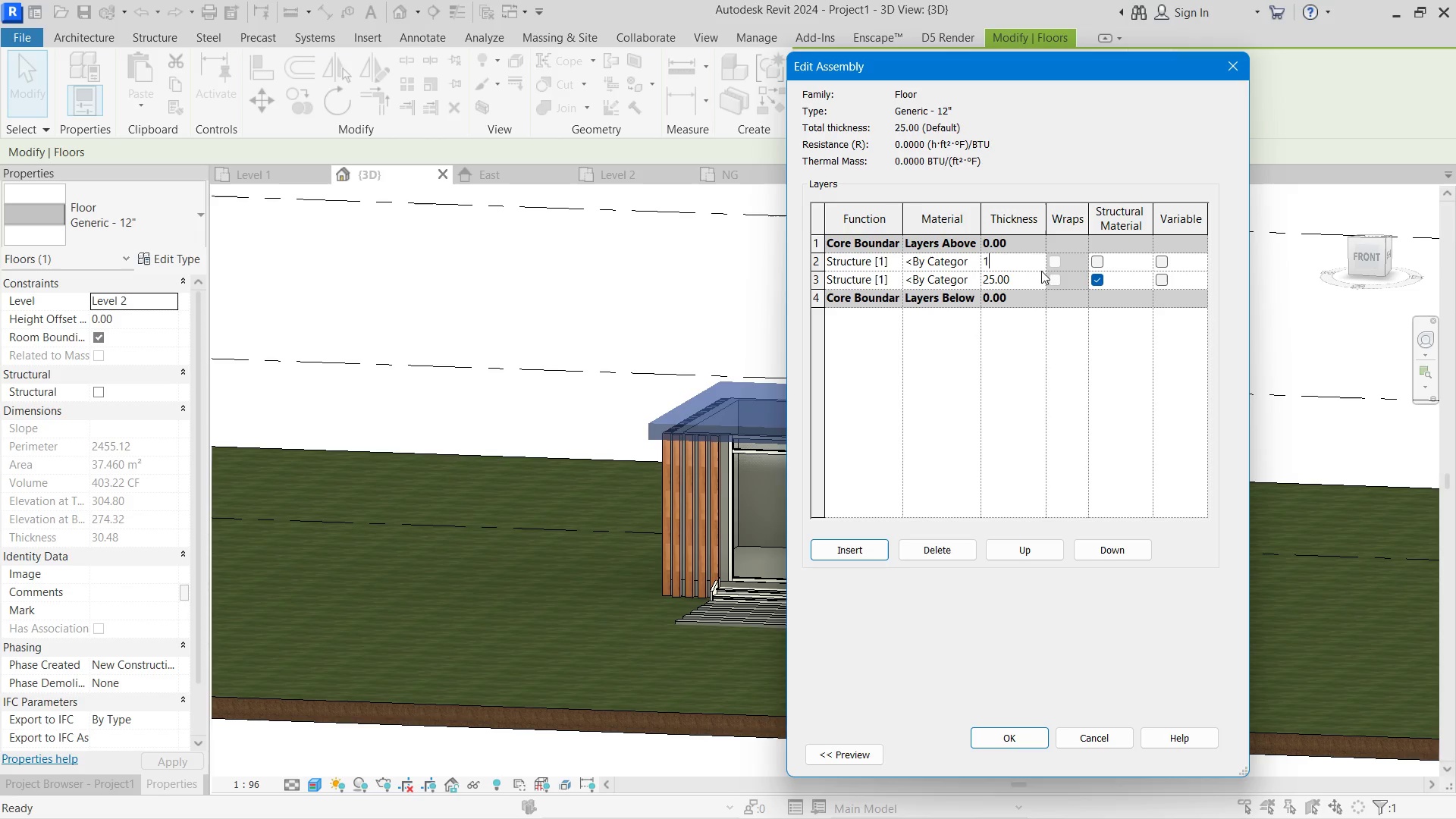 
left_click([1038, 274])
 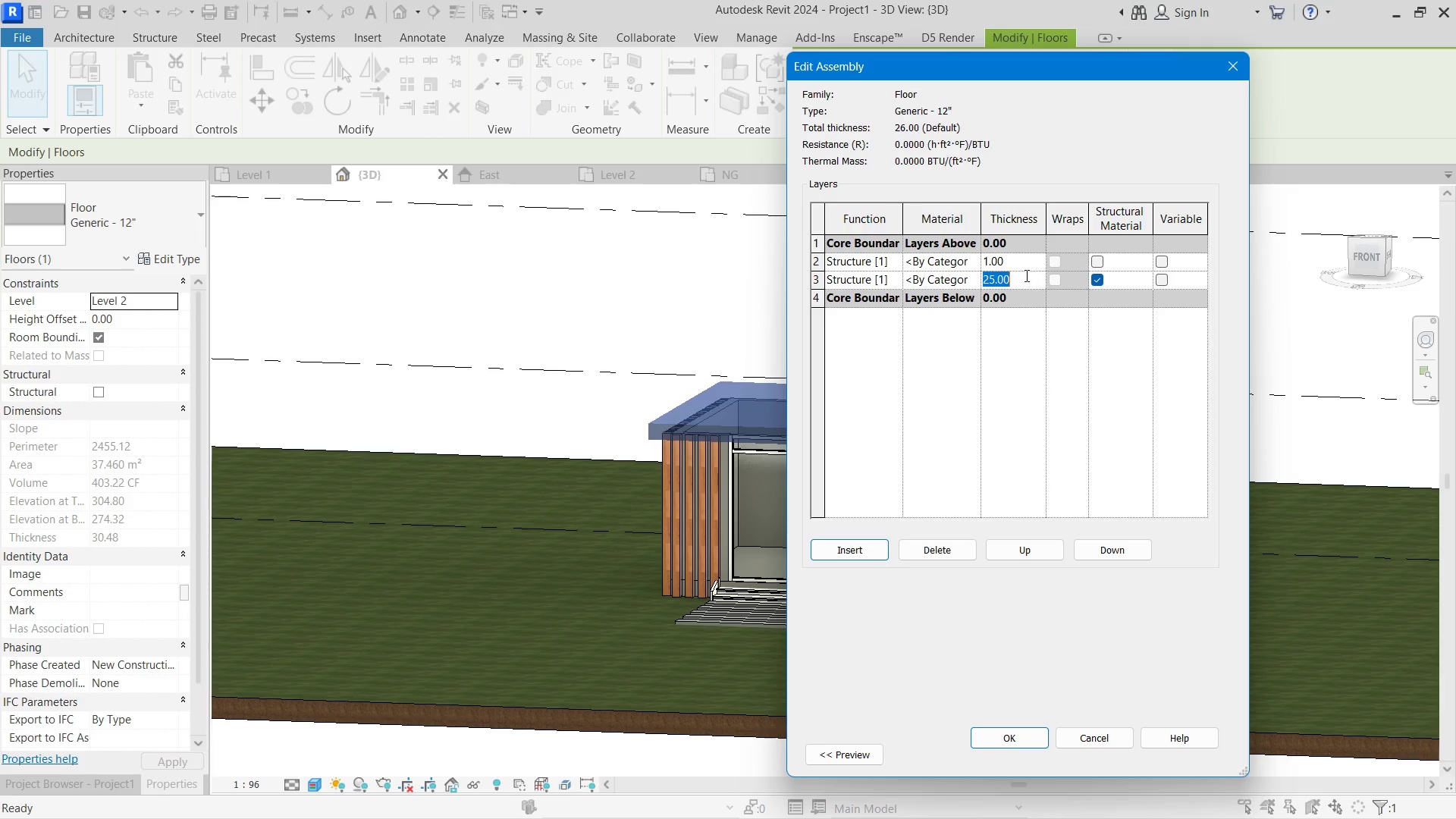 
left_click_drag(start_coordinate=[1025, 275], to_coordinate=[934, 275])
 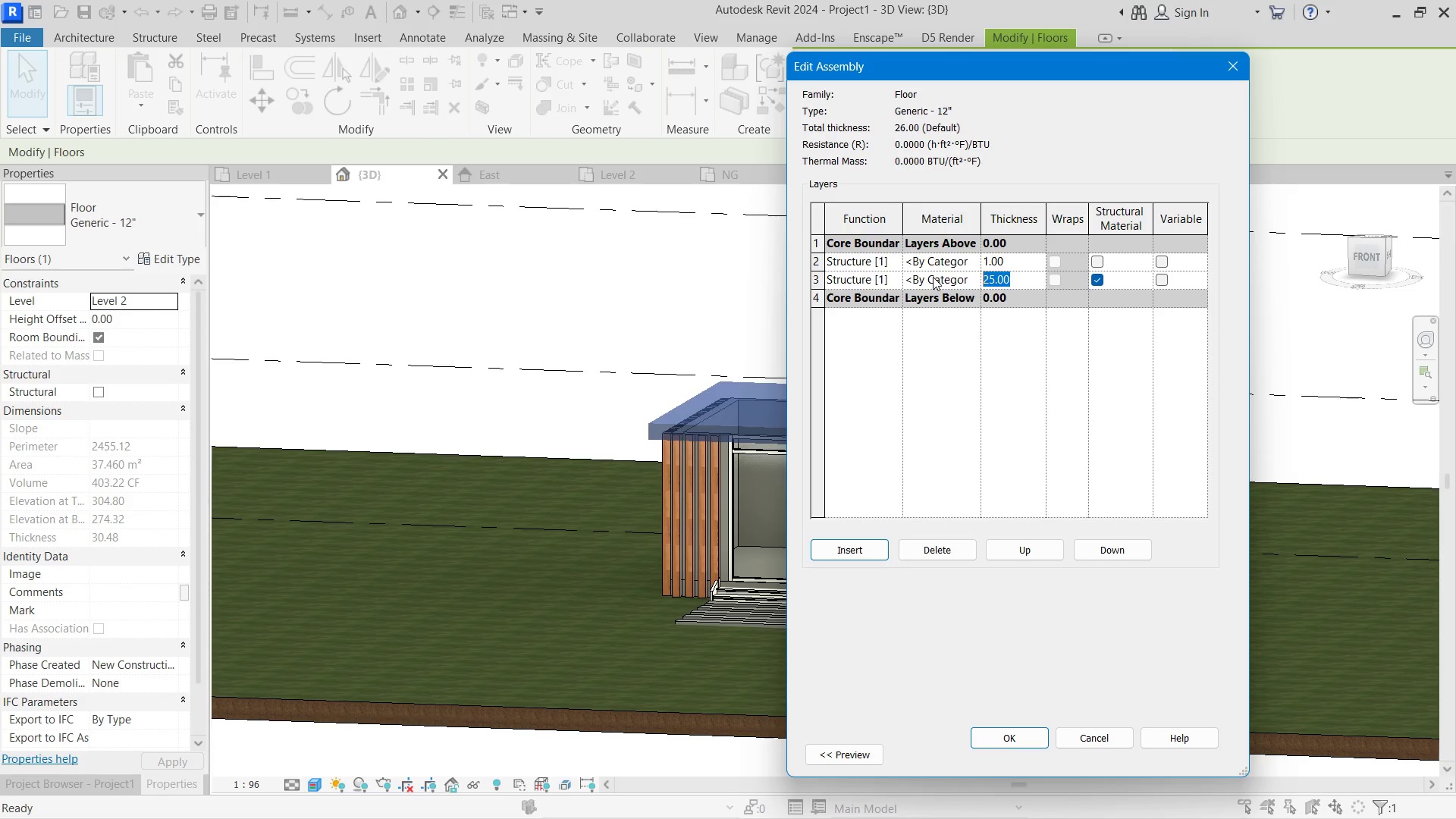 
key(Numpad3)
 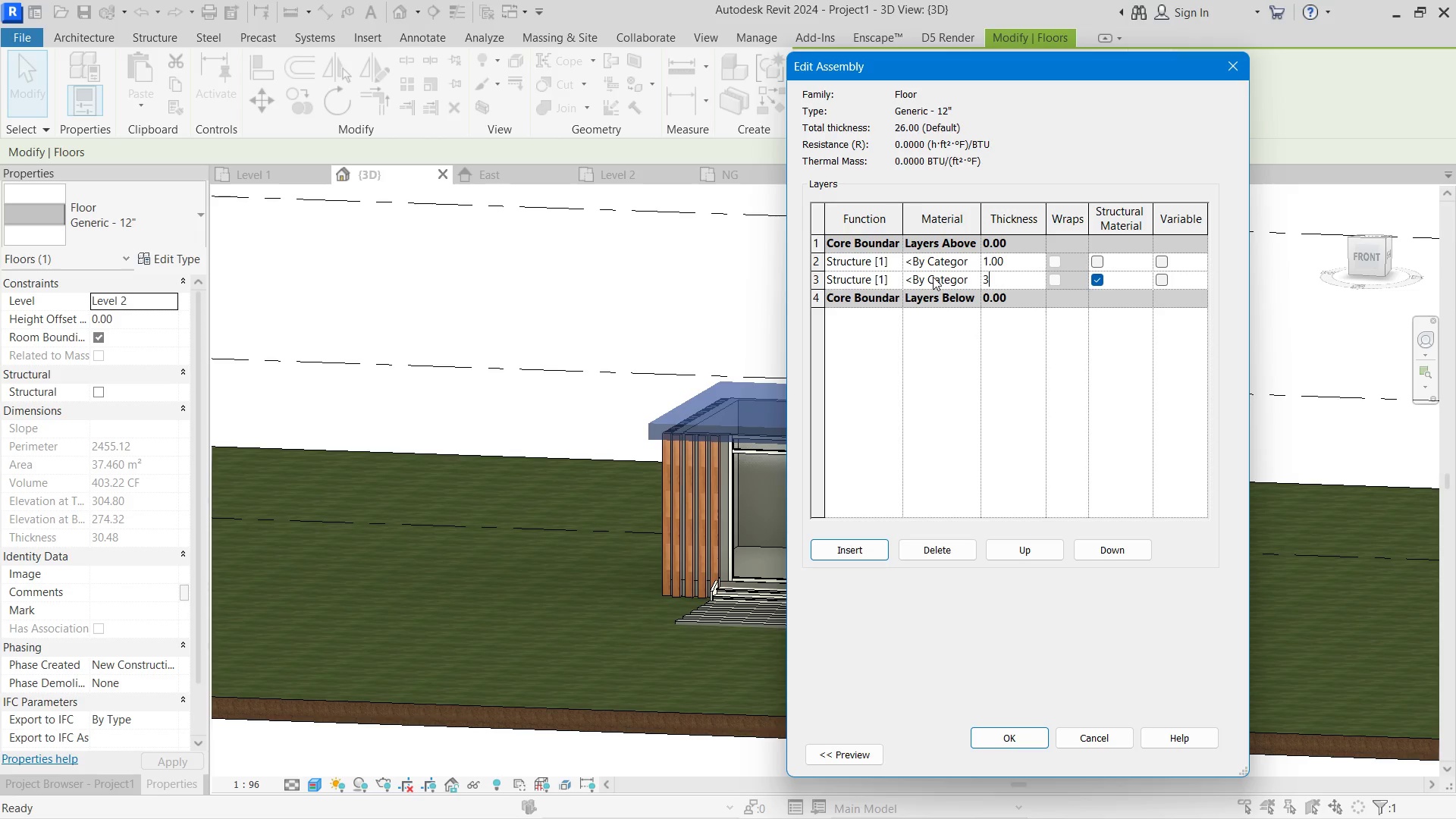 
key(Numpad0)
 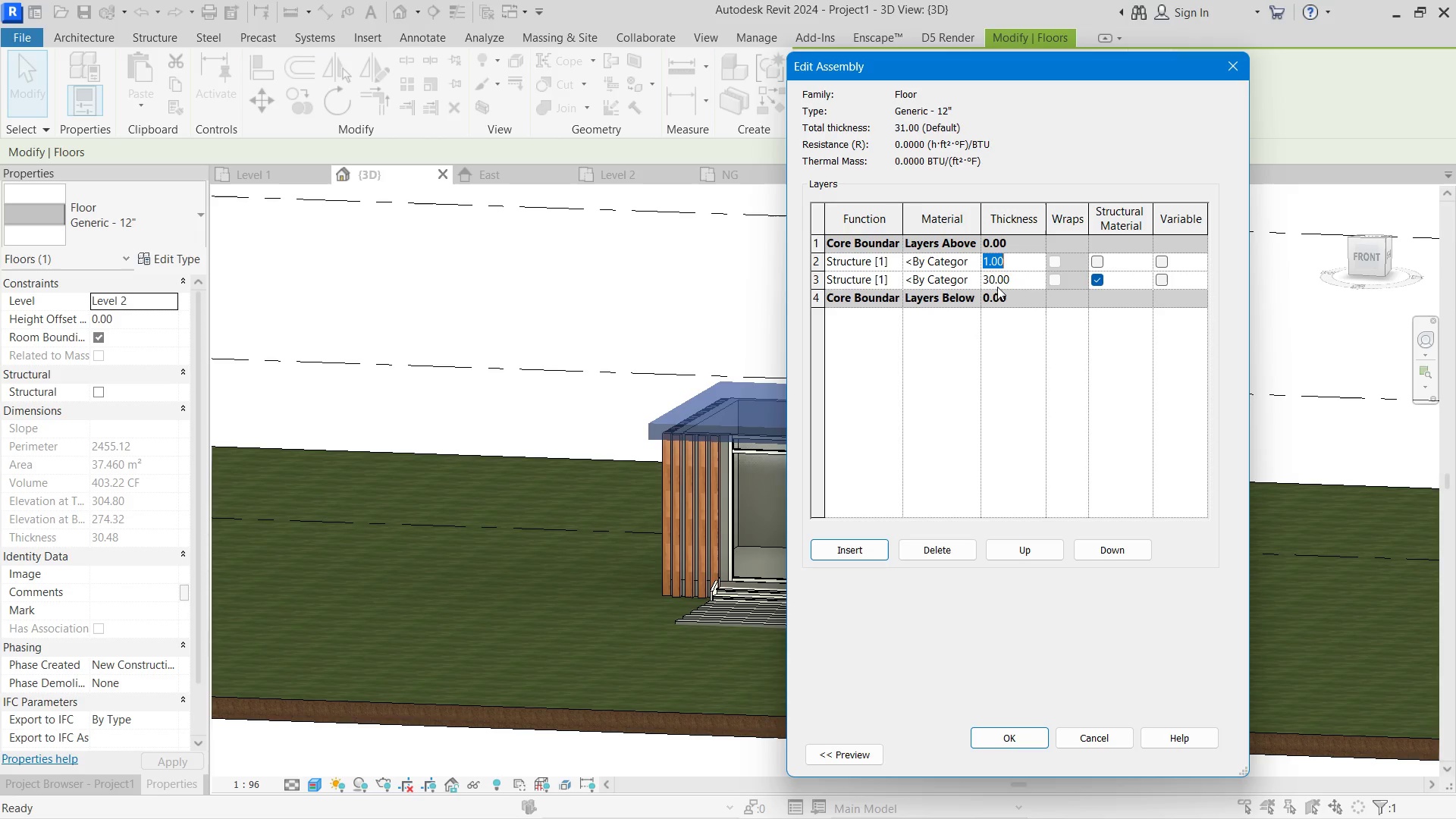 
left_click_drag(start_coordinate=[1018, 278], to_coordinate=[968, 276])
 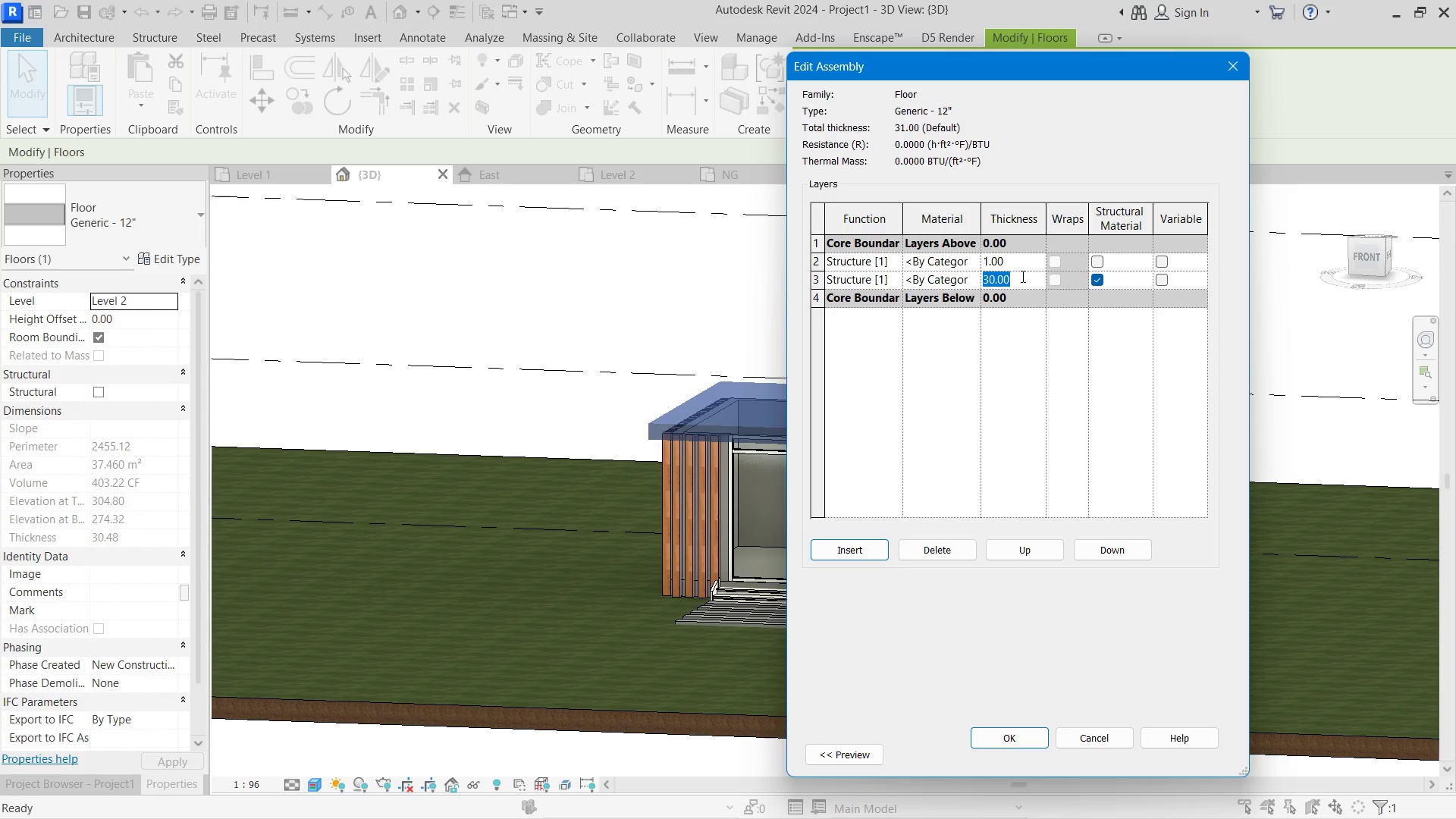 
key(Numpad2)
 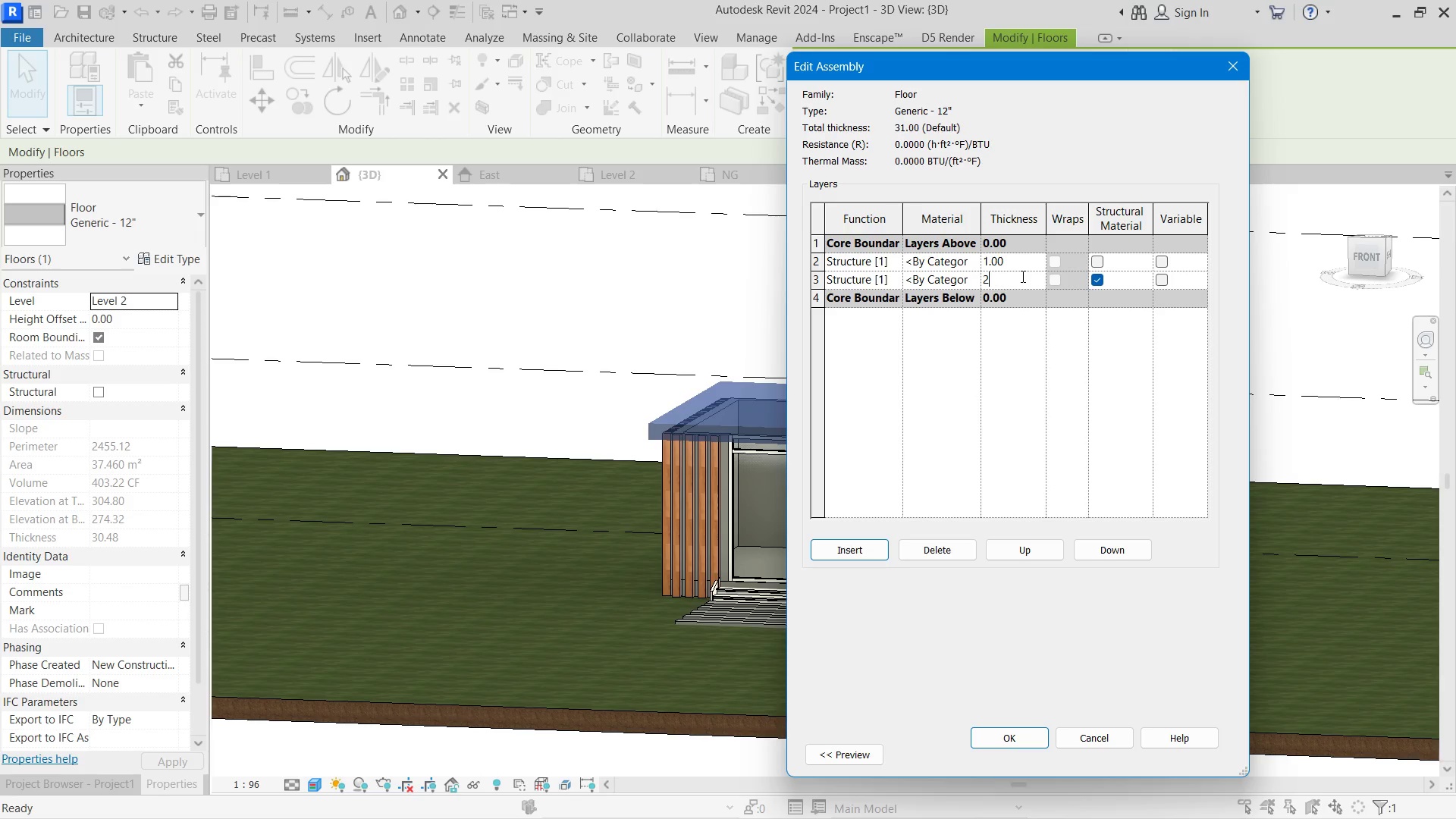 
key(Numpad9)
 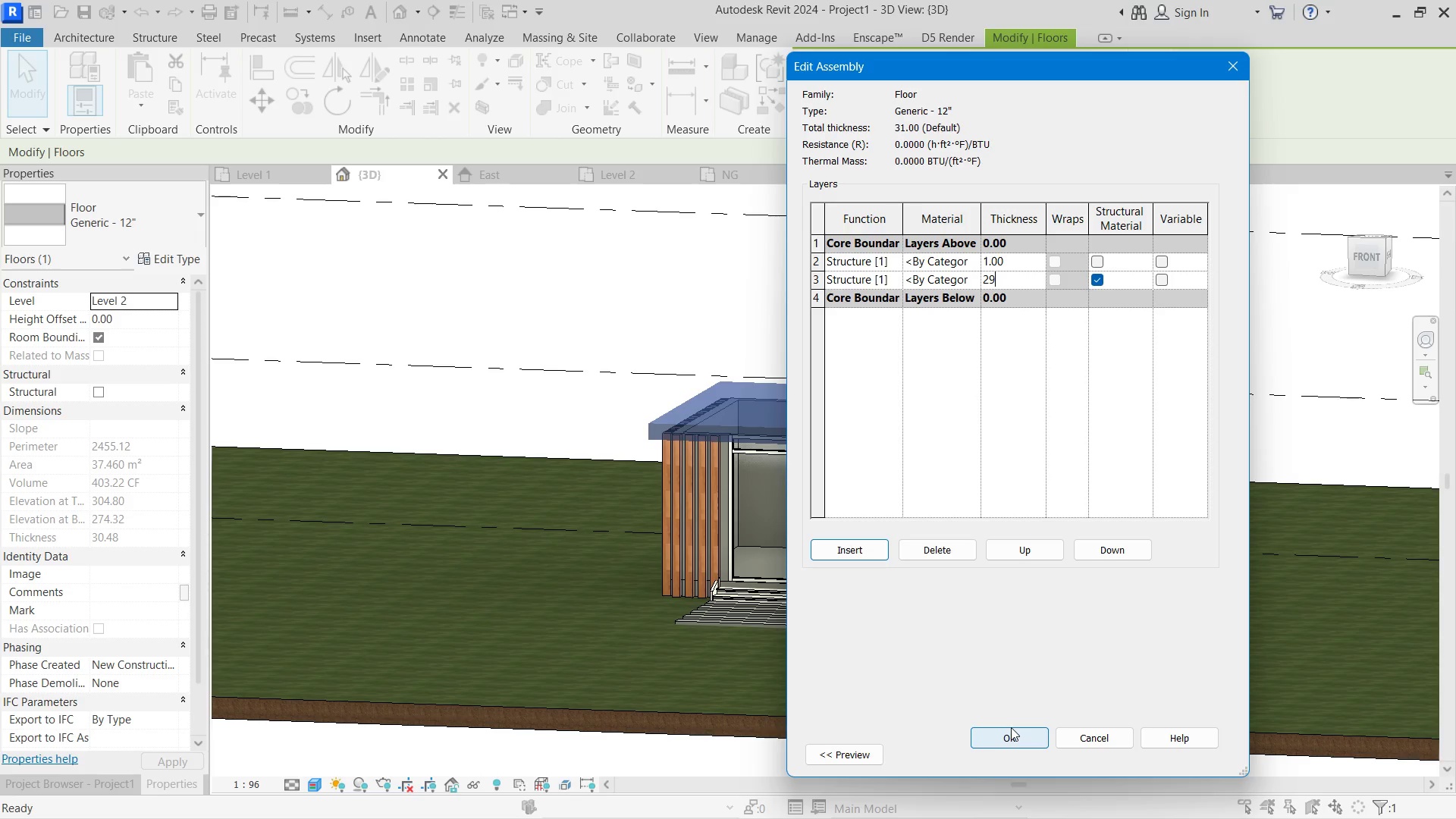 
left_click([1011, 727])
 